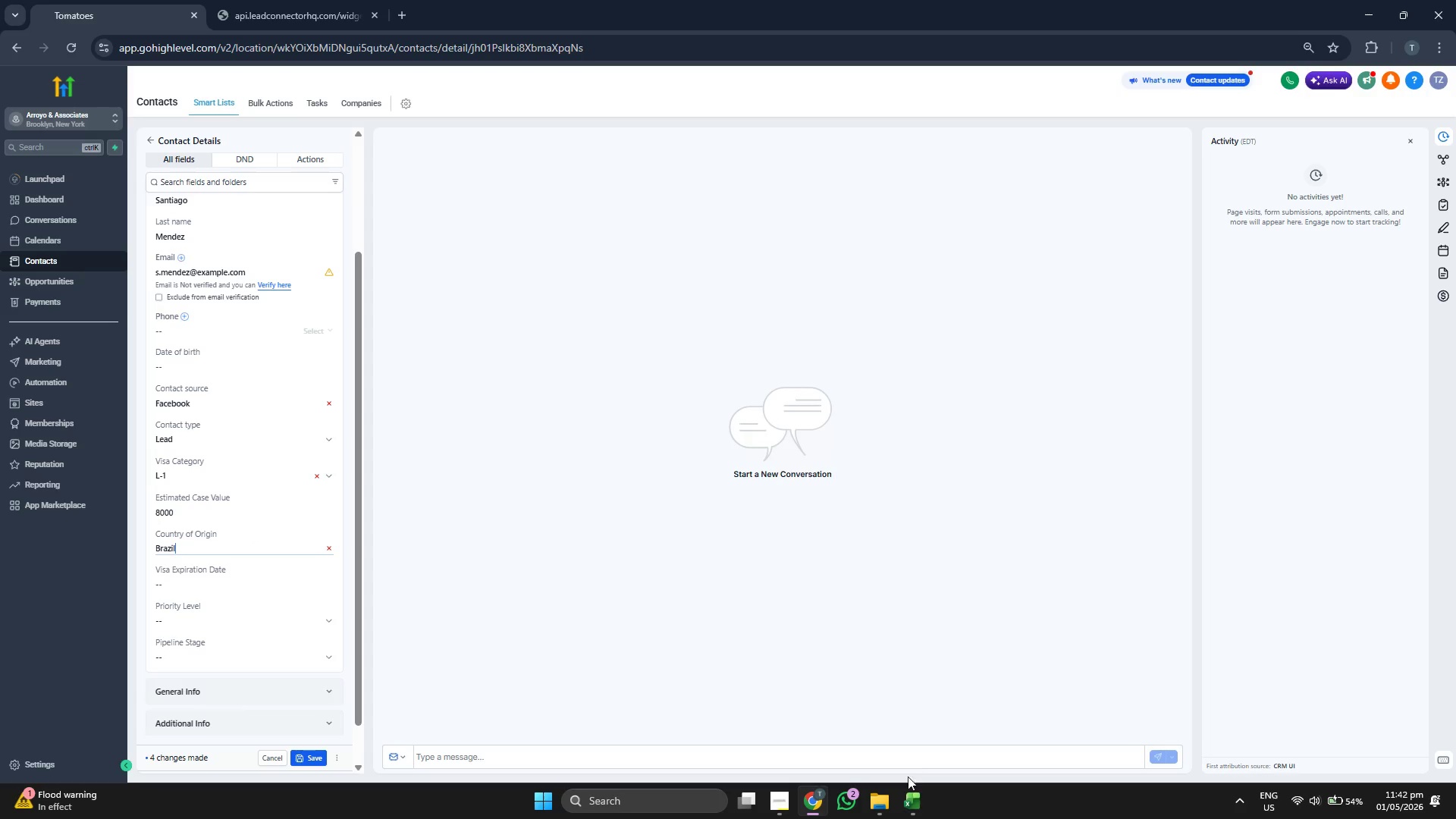 
left_click([908, 805])
 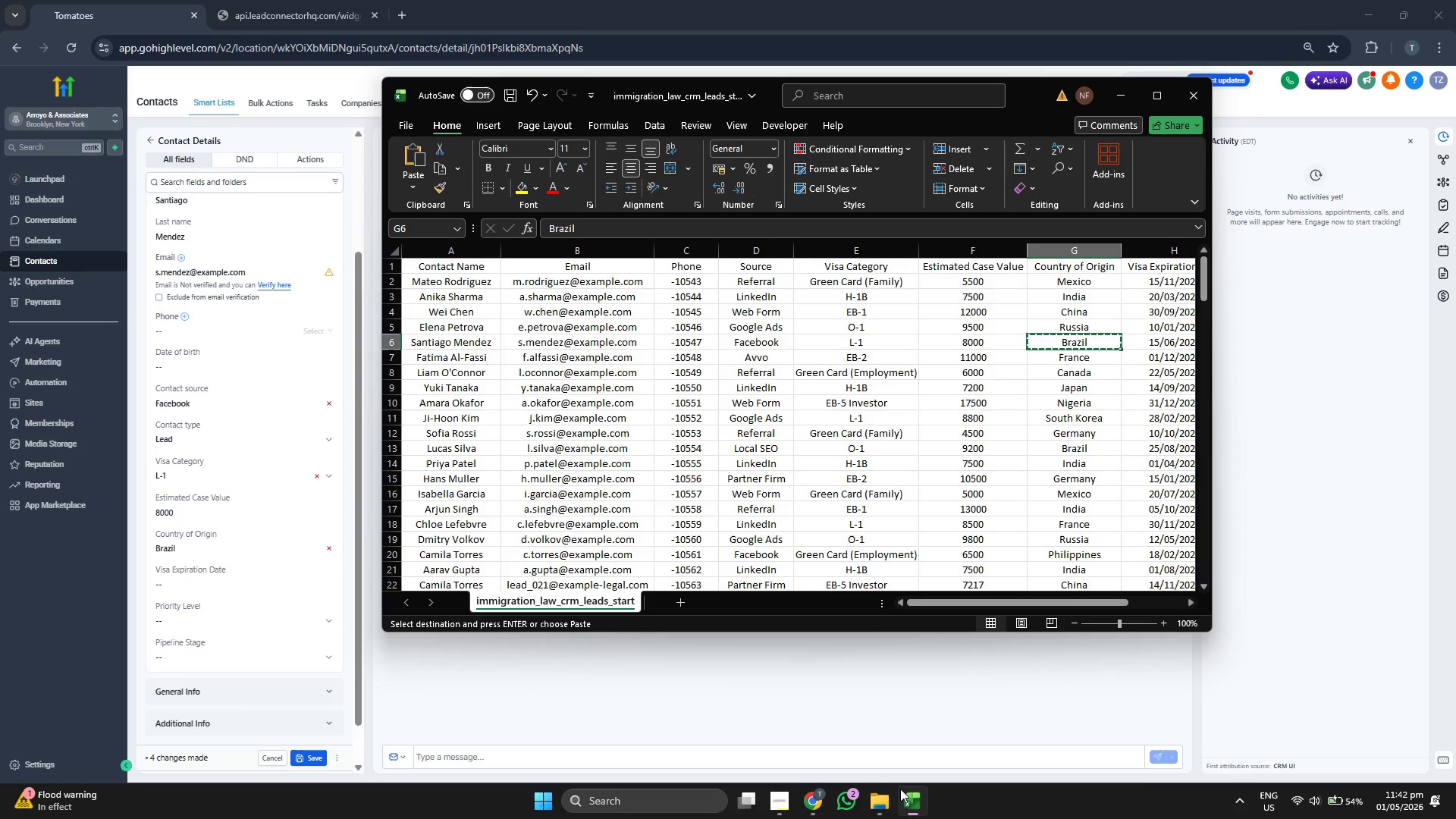 
key(ArrowRight)
 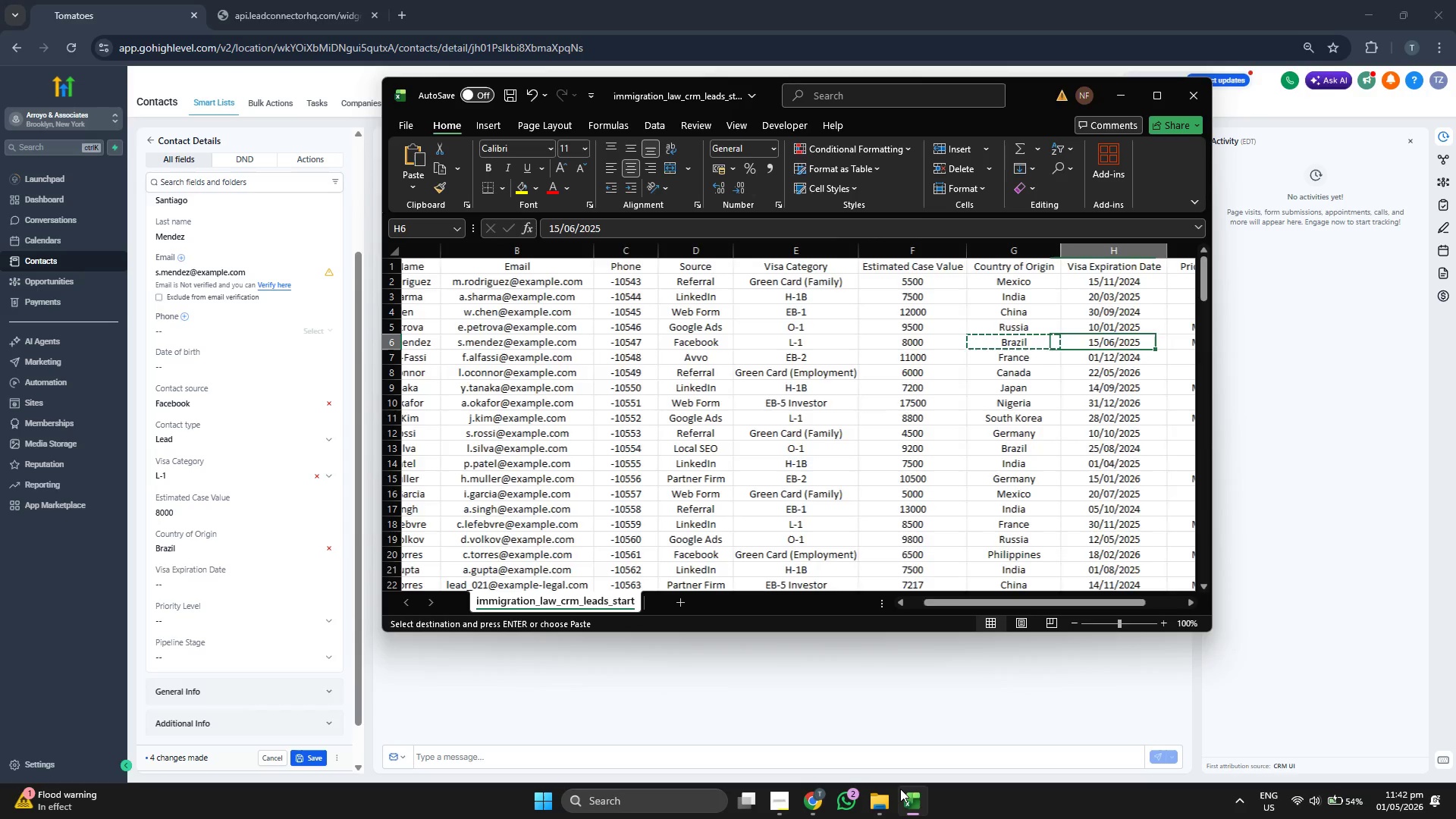 
key(ArrowRight)
 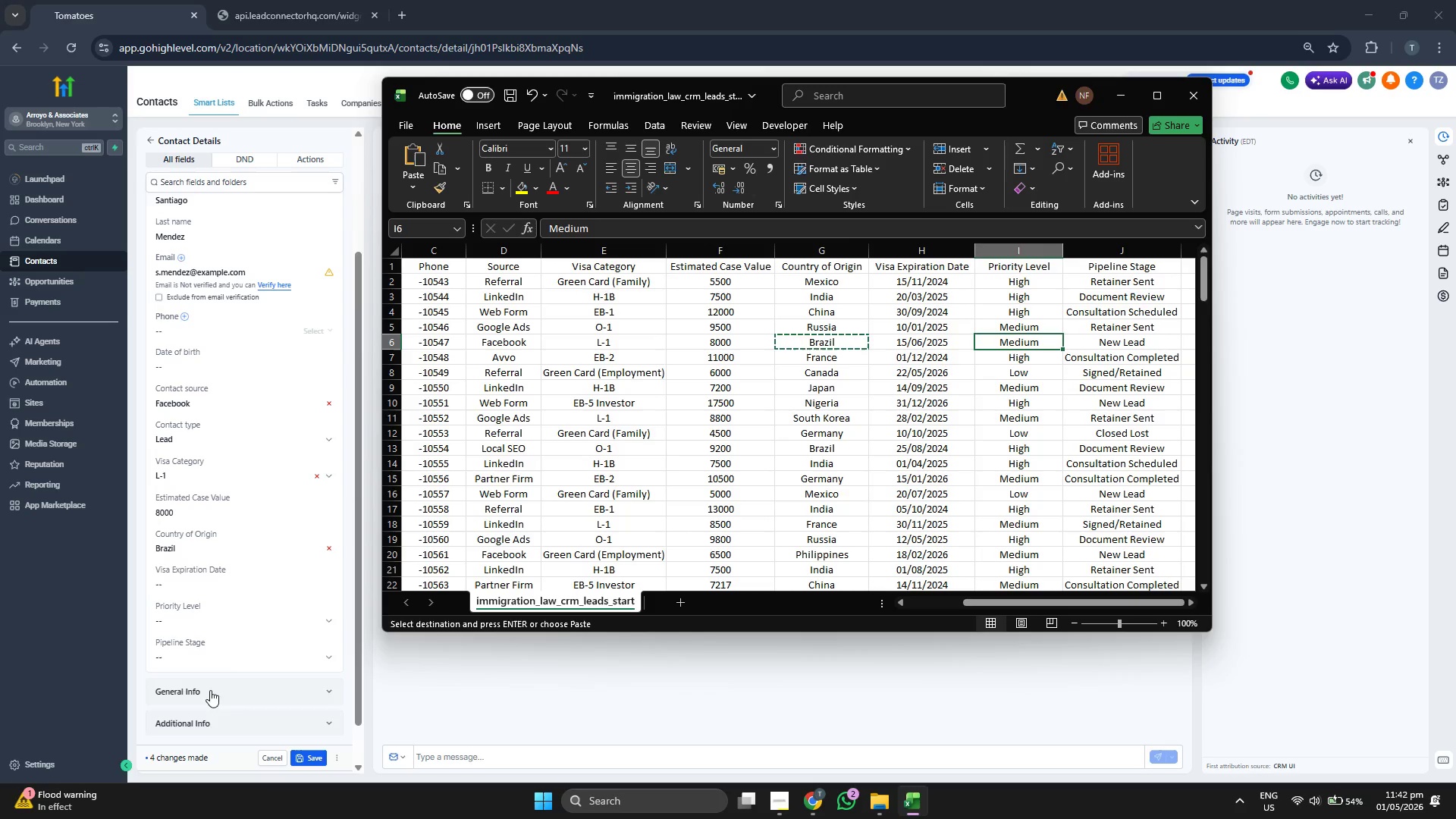 
left_click([235, 615])
 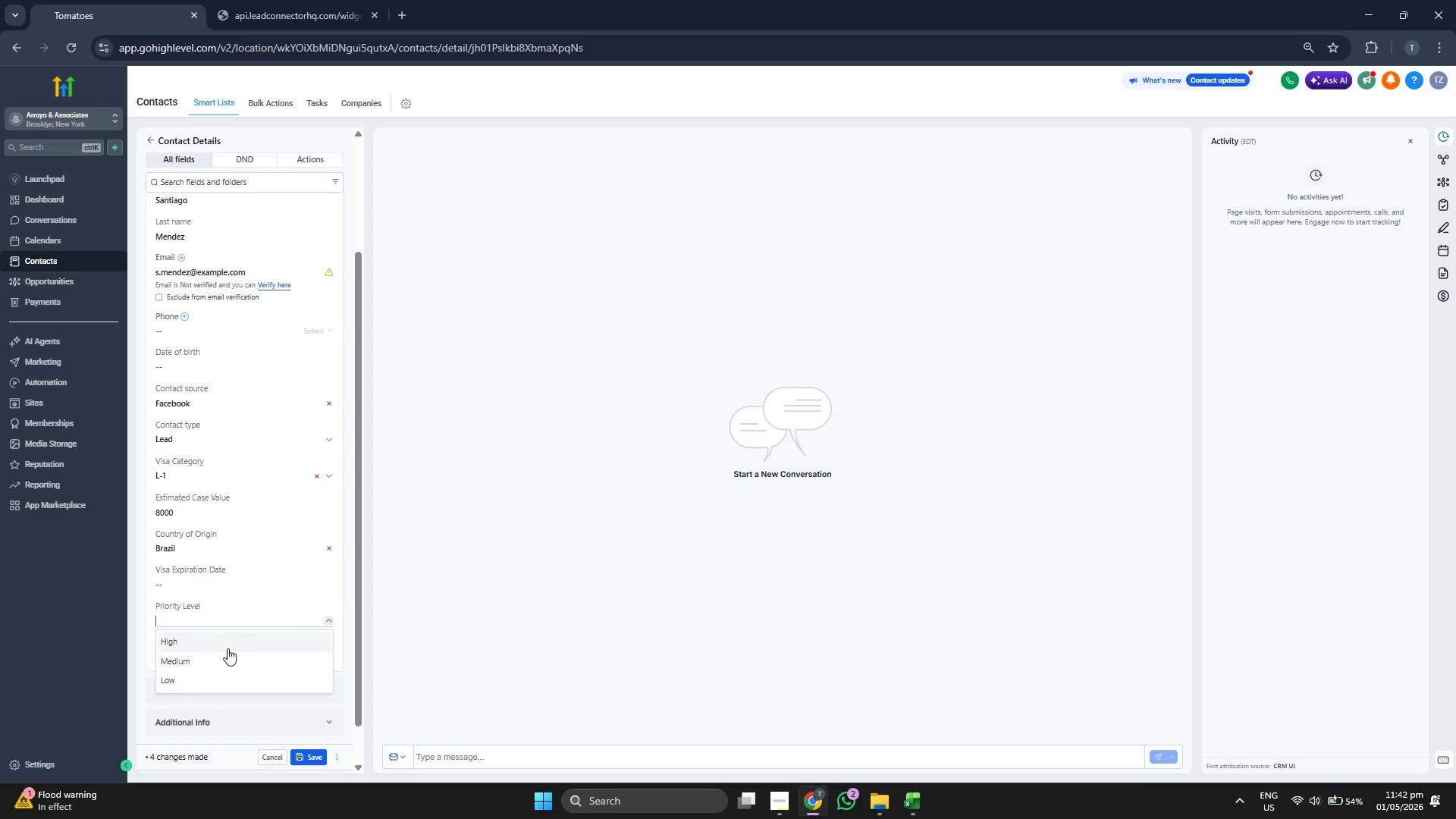 
left_click([228, 645])
 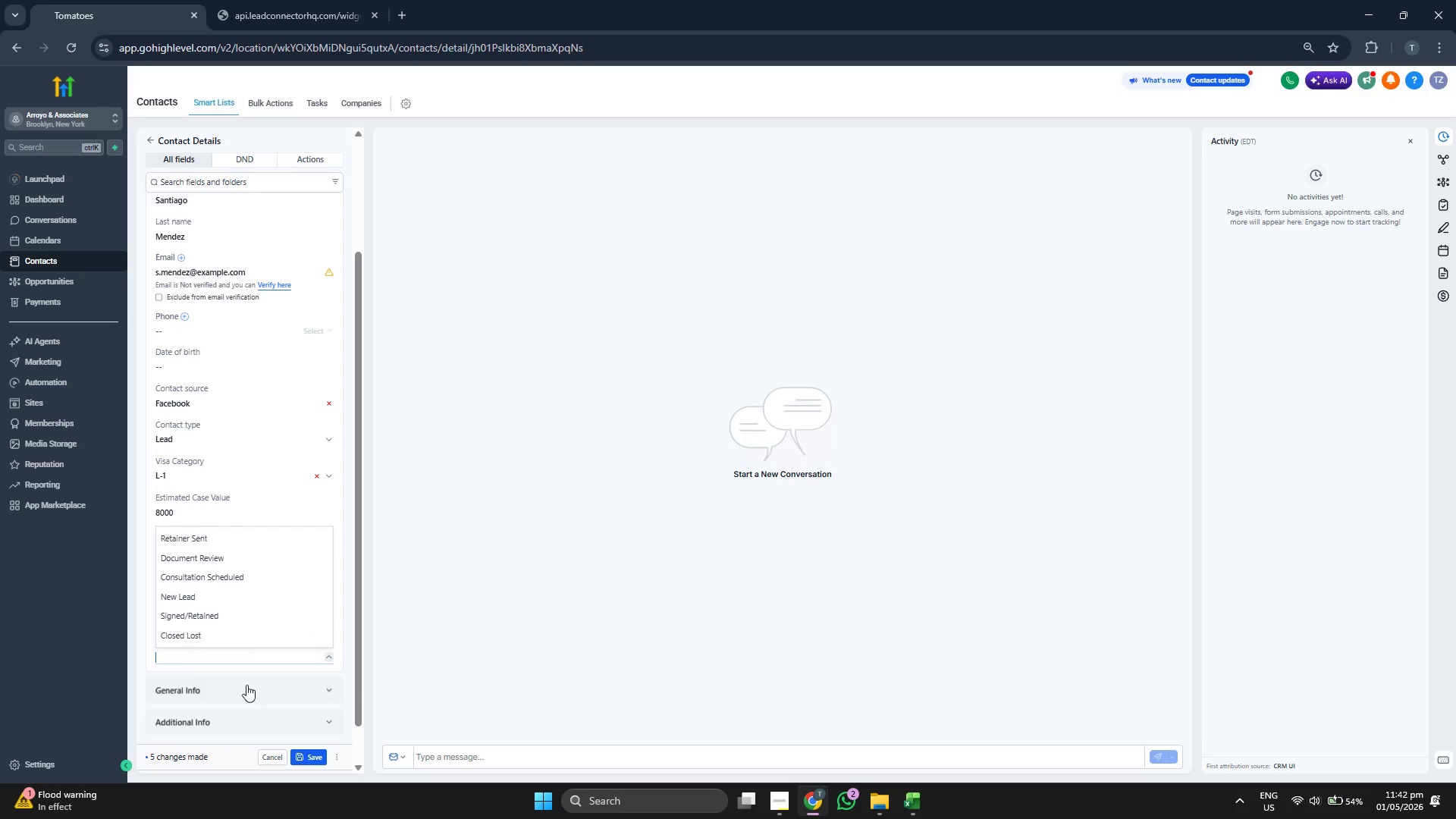 
left_click([231, 598])
 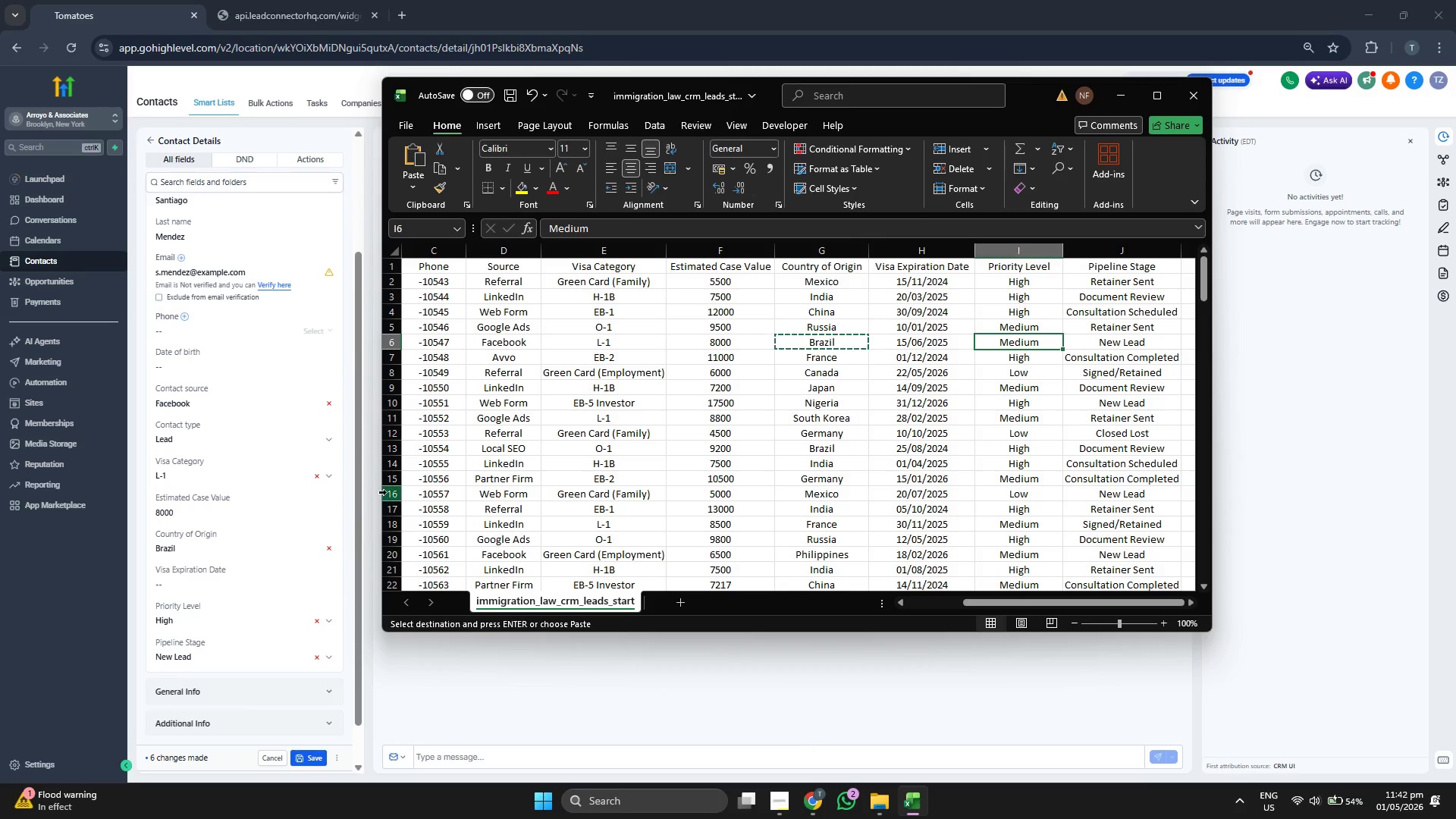 
left_click([221, 587])
 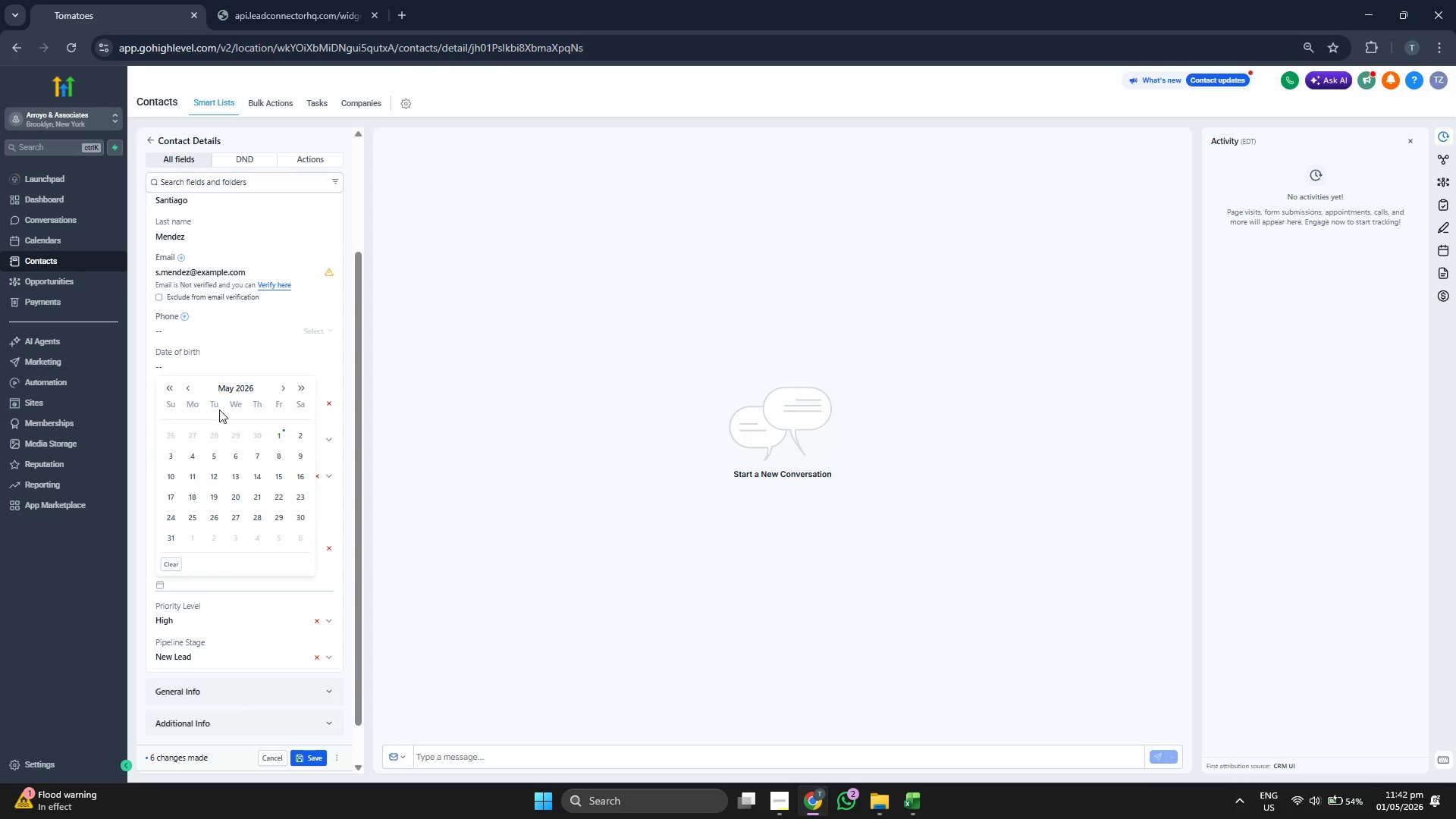 
left_click([236, 389])
 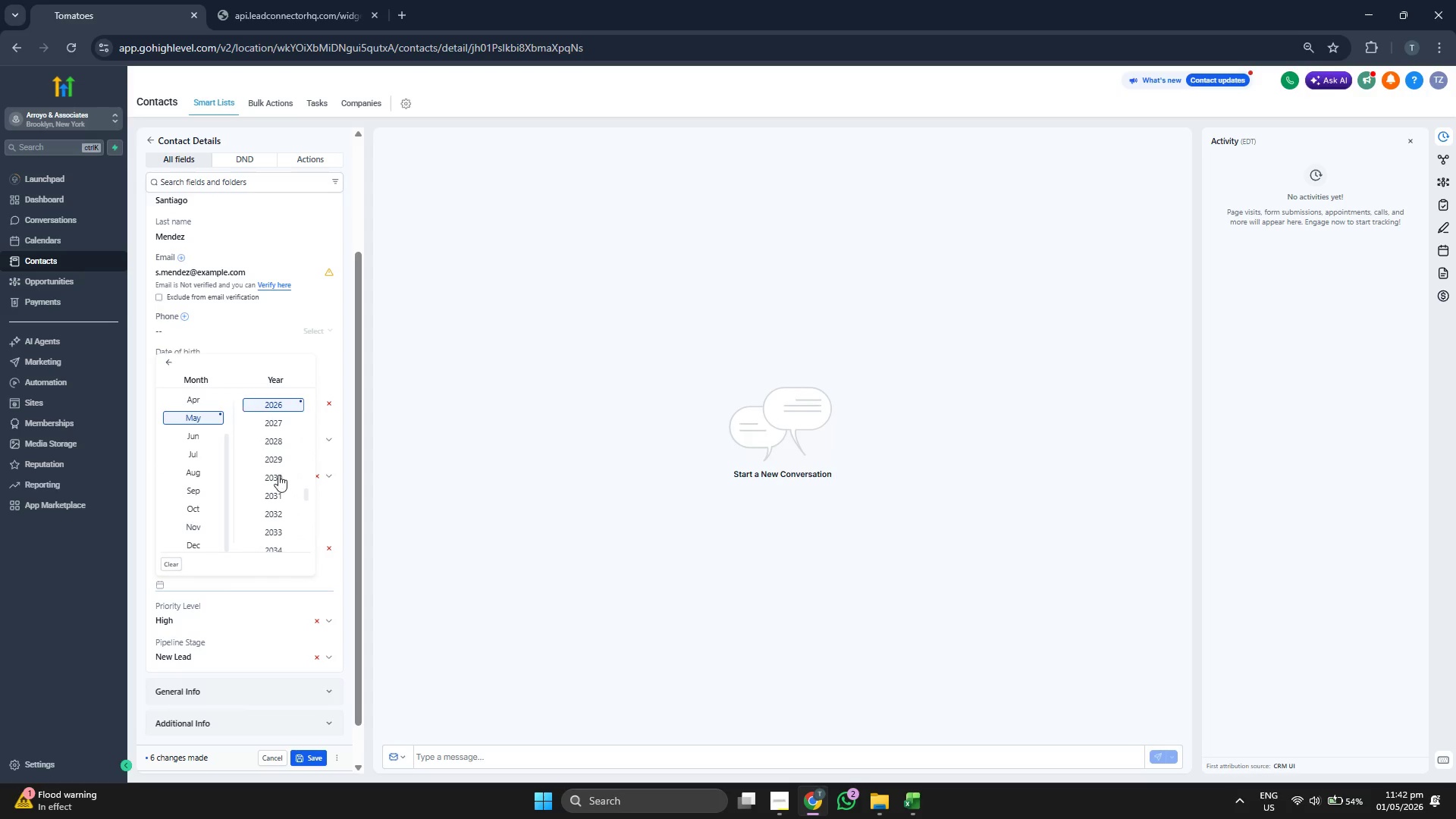 
scroll: coordinate [279, 475], scroll_direction: up, amount: 1.0
 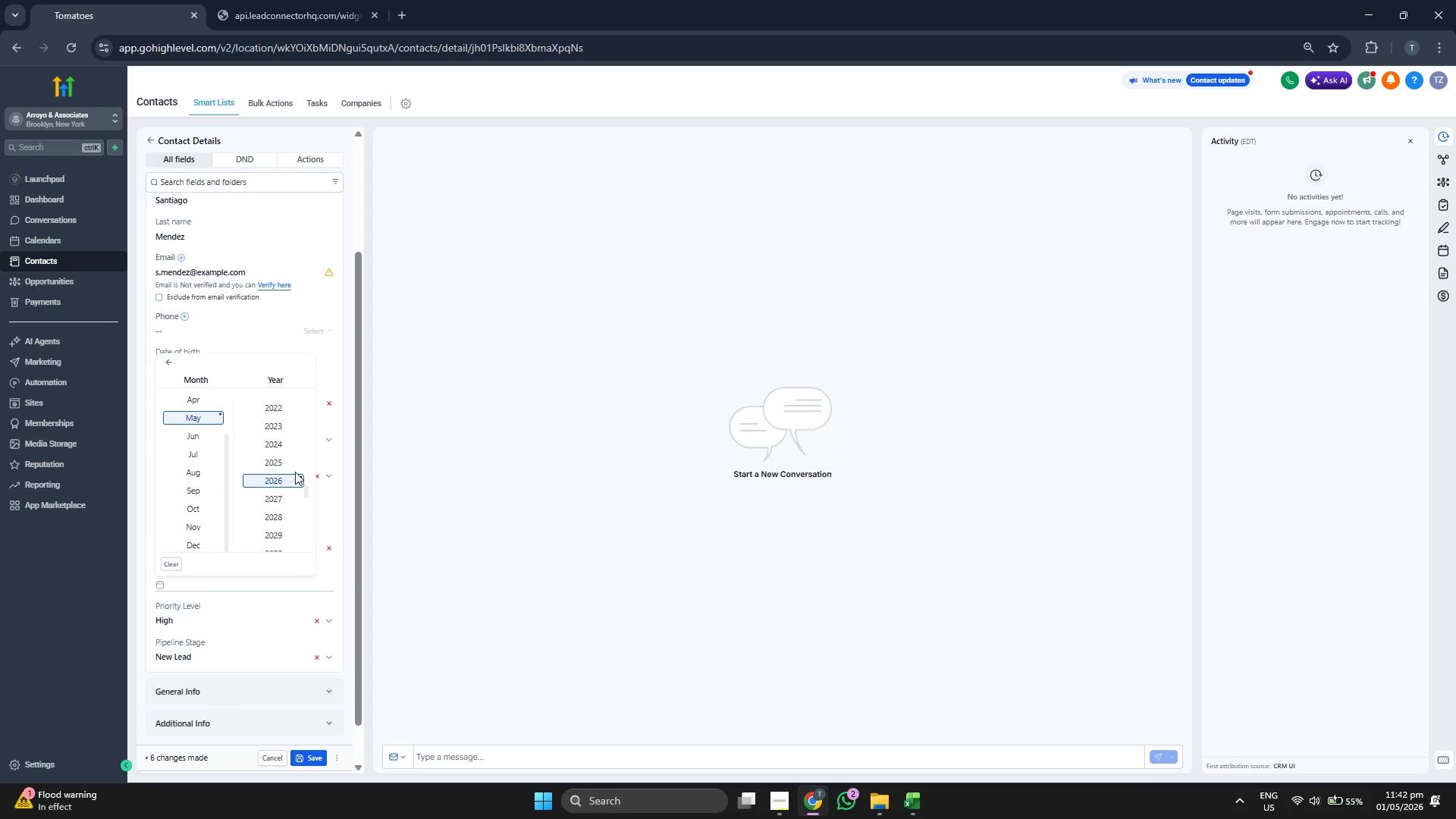 
left_click([284, 463])
 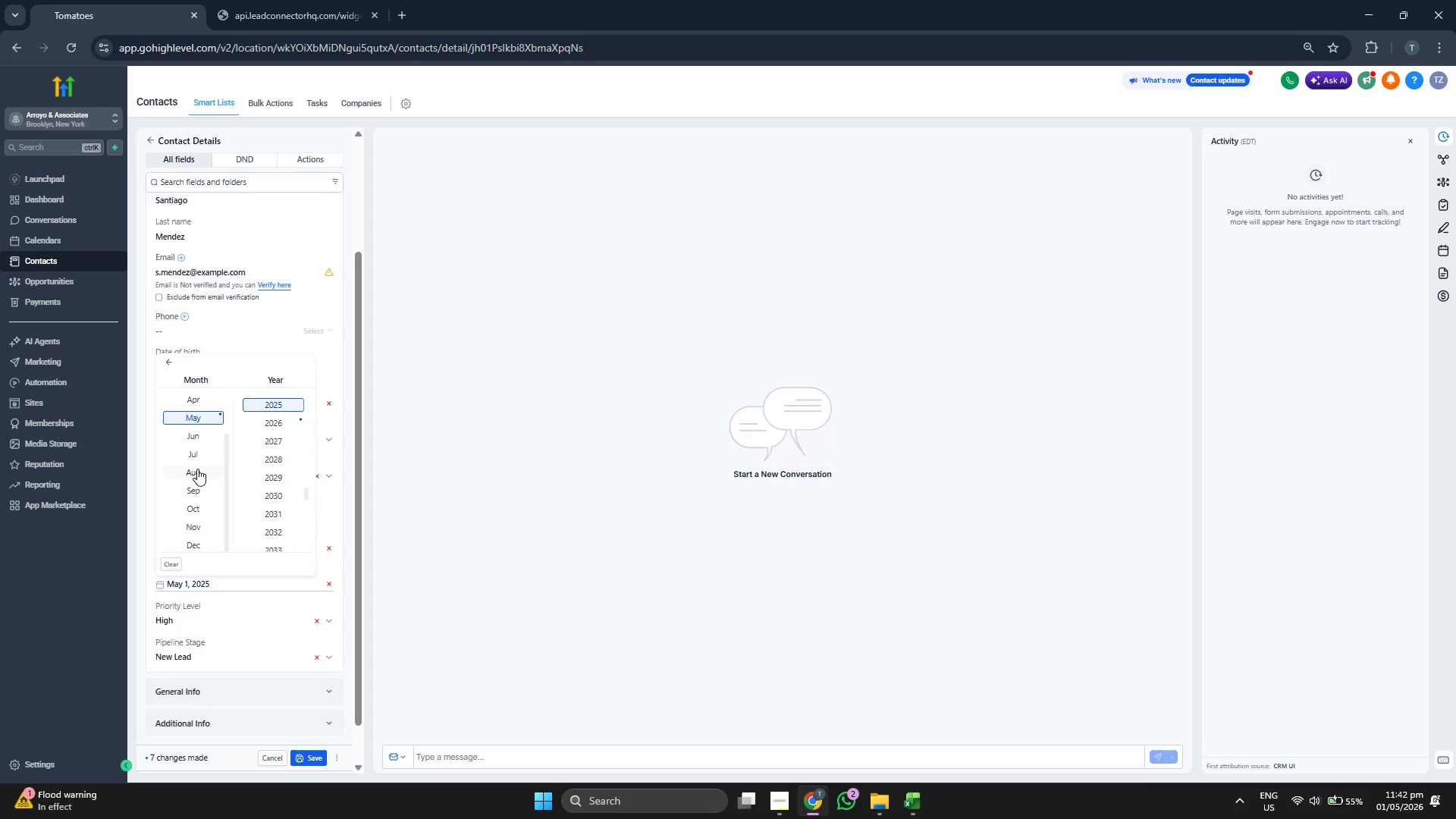 
scroll: coordinate [200, 469], scroll_direction: up, amount: 2.0
 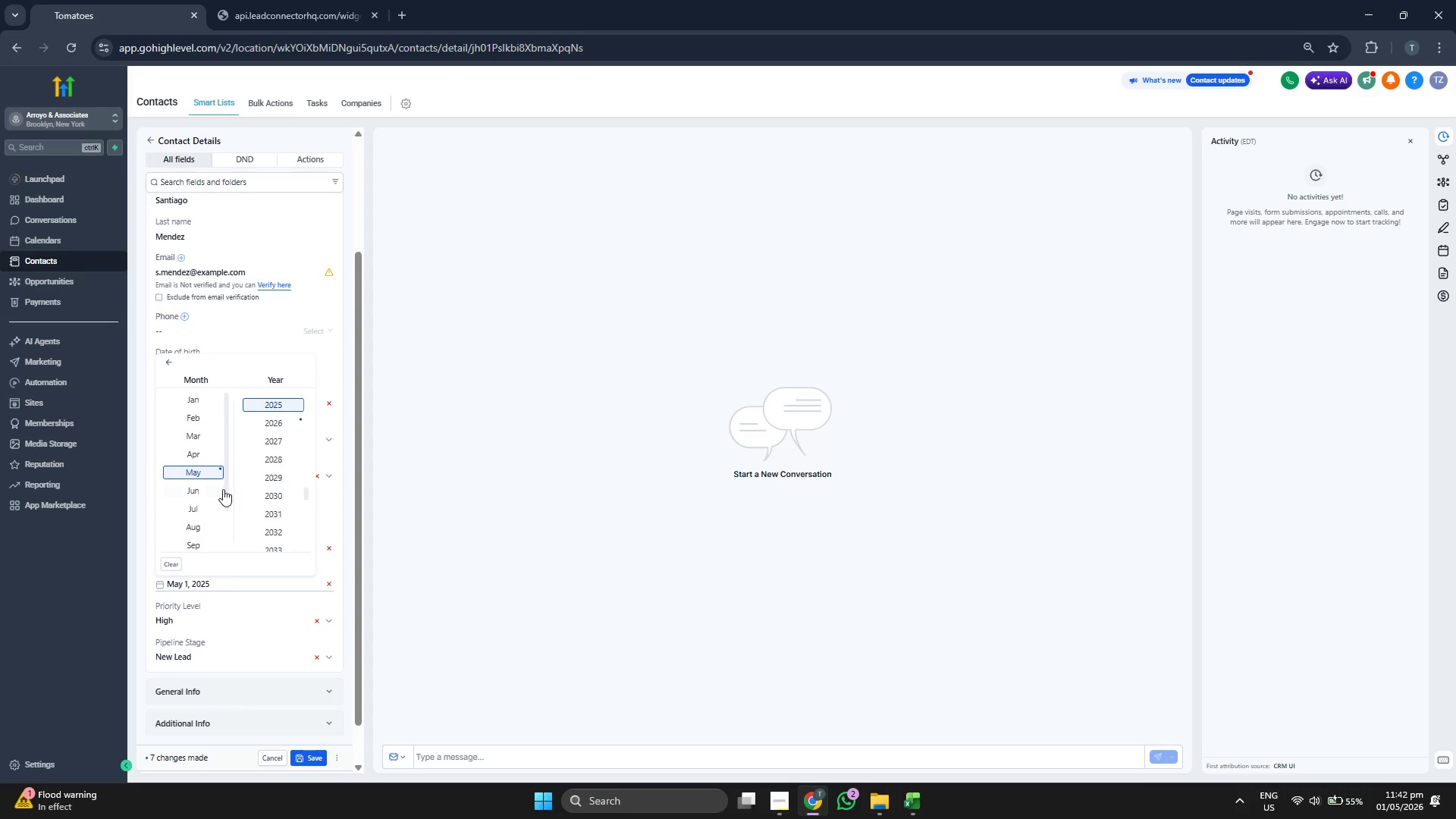 
left_click([215, 489])
 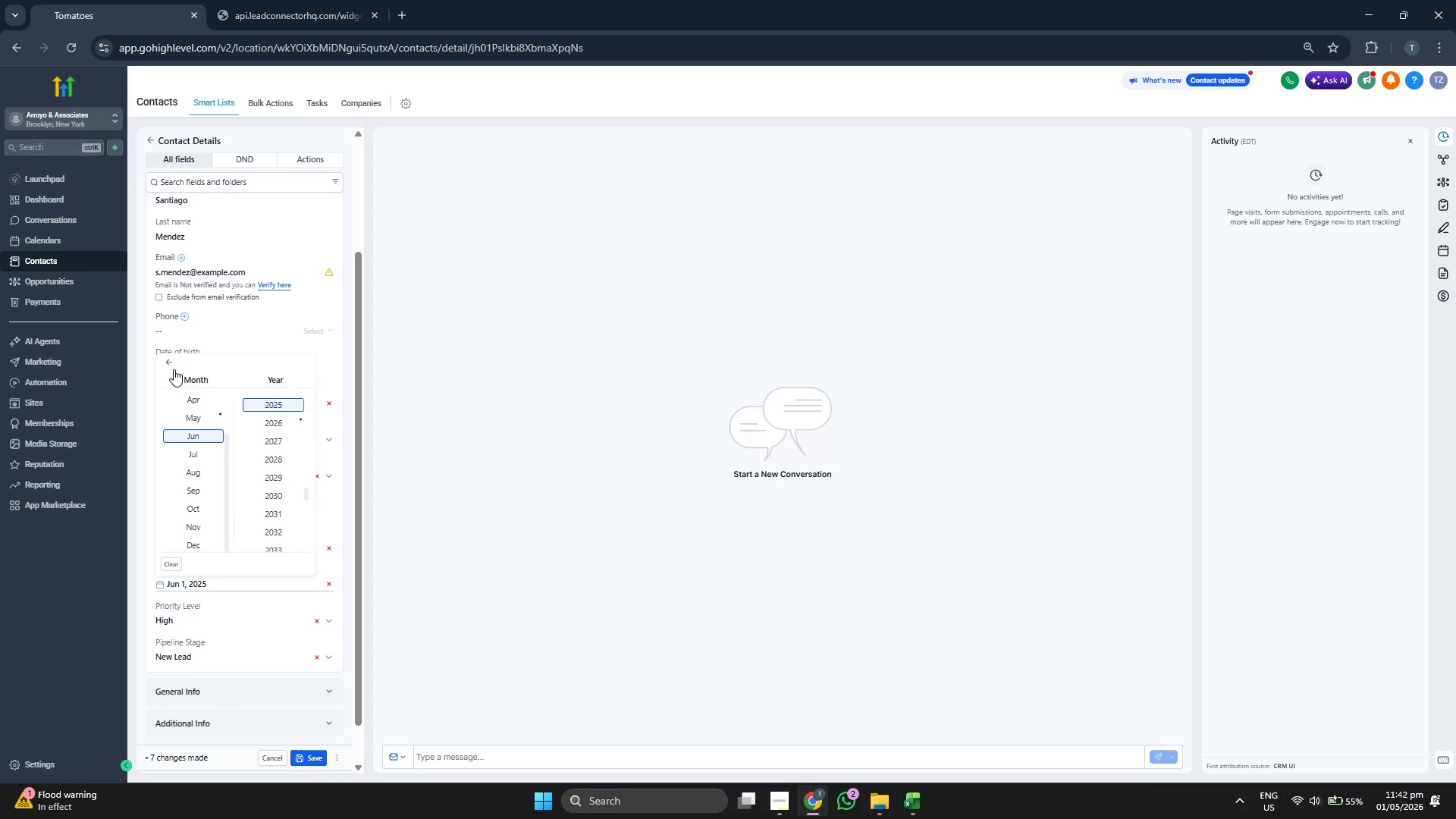 
left_click([172, 367])
 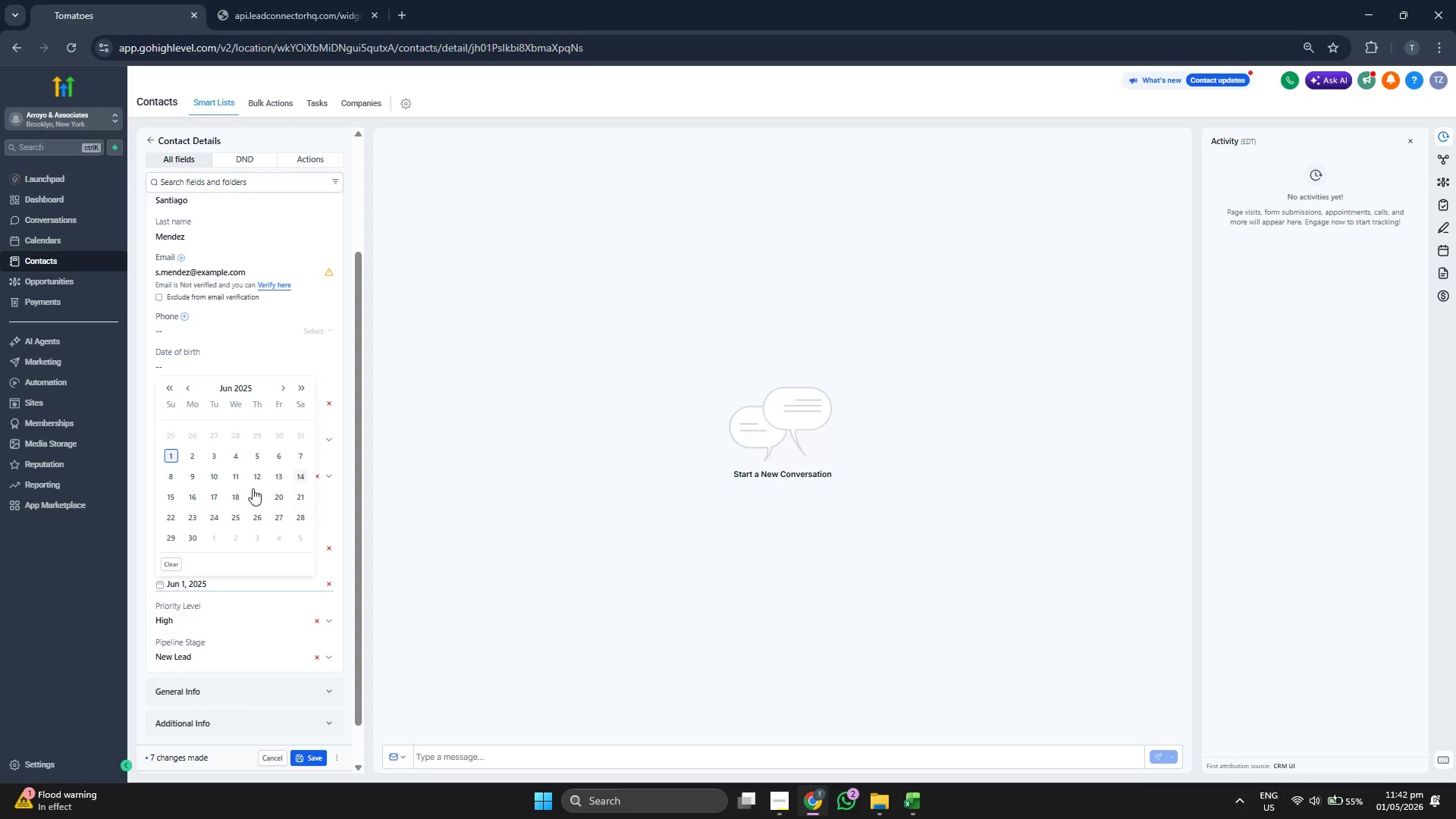 
left_click([171, 495])
 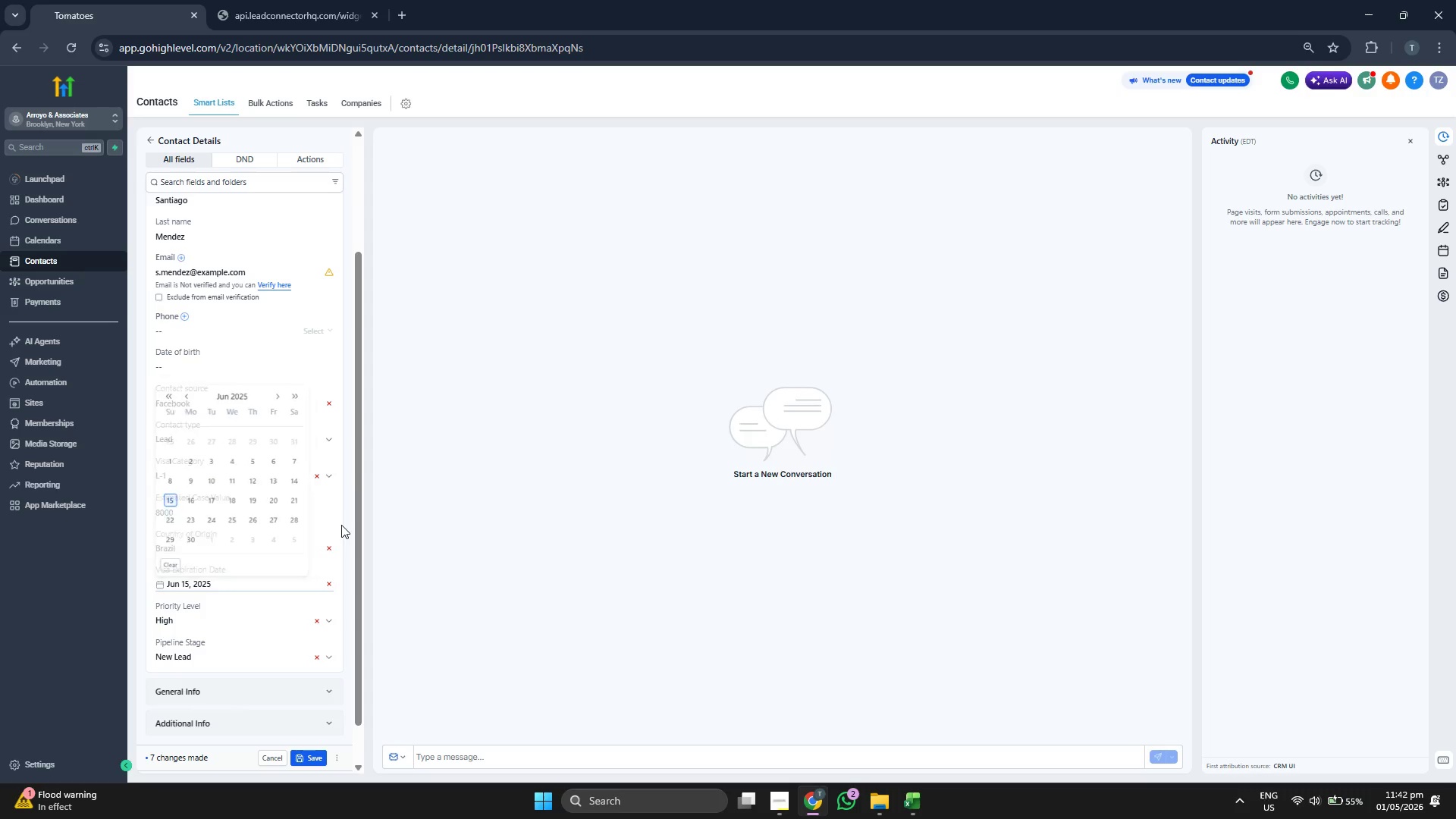 
scroll: coordinate [340, 531], scroll_direction: up, amount: 3.0
 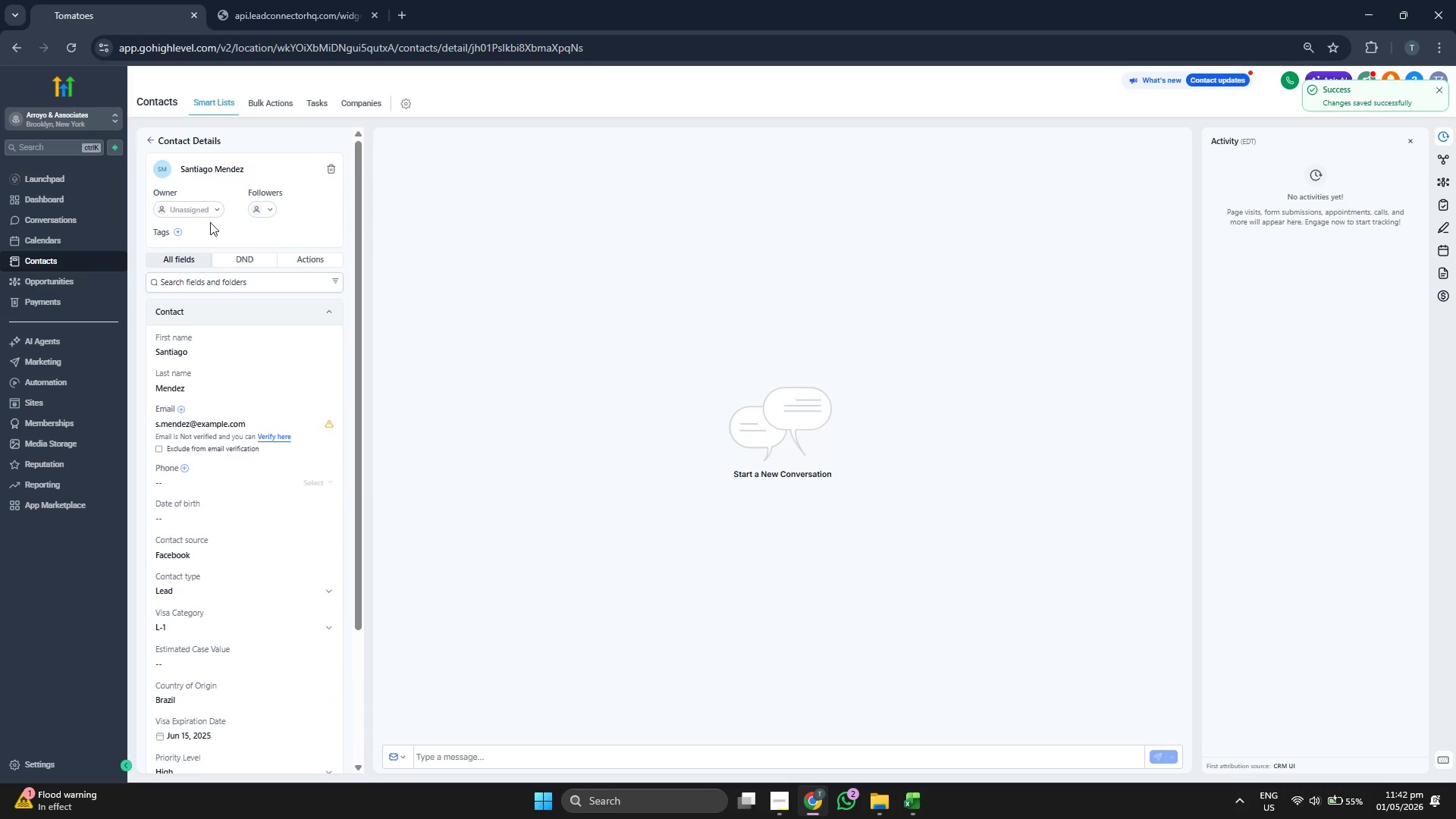 
left_click([151, 140])
 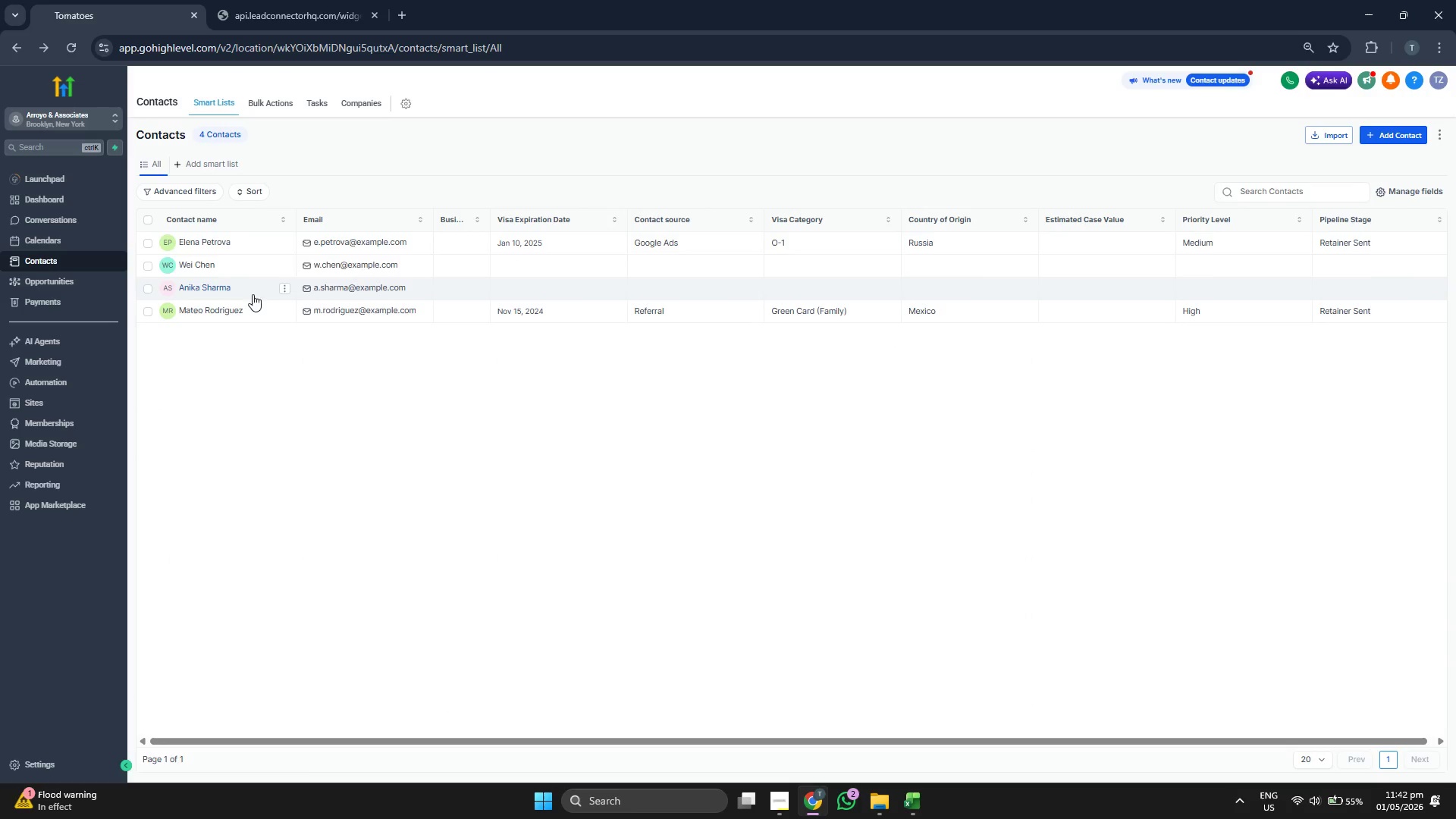 
wait(5.41)
 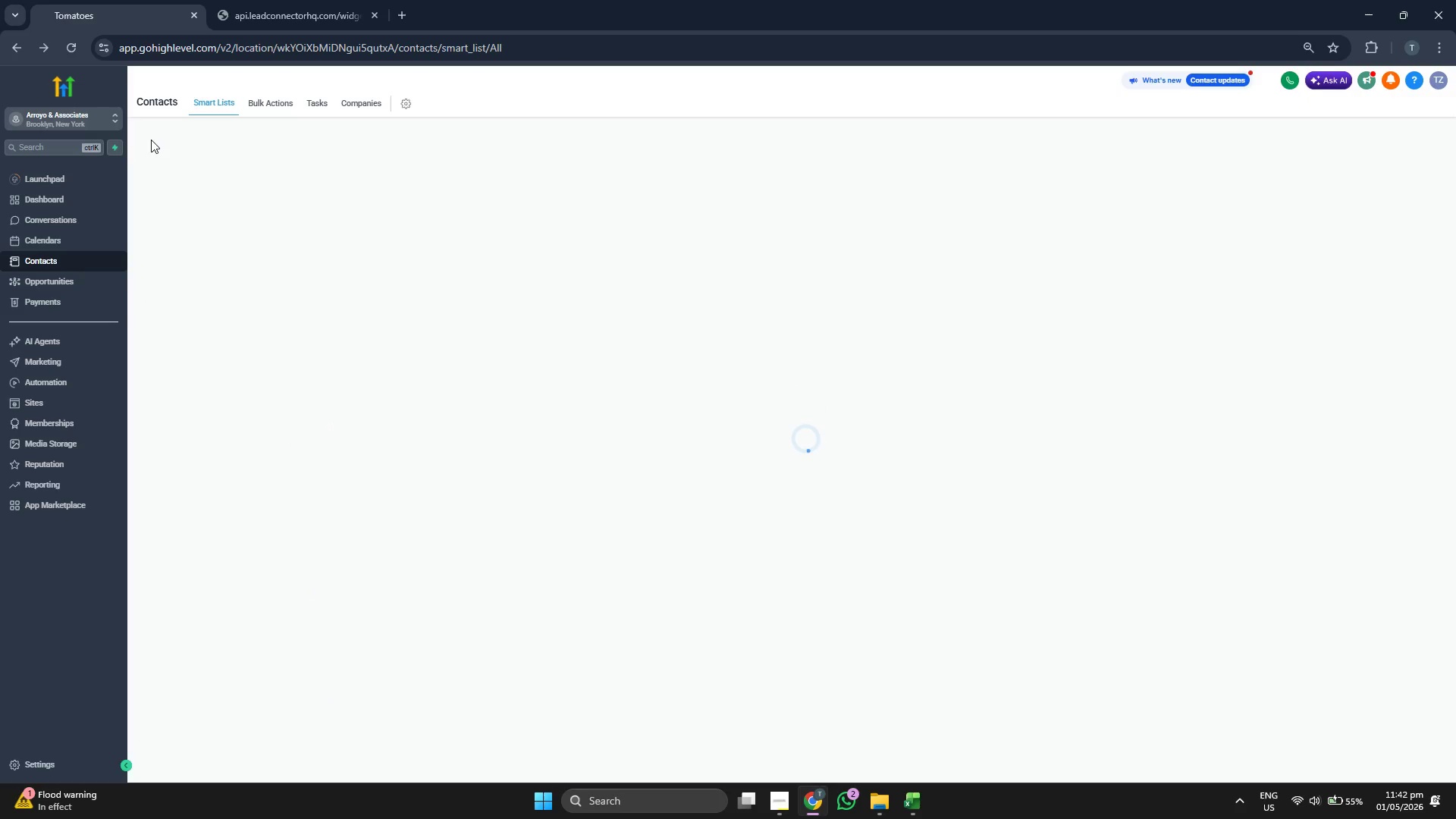 
left_click([78, 285])
 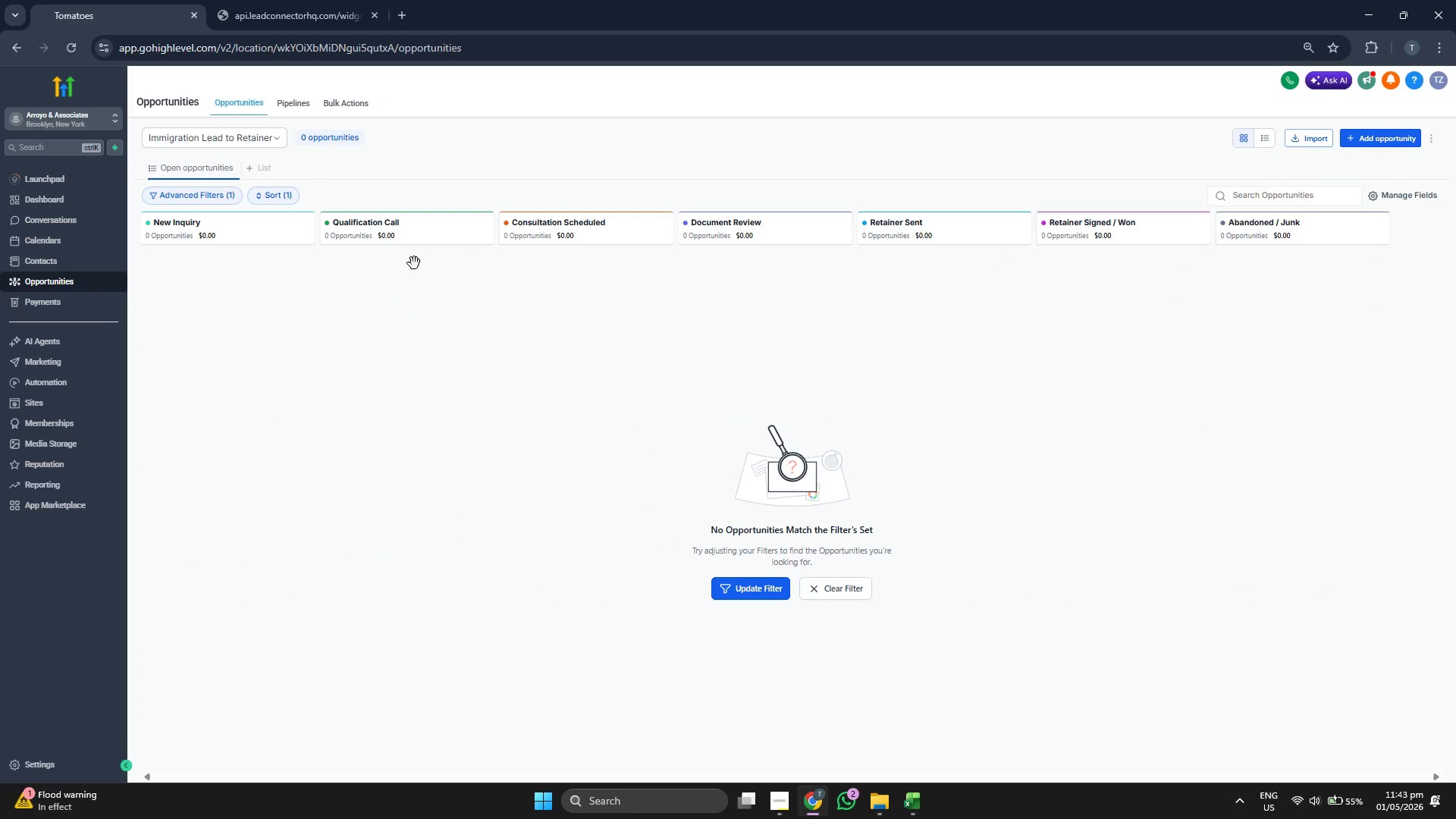 
left_click([1370, 142])
 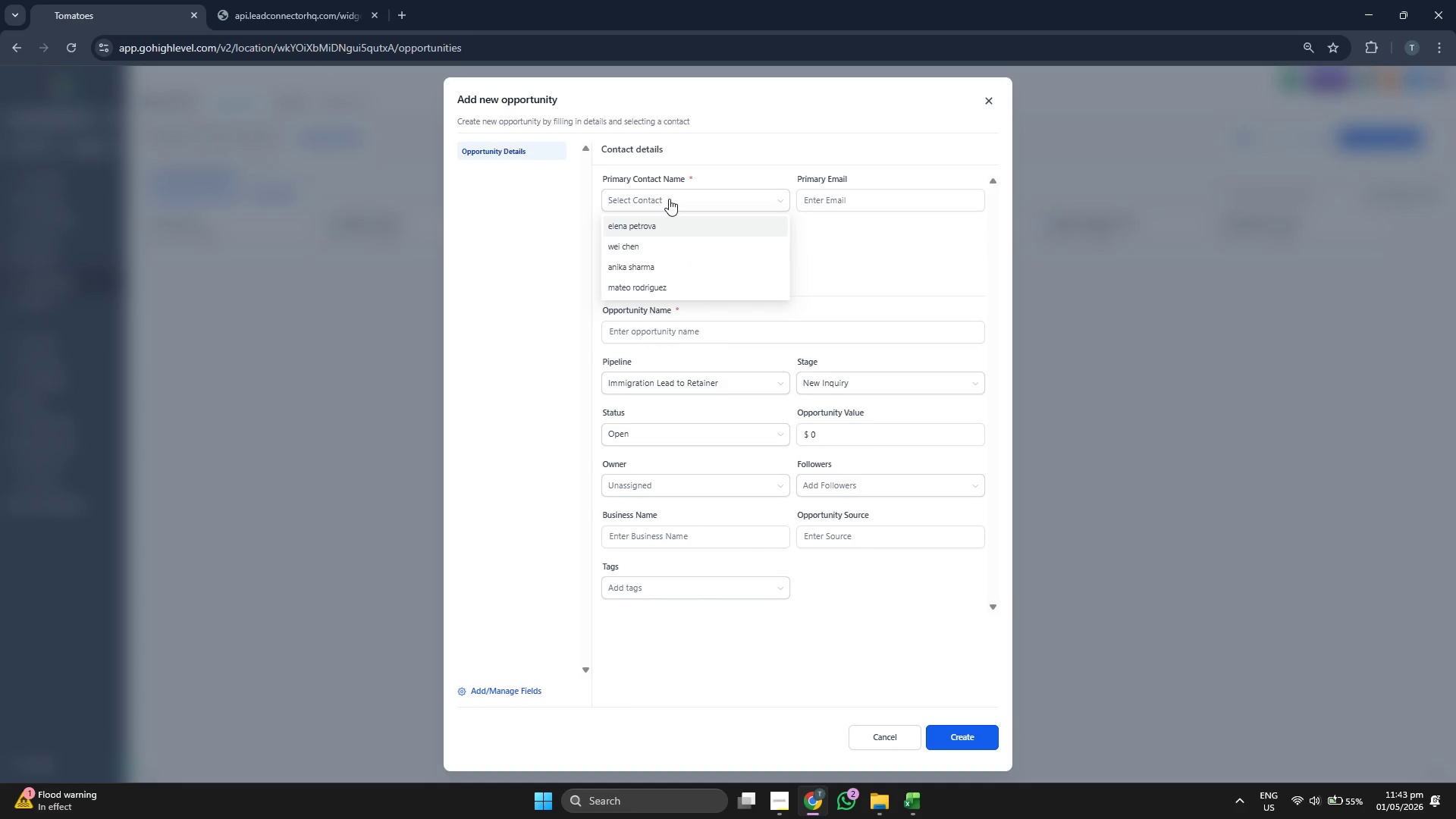 
left_click([677, 226])
 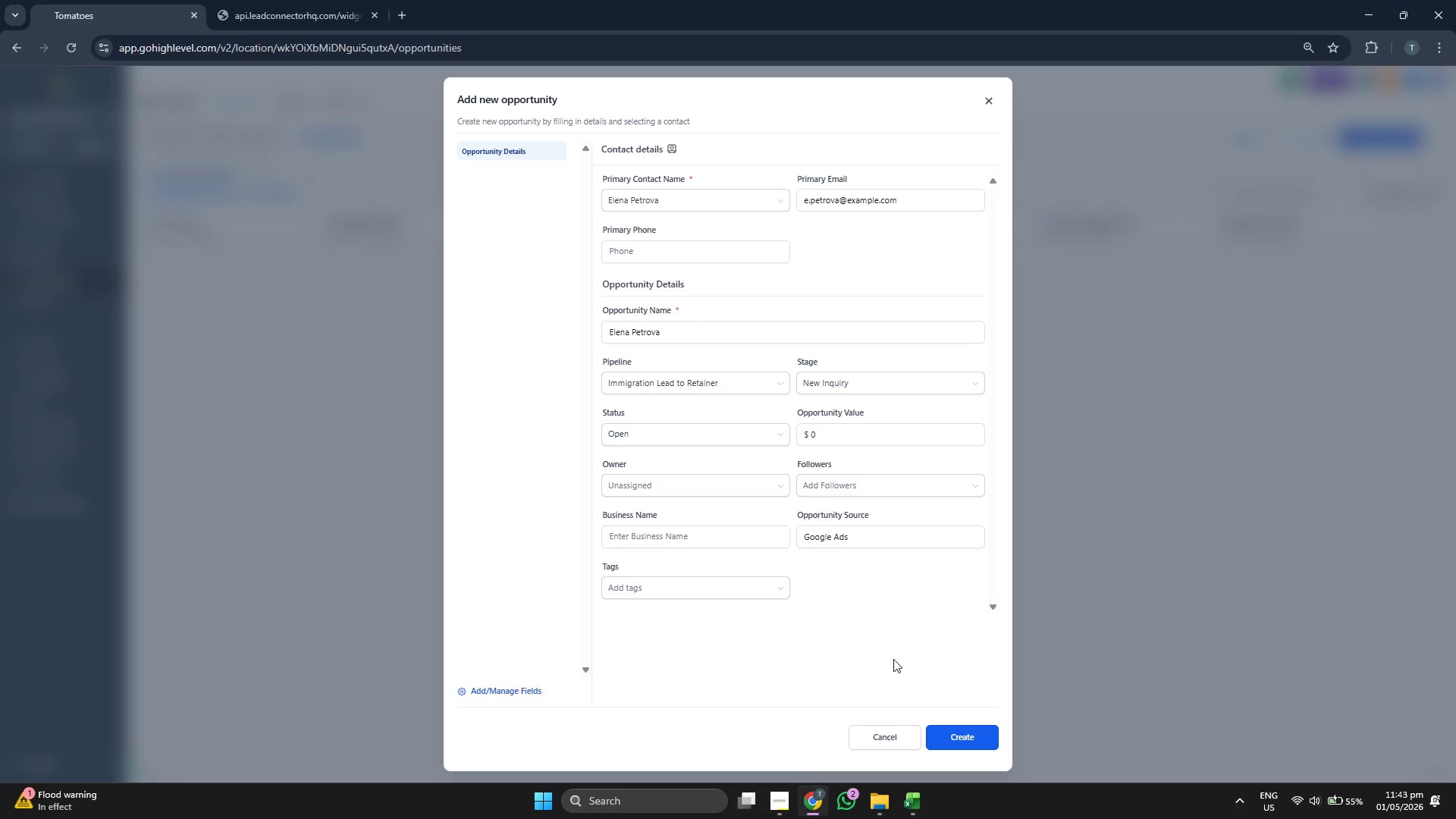 
wait(5.91)
 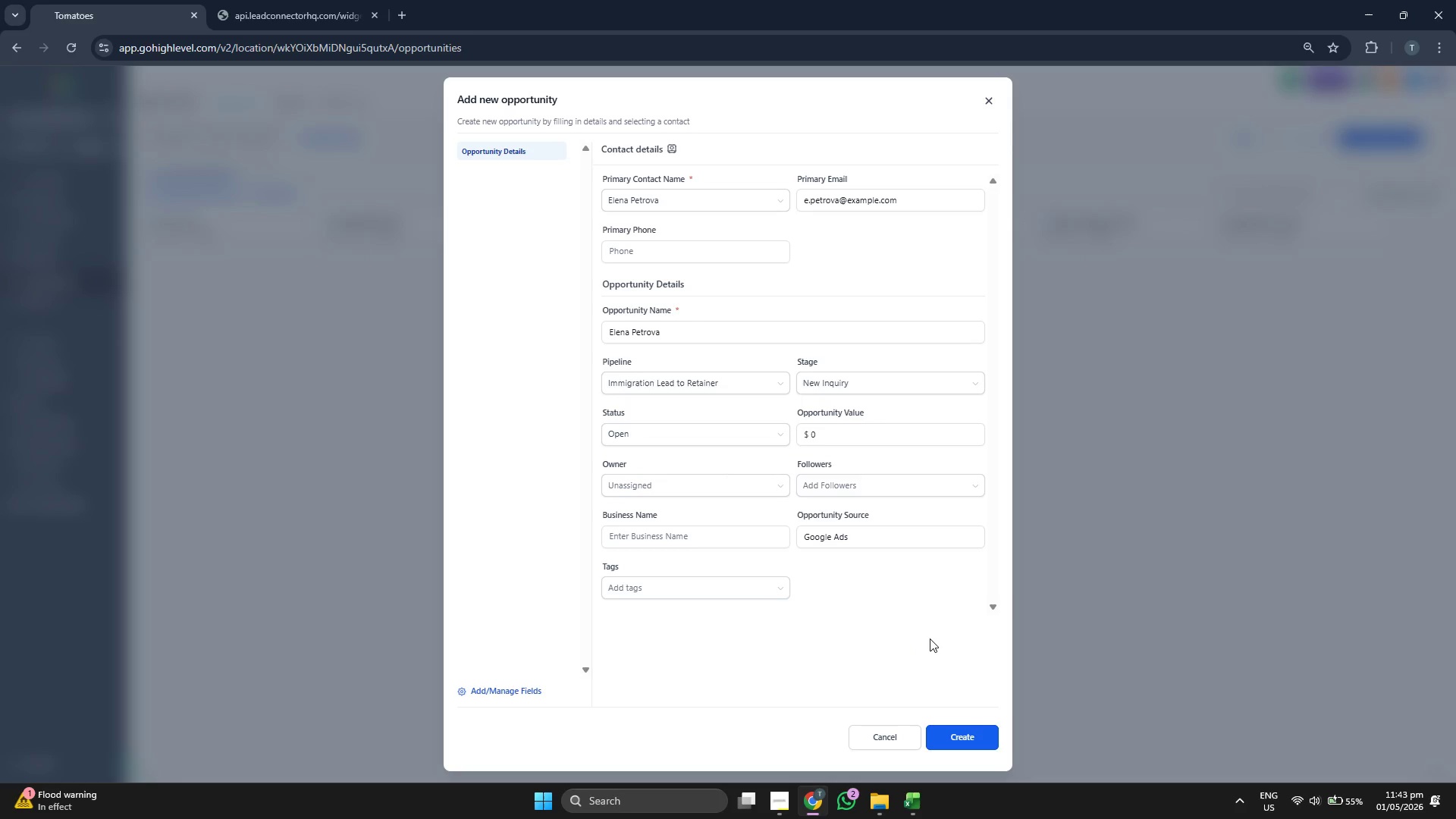 
key(ArrowUp)
 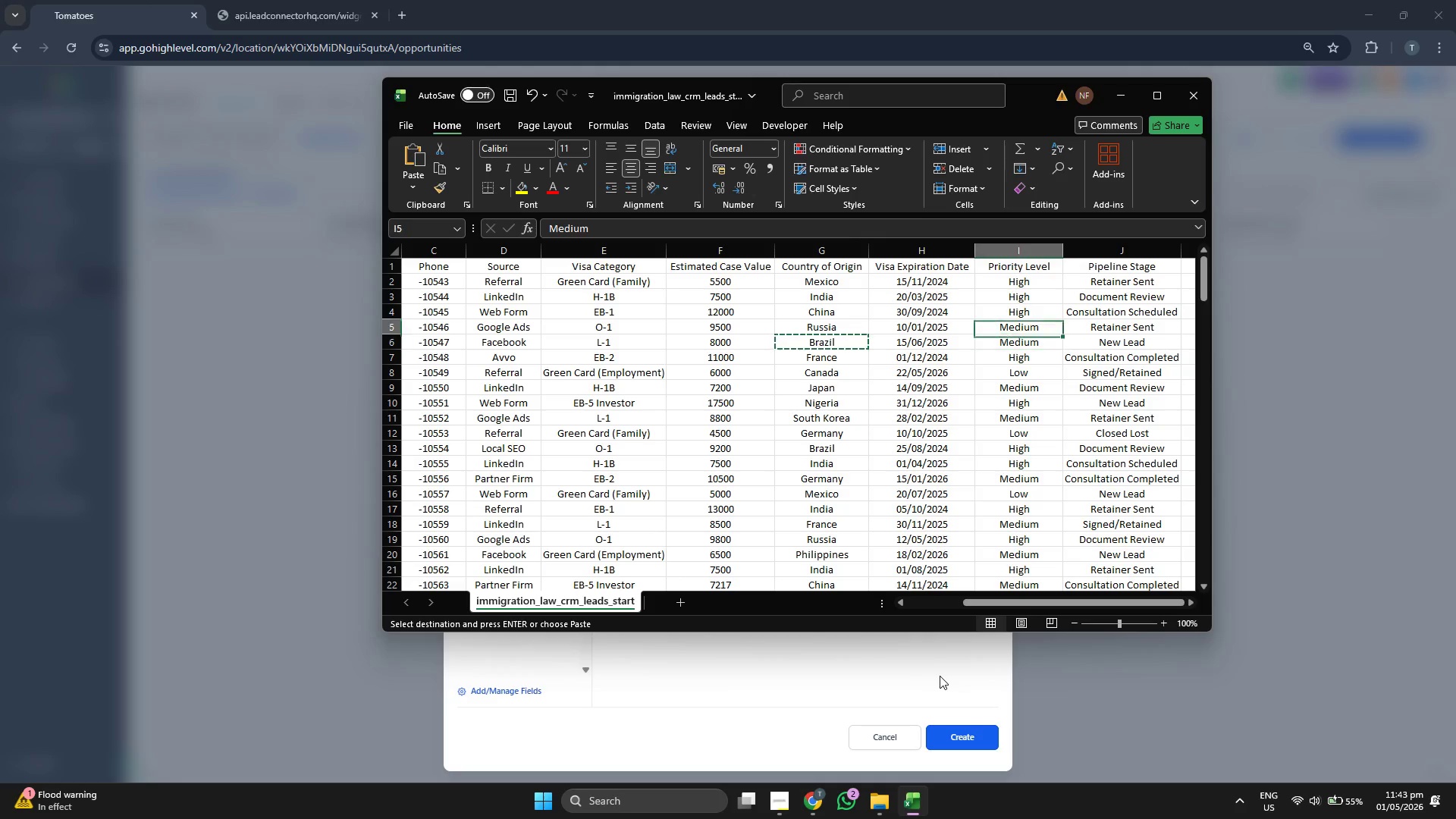 
key(ArrowUp)
 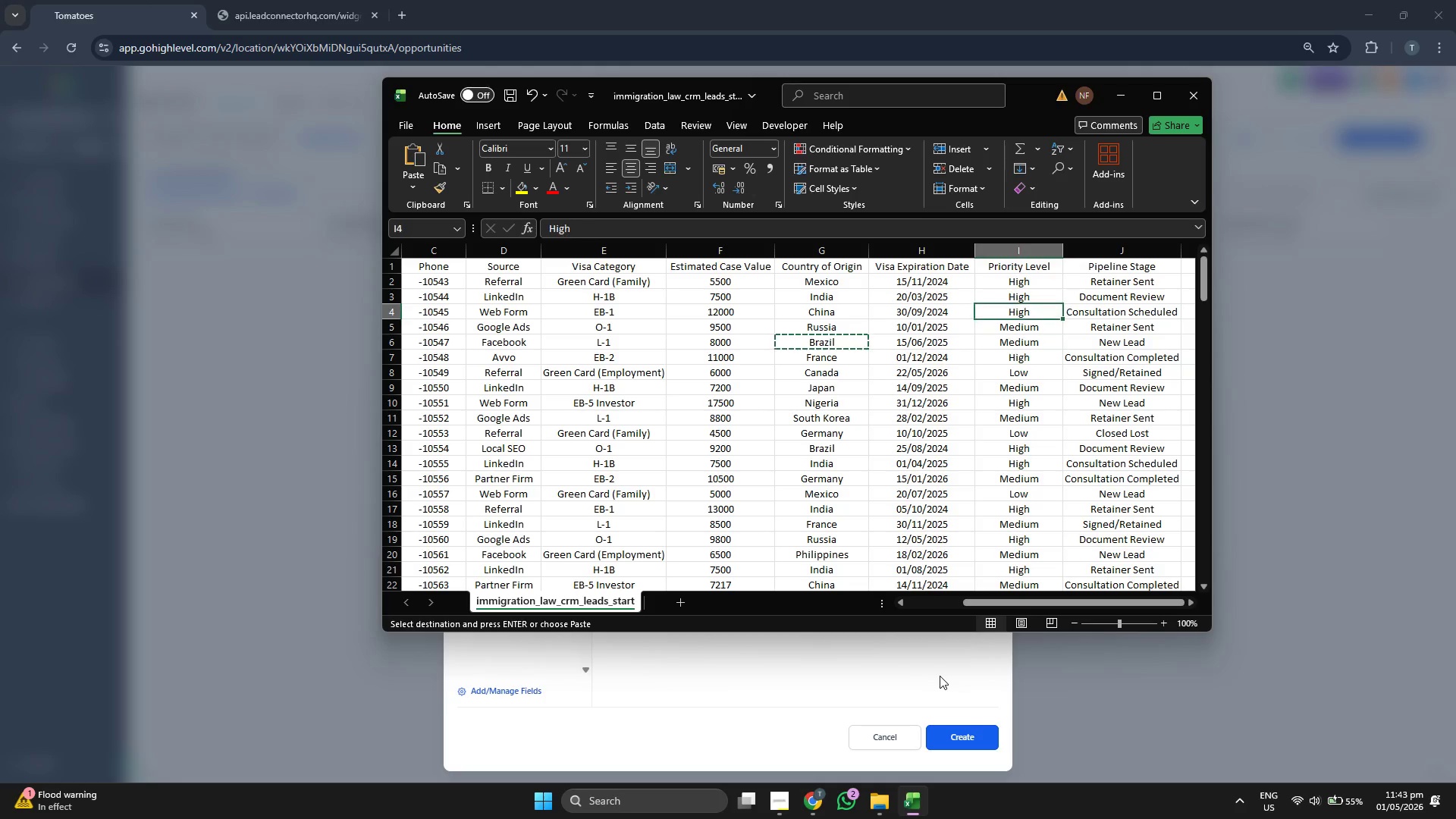 
key(ArrowUp)
 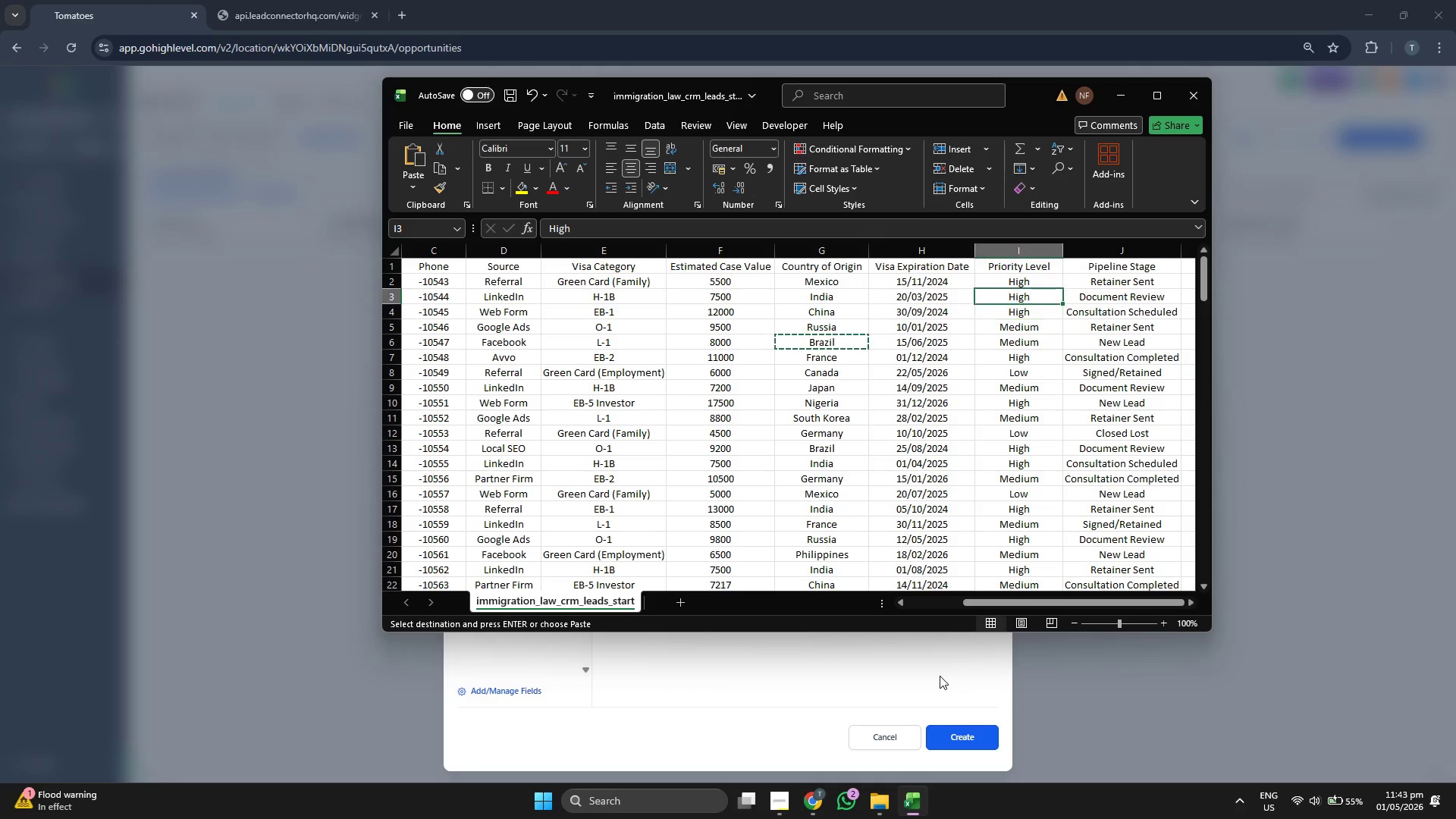 
key(ArrowUp)
 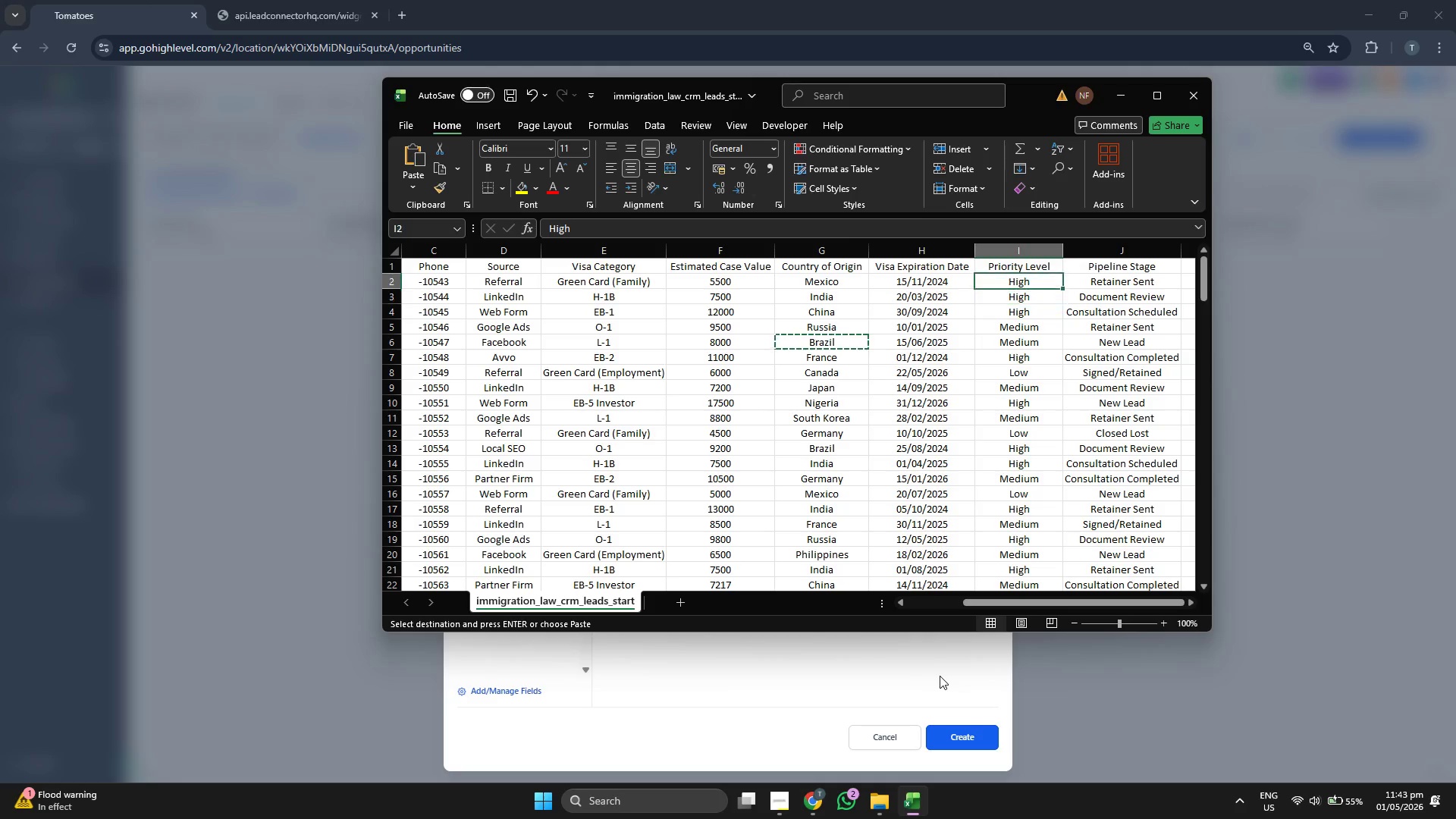 
key(ArrowLeft)
 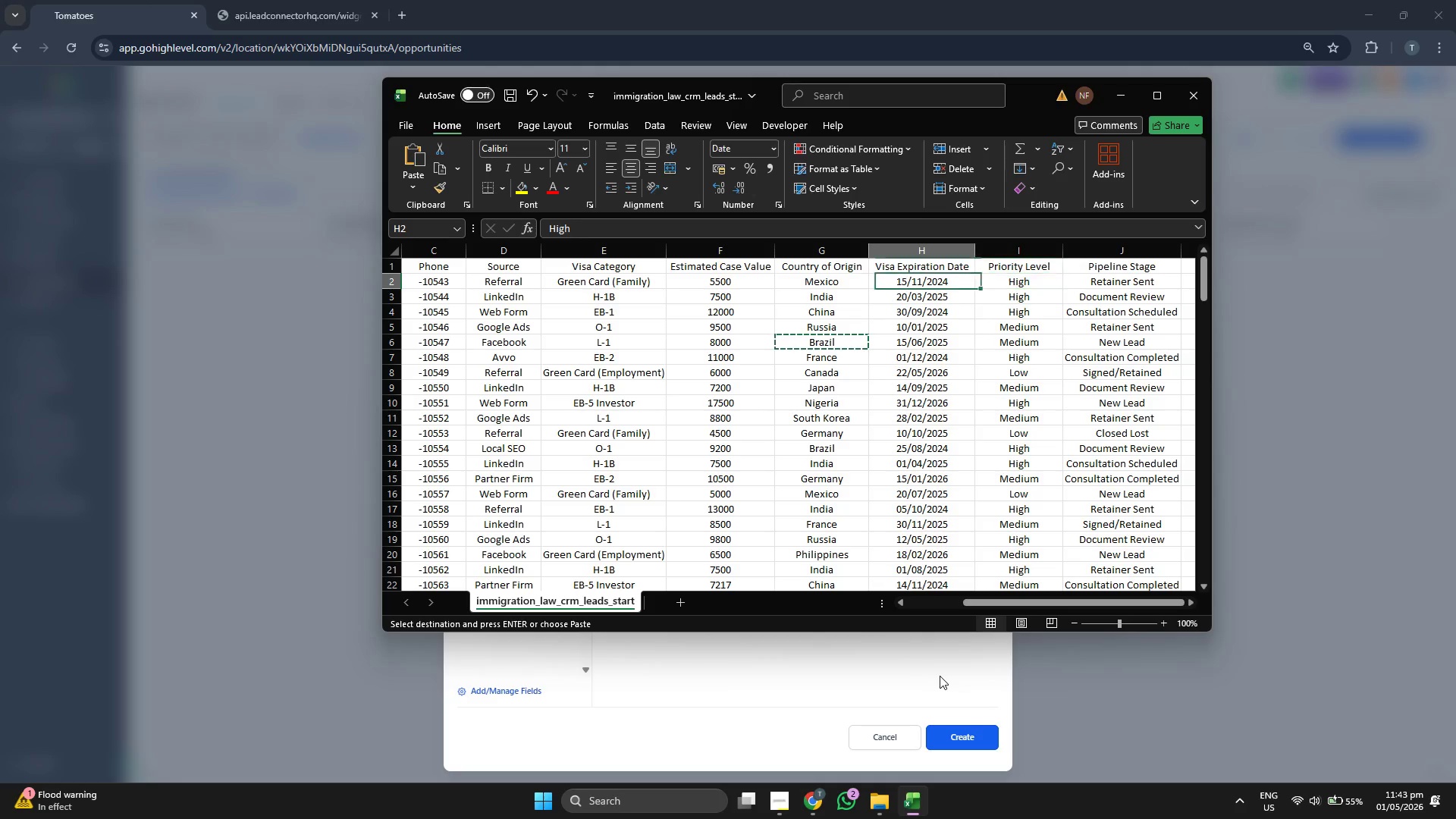 
key(ArrowLeft)
 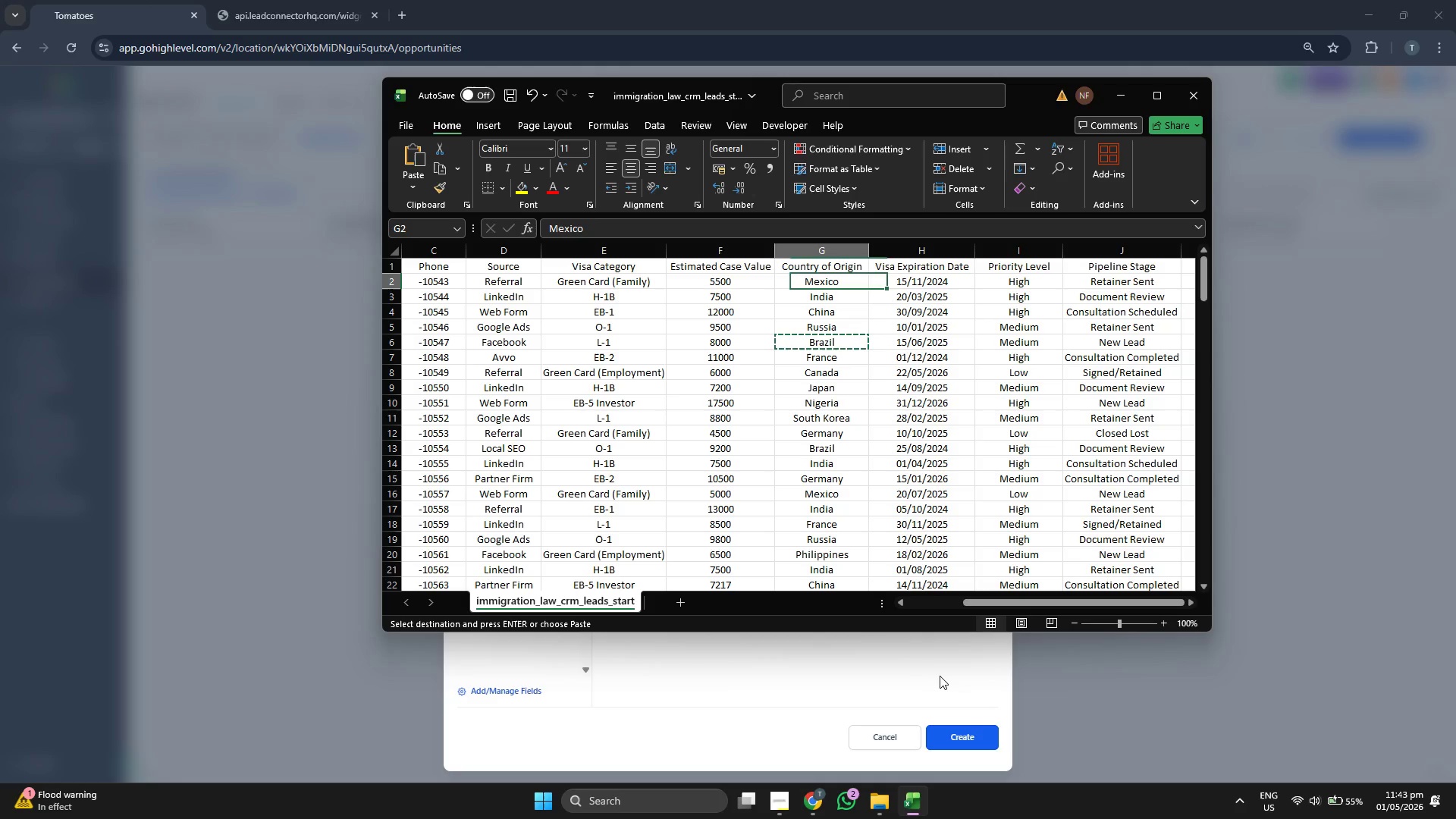 
key(ArrowLeft)
 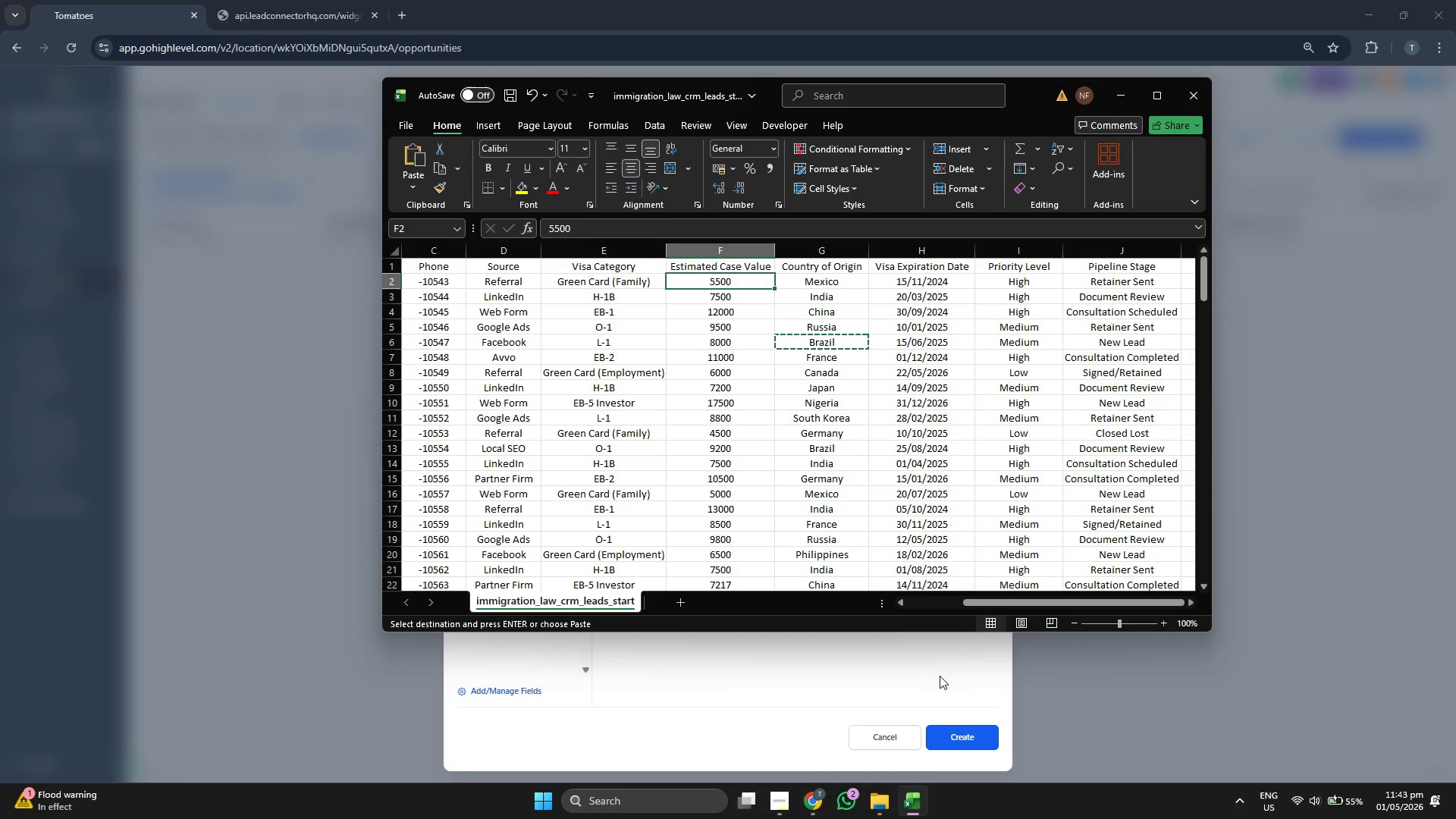 
key(ArrowLeft)
 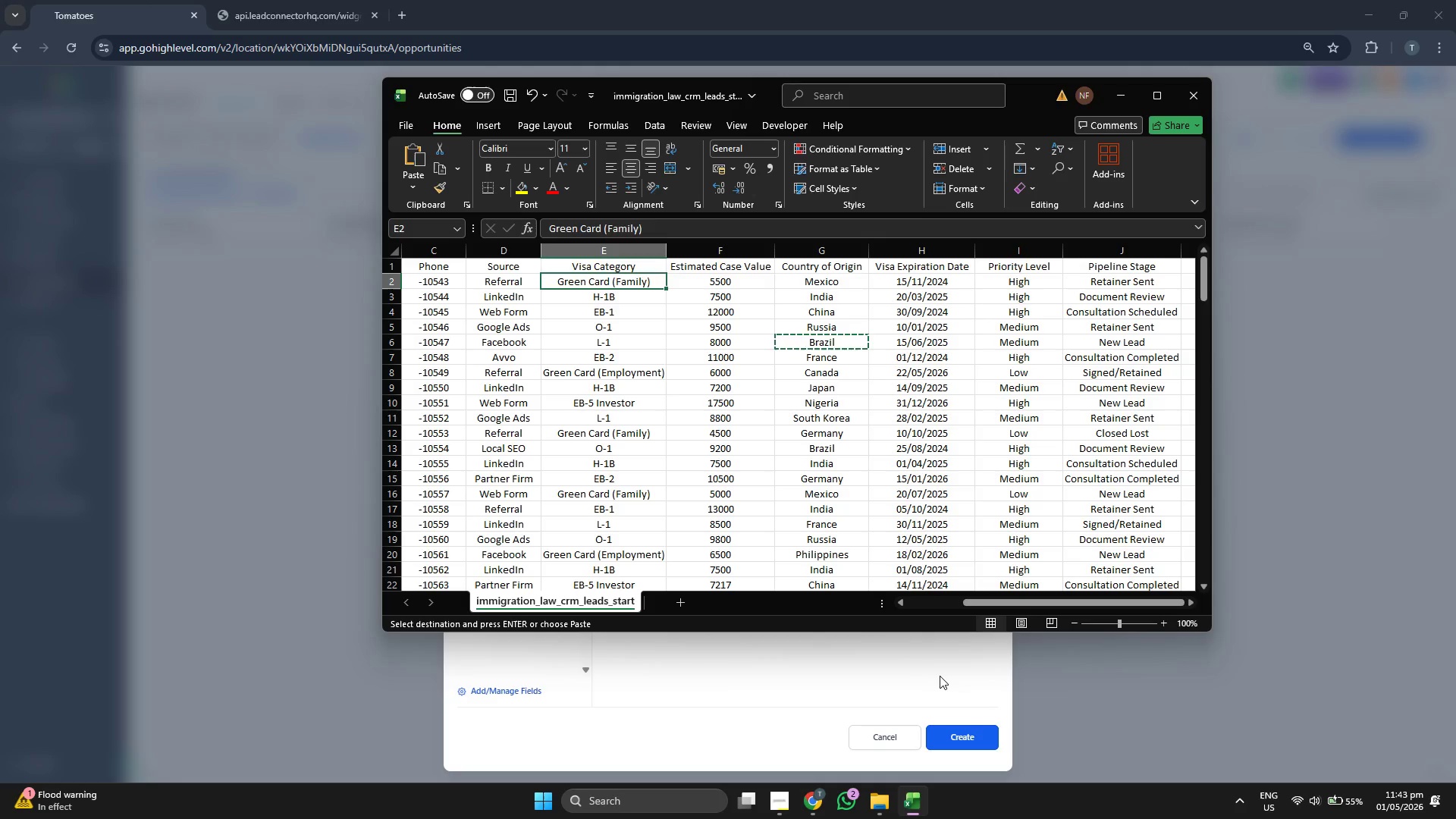 
key(ArrowLeft)
 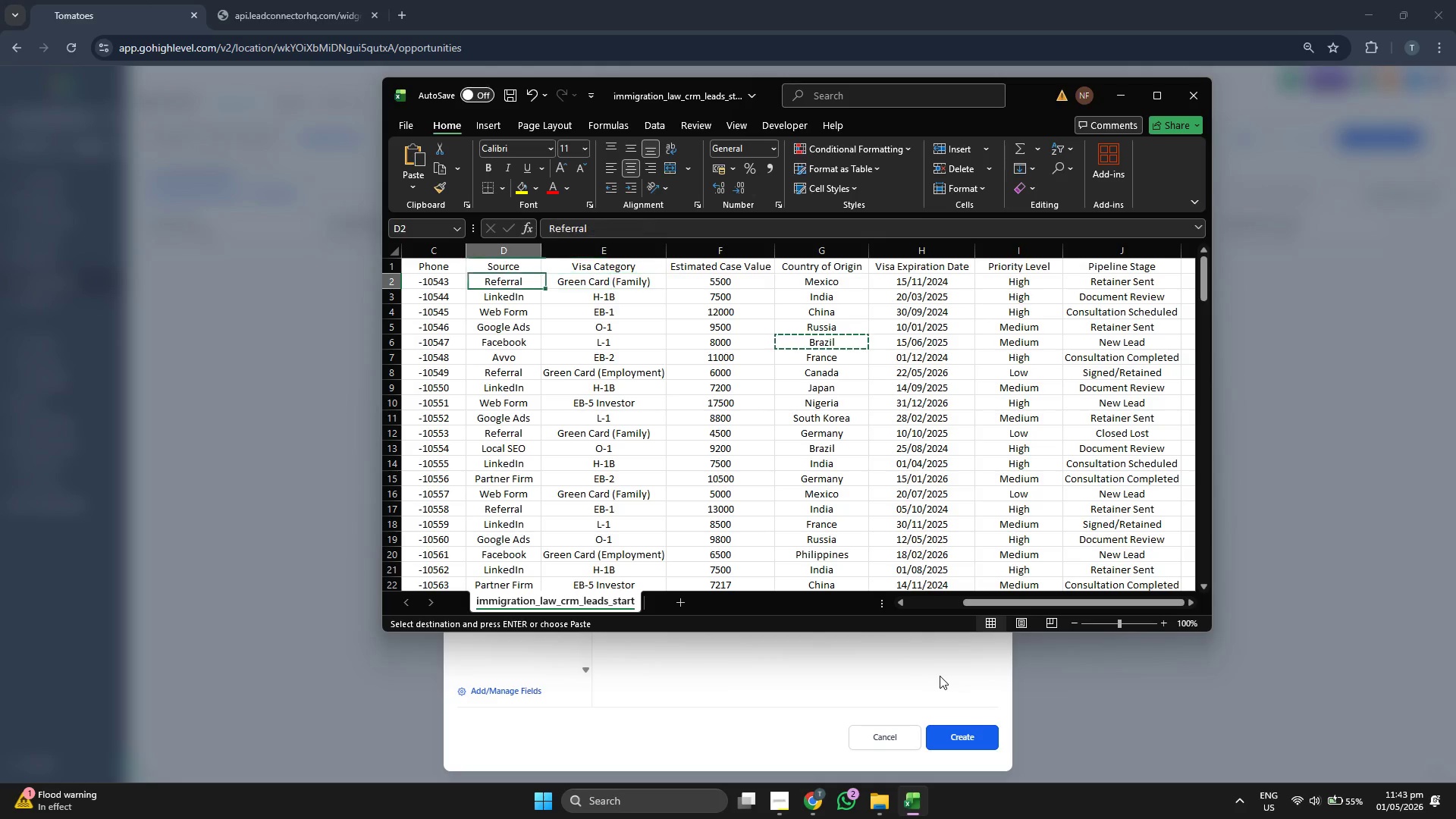 
key(ArrowLeft)
 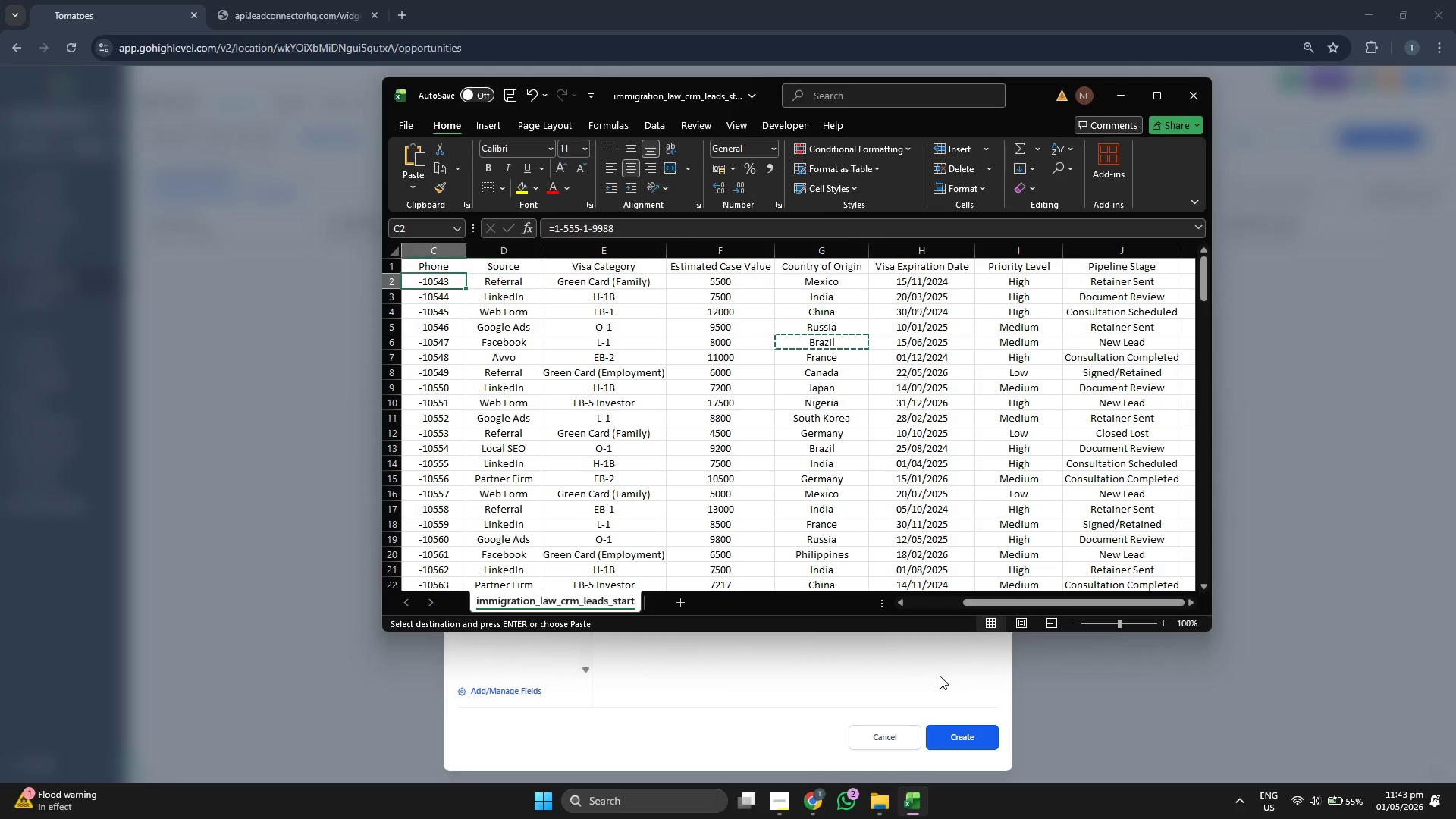 
key(ArrowLeft)
 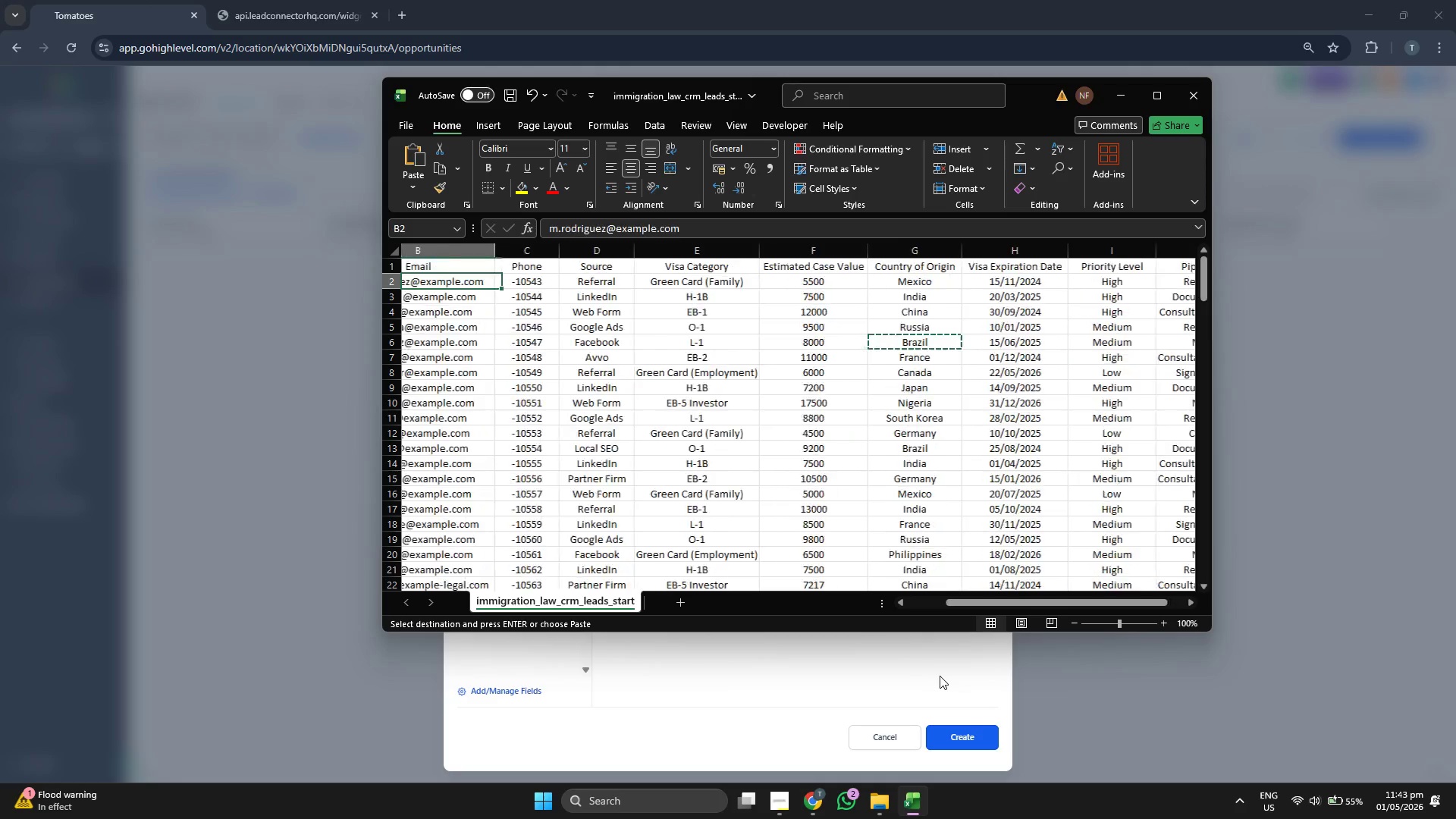 
key(ArrowLeft)
 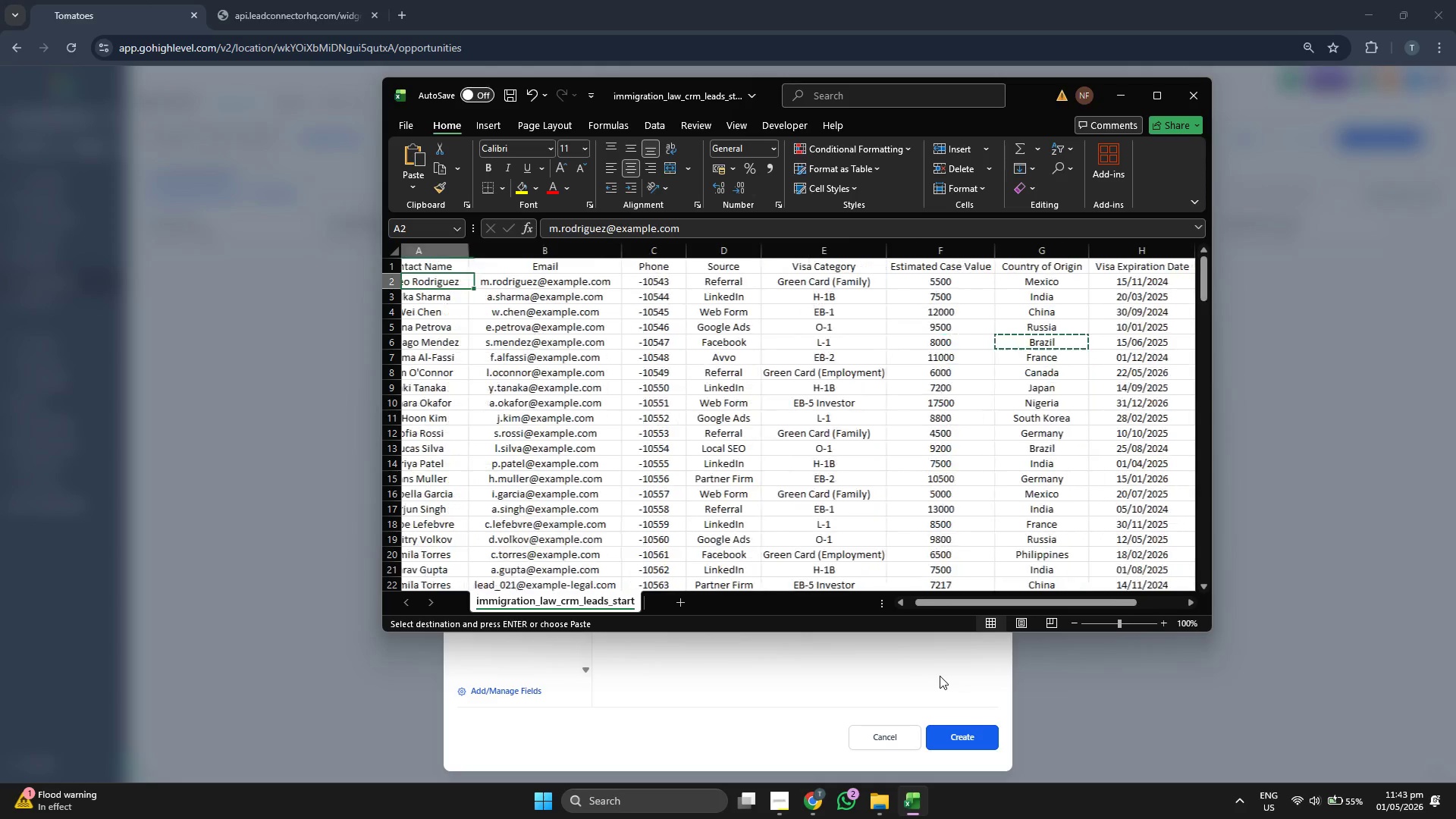 
key(ArrowLeft)
 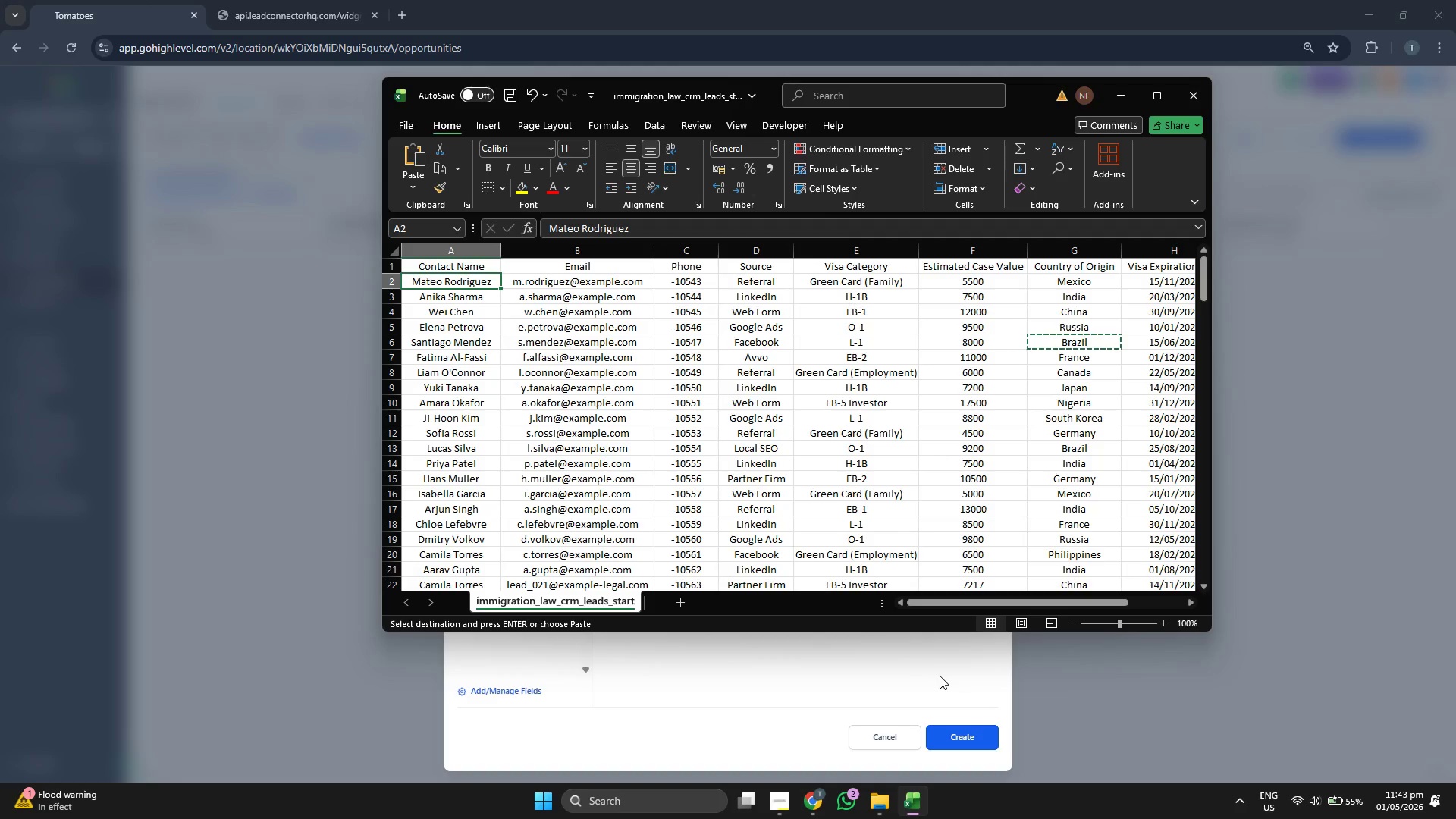 
key(ArrowDown)
 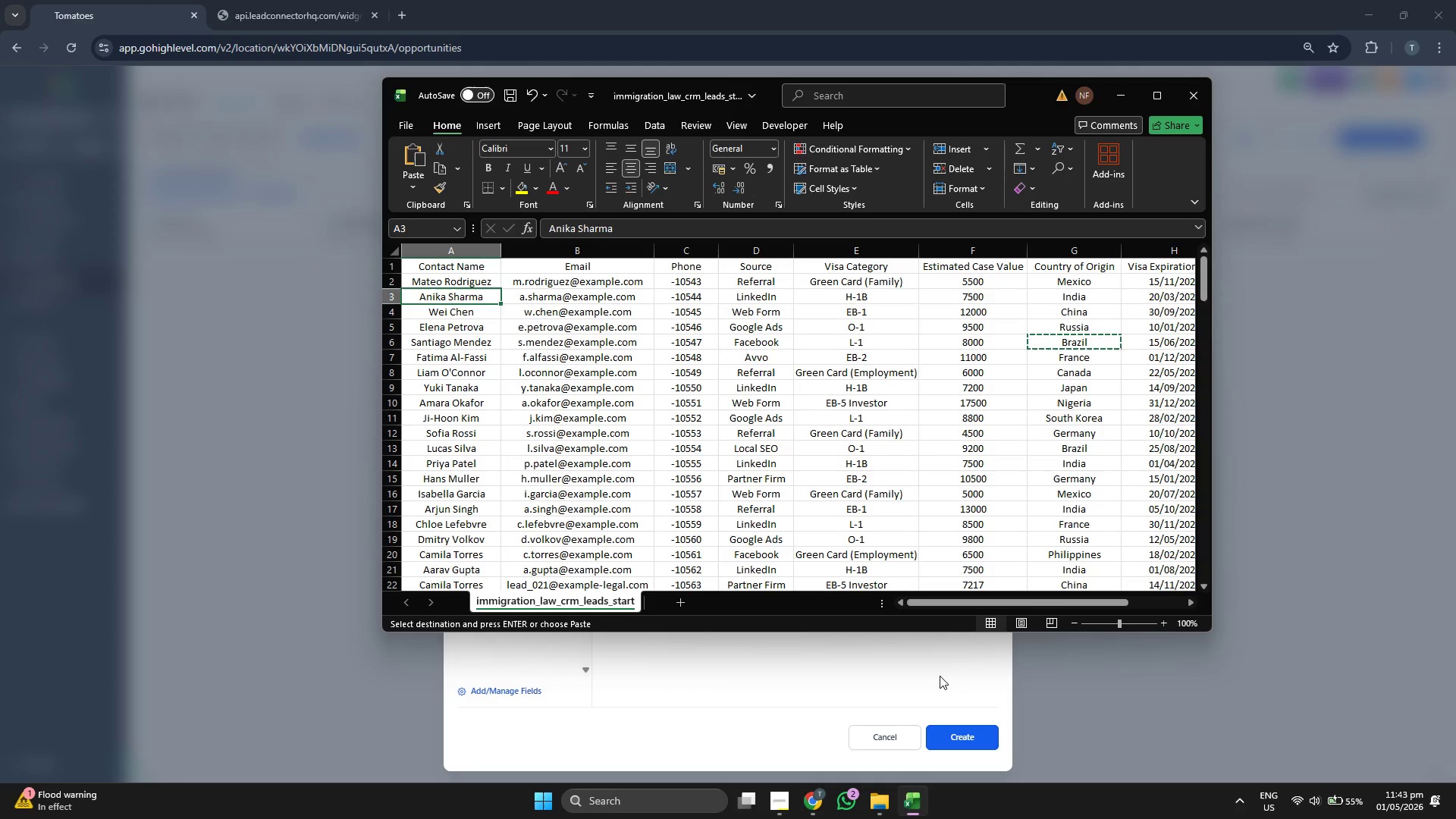 
key(ArrowDown)
 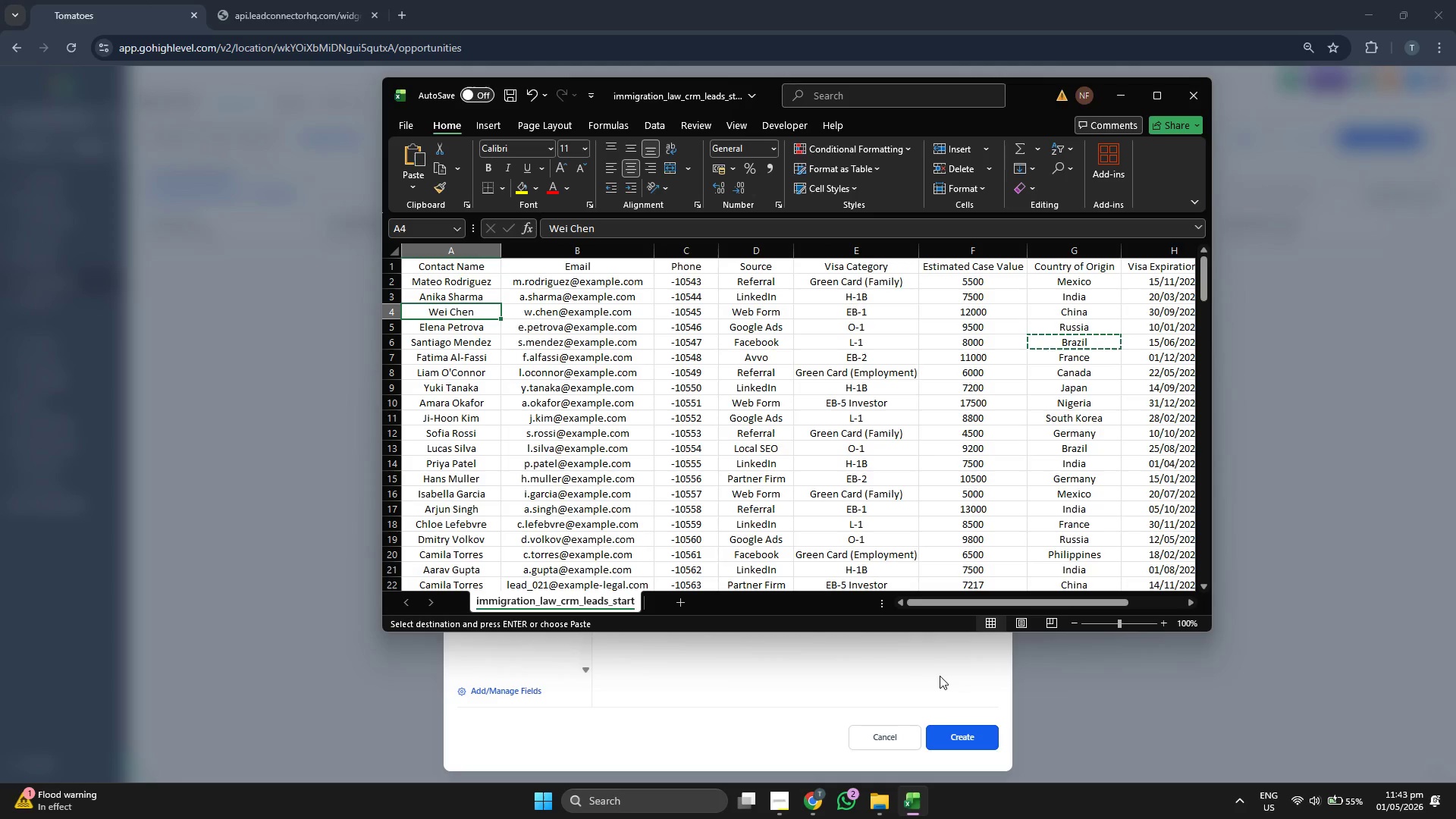 
key(ArrowRight)
 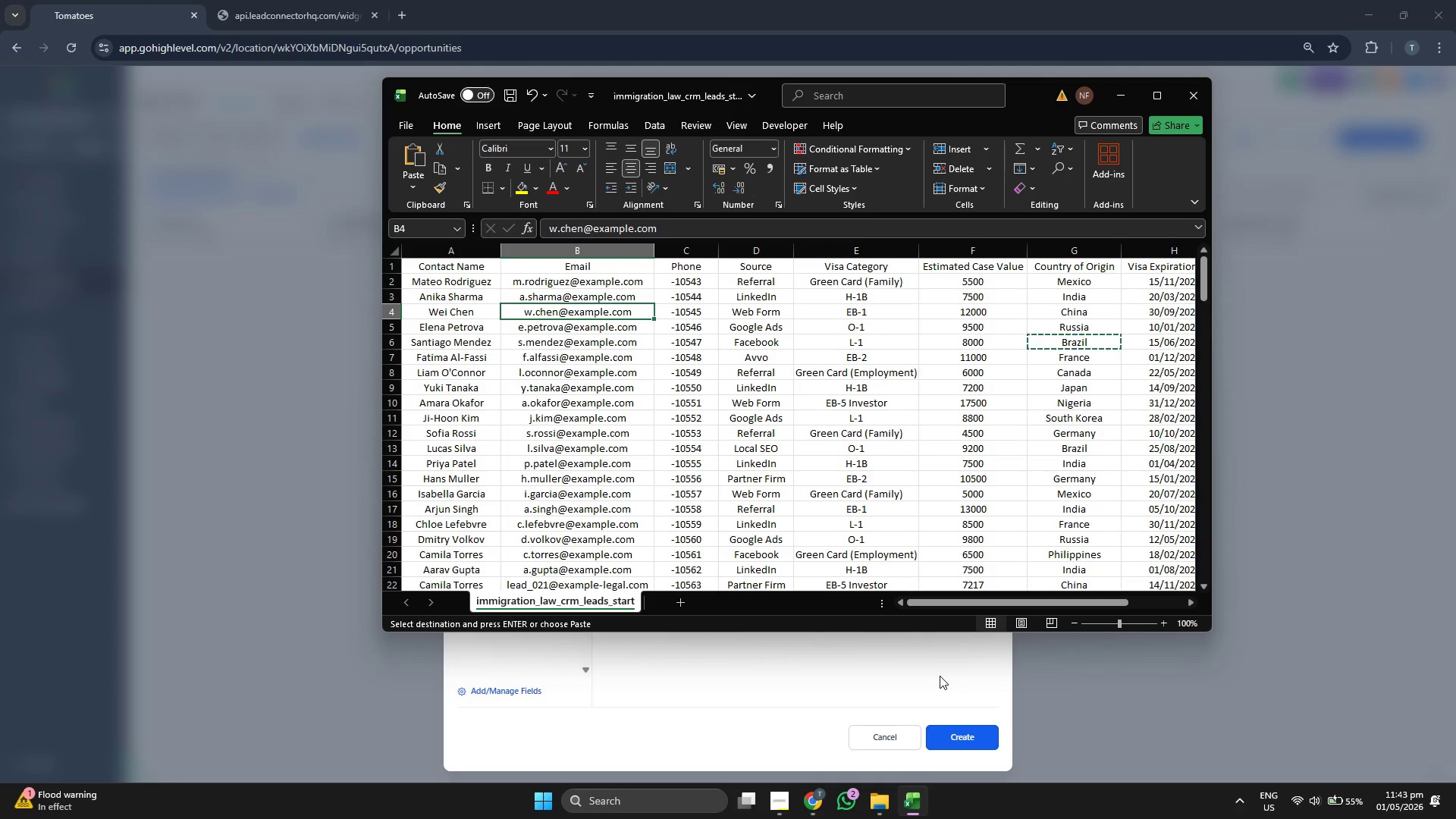 
key(ArrowDown)
 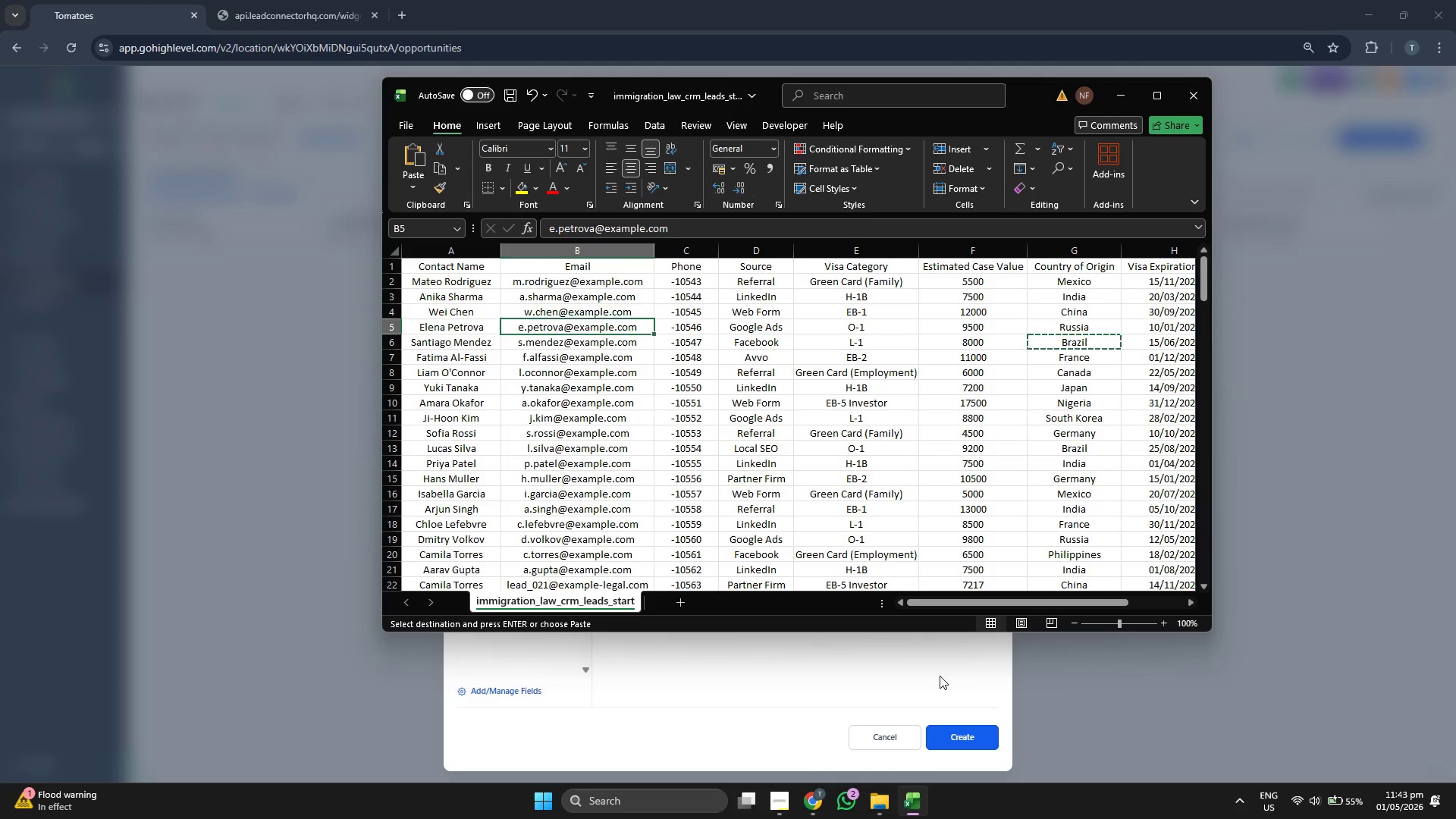 
key(ArrowRight)
 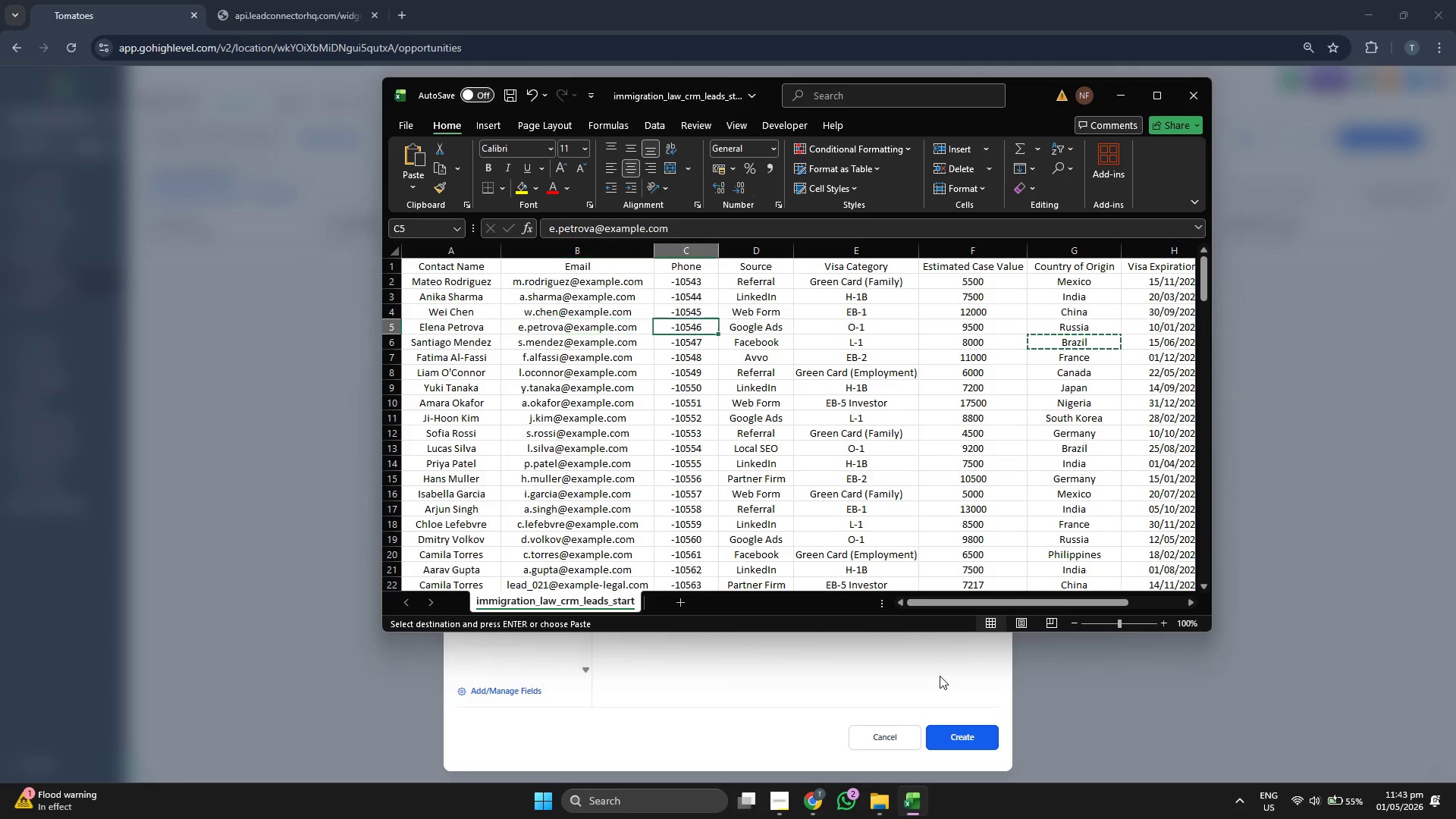 
key(ArrowRight)
 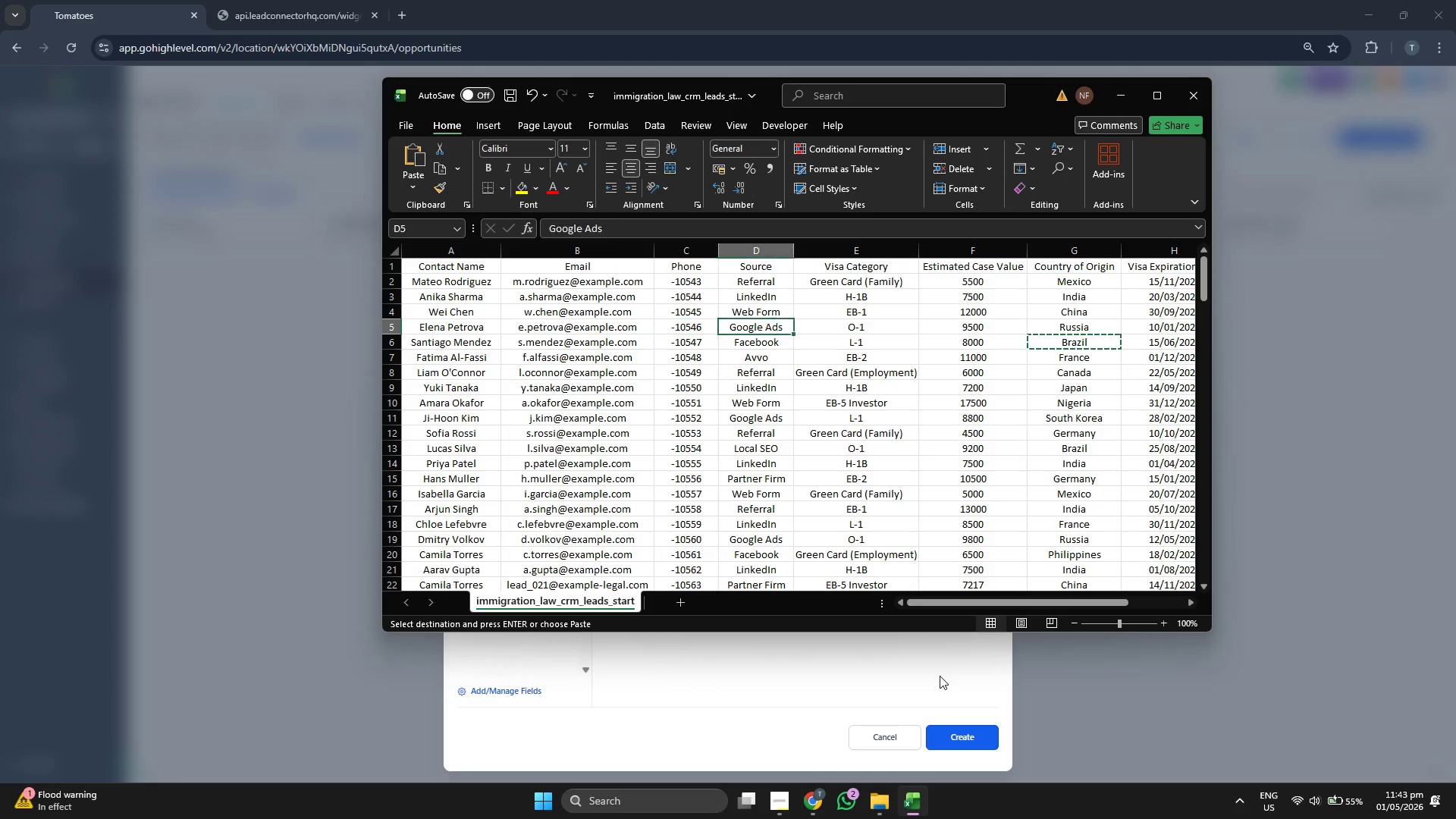 
key(ArrowRight)
 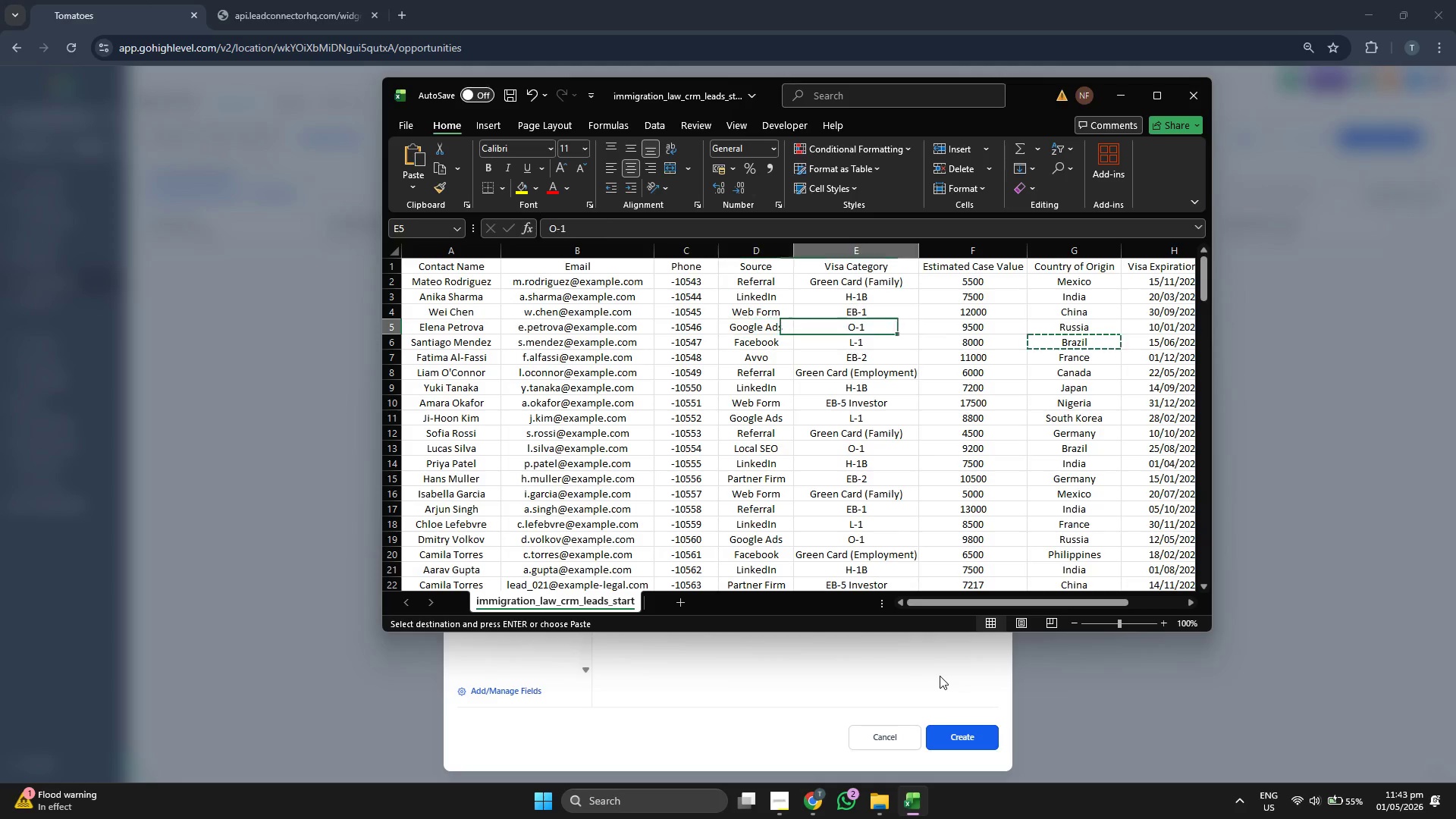 
key(ArrowRight)
 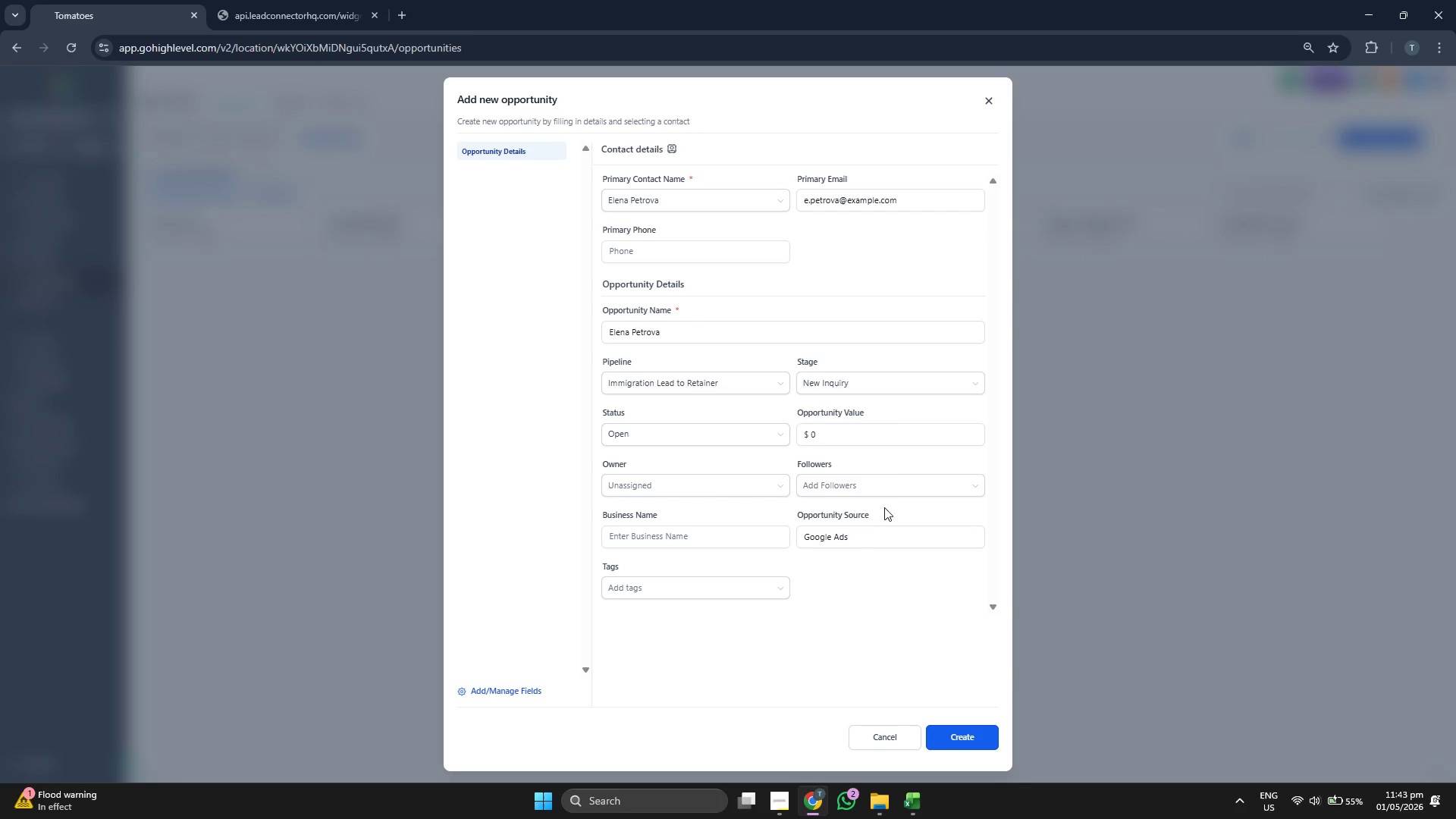 
left_click([872, 445])
 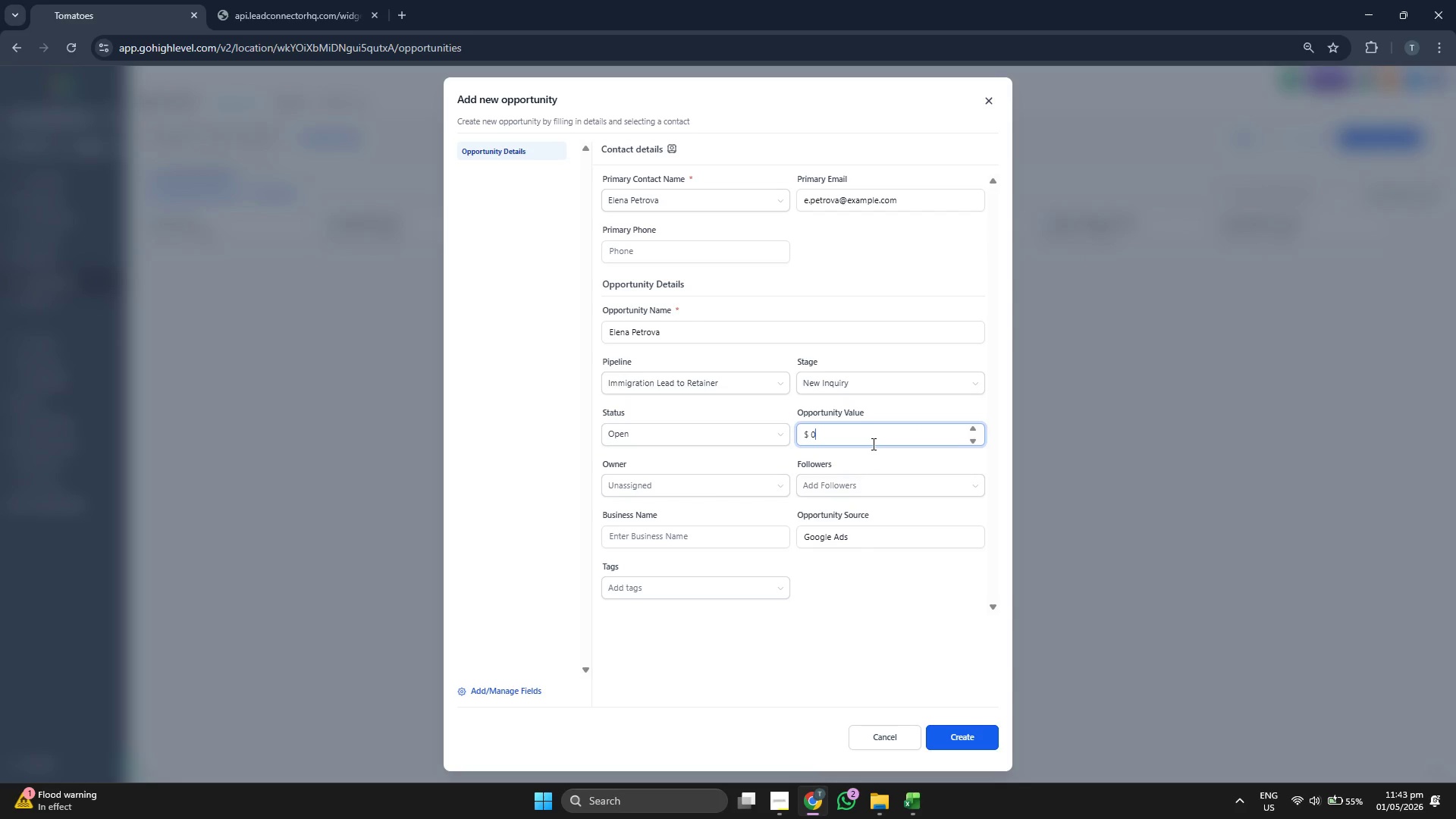 
type(95)
key(Backspace)
key(Backspace)
key(Backspace)
type(9500)
 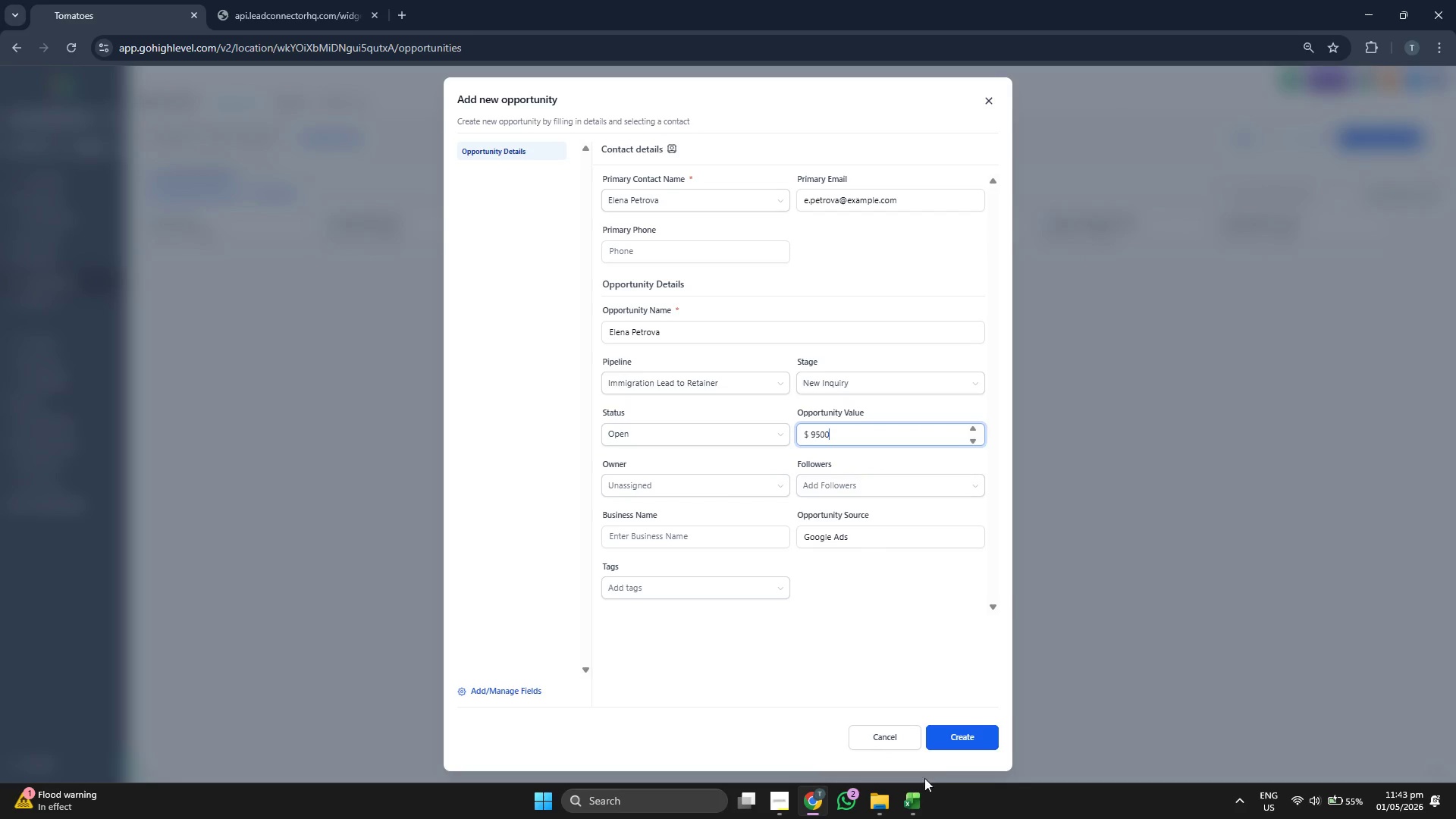 
wait(6.12)
 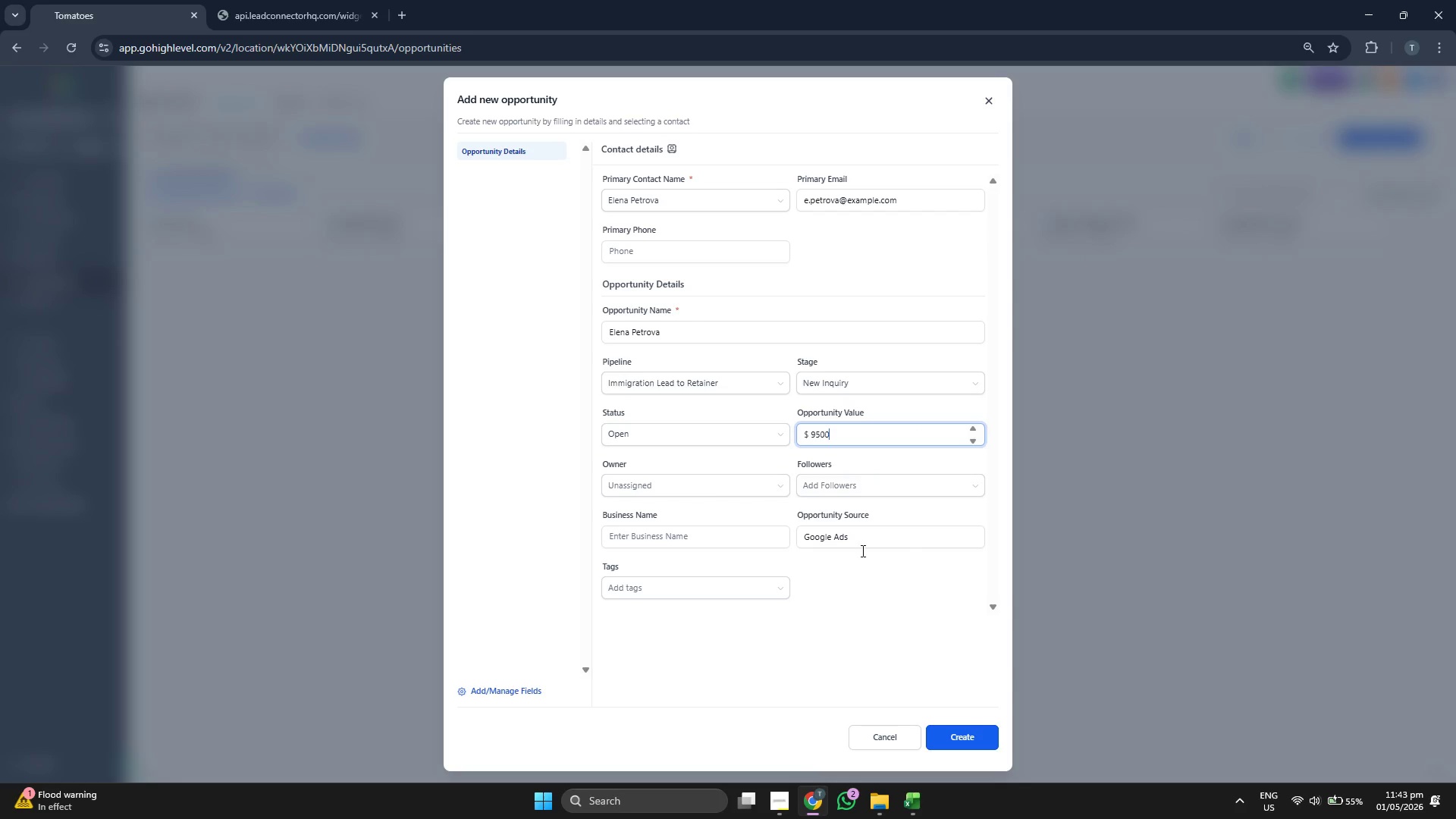 
key(ArrowRight)
 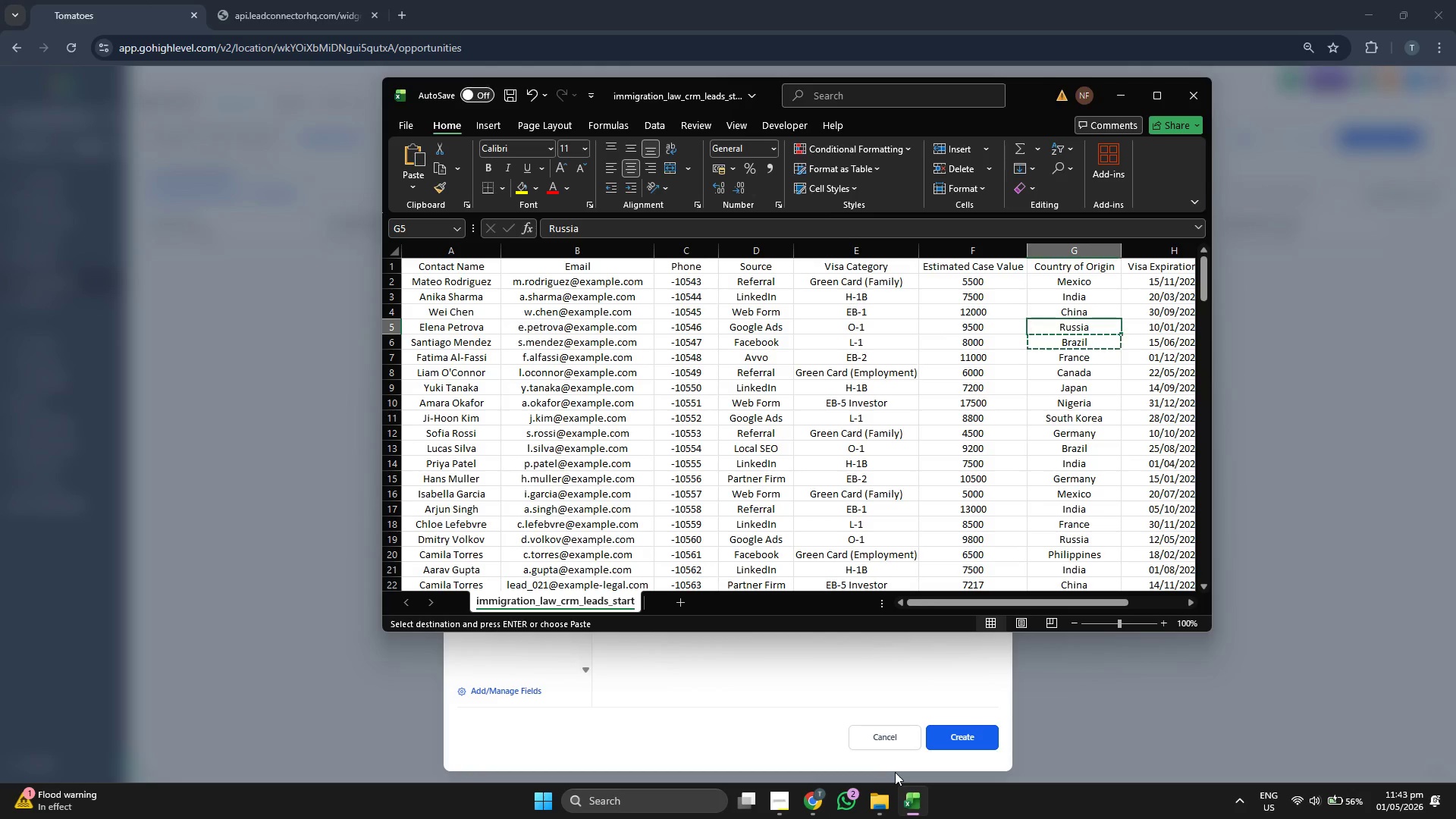 
key(ArrowRight)
 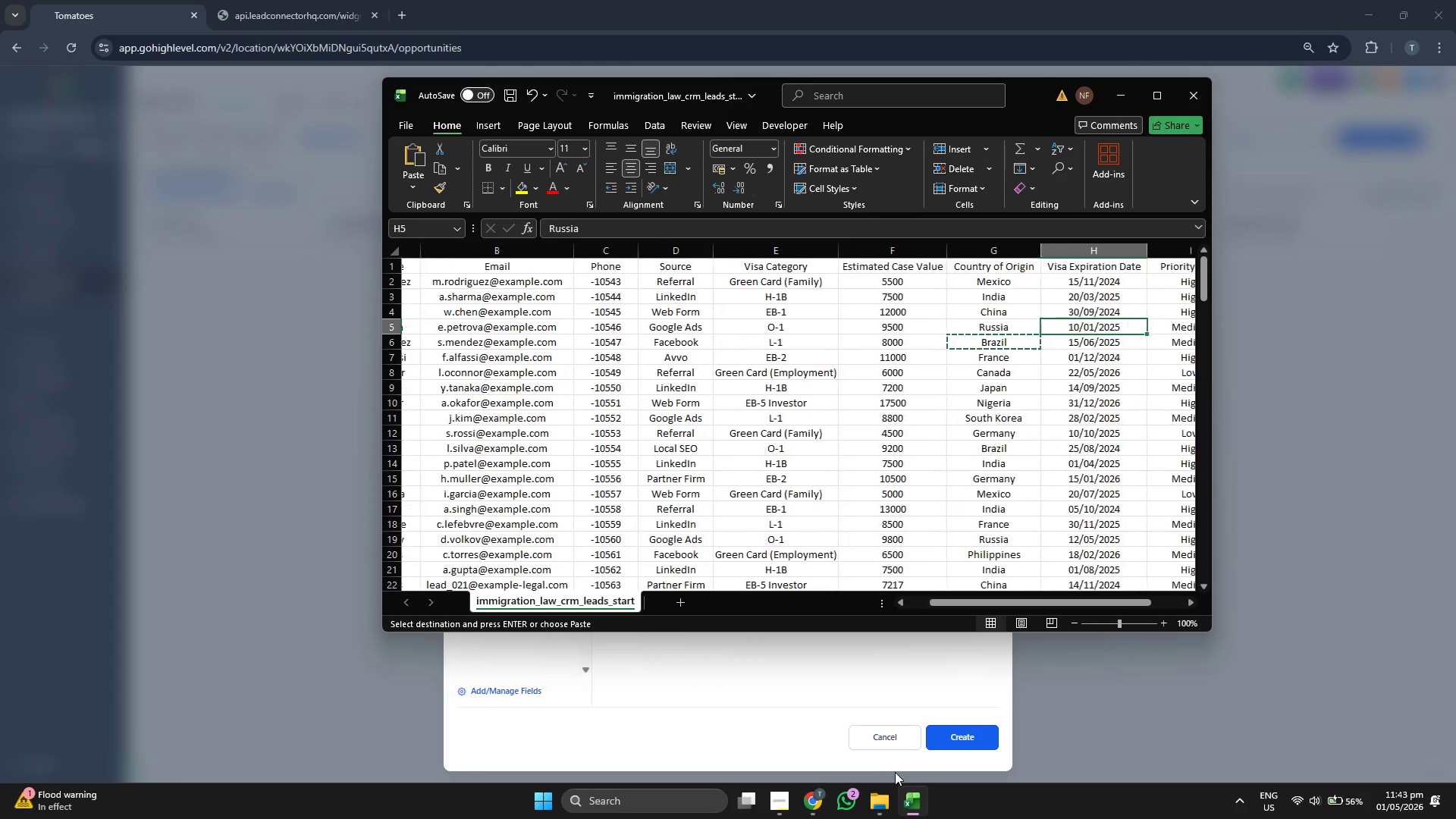 
key(ArrowRight)
 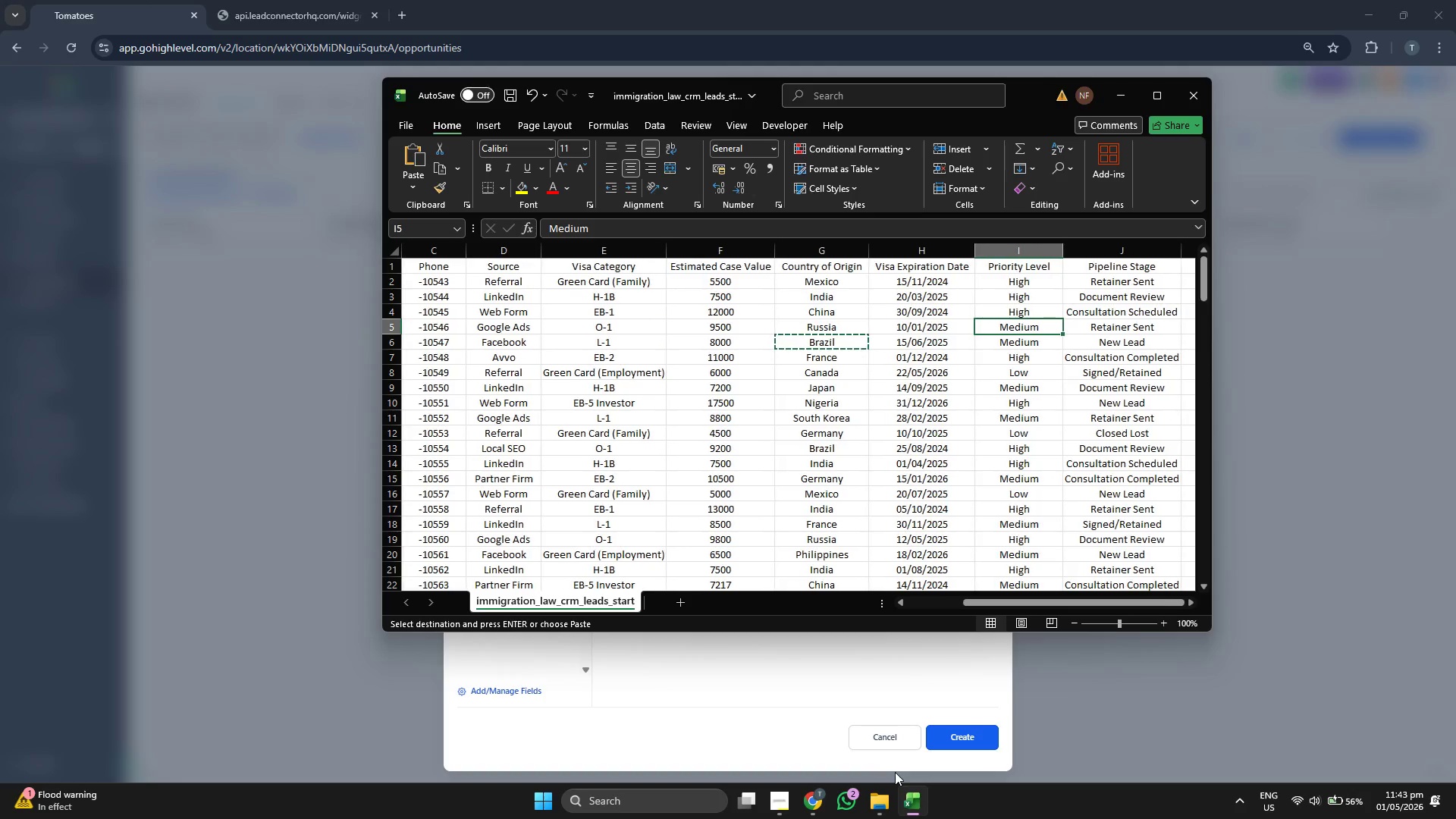 
key(ArrowRight)
 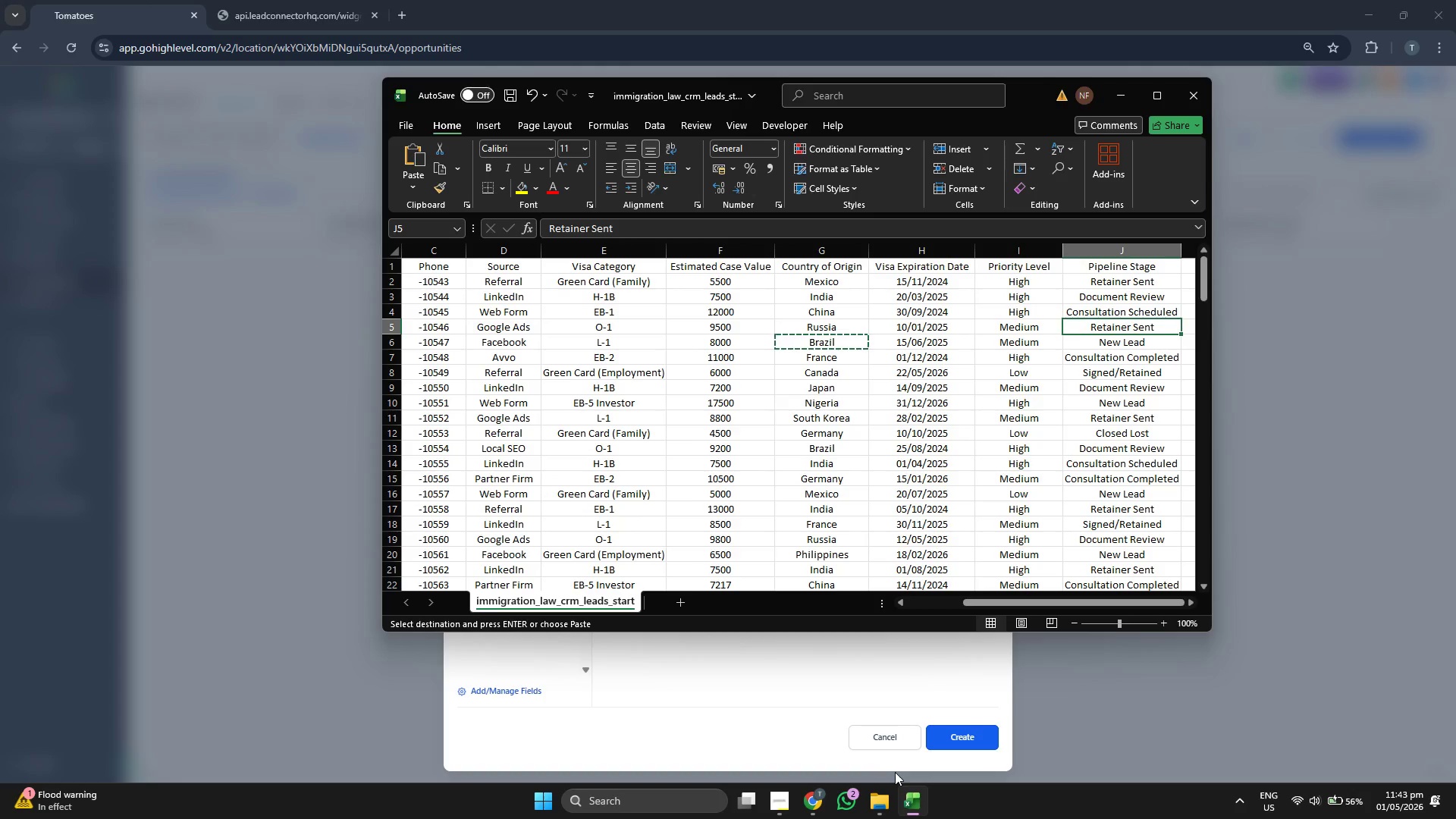 
key(ArrowRight)
 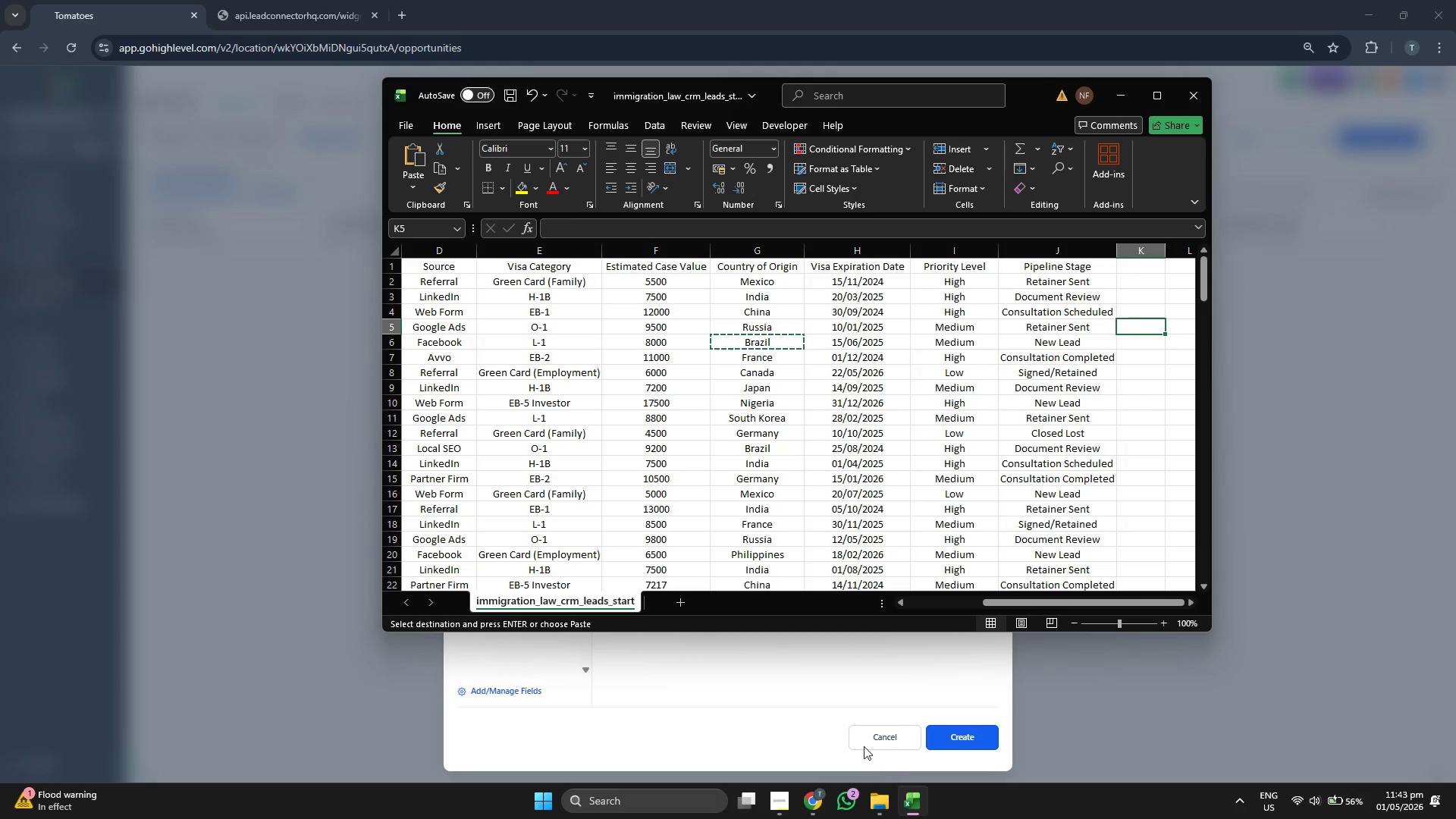 
left_click([761, 704])
 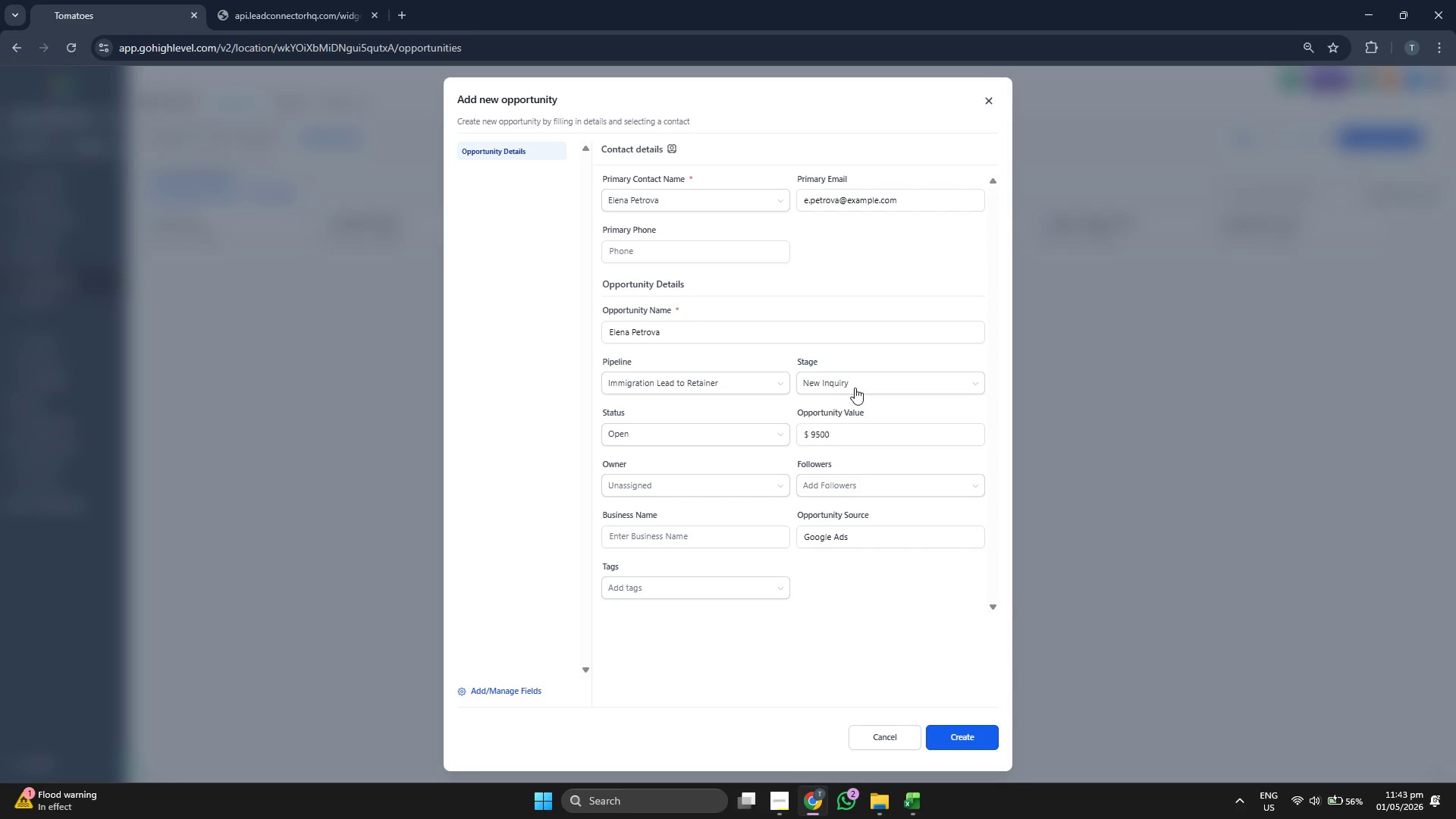 
left_click([862, 382])
 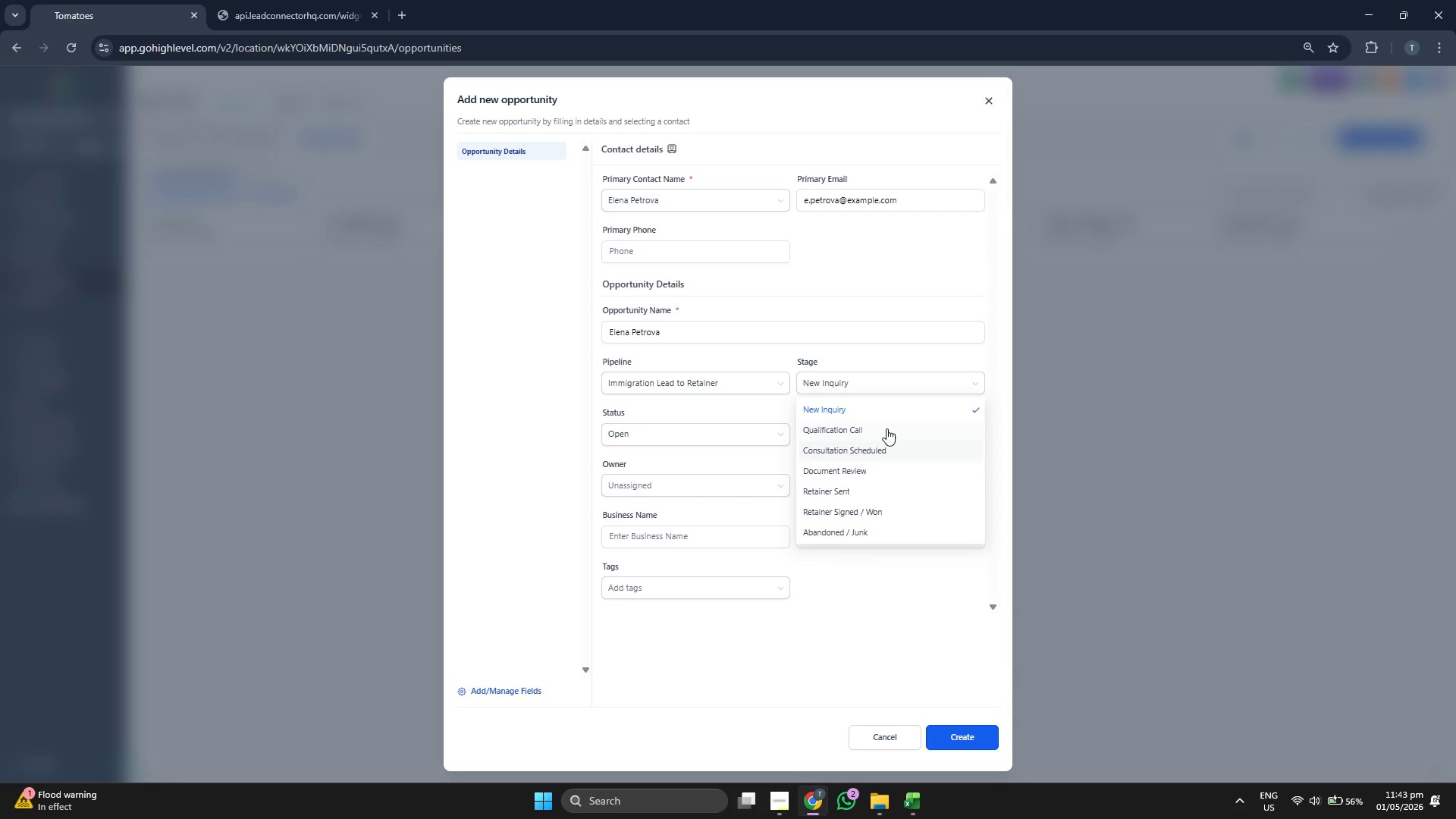 
scroll: coordinate [873, 474], scroll_direction: up, amount: 1.0
 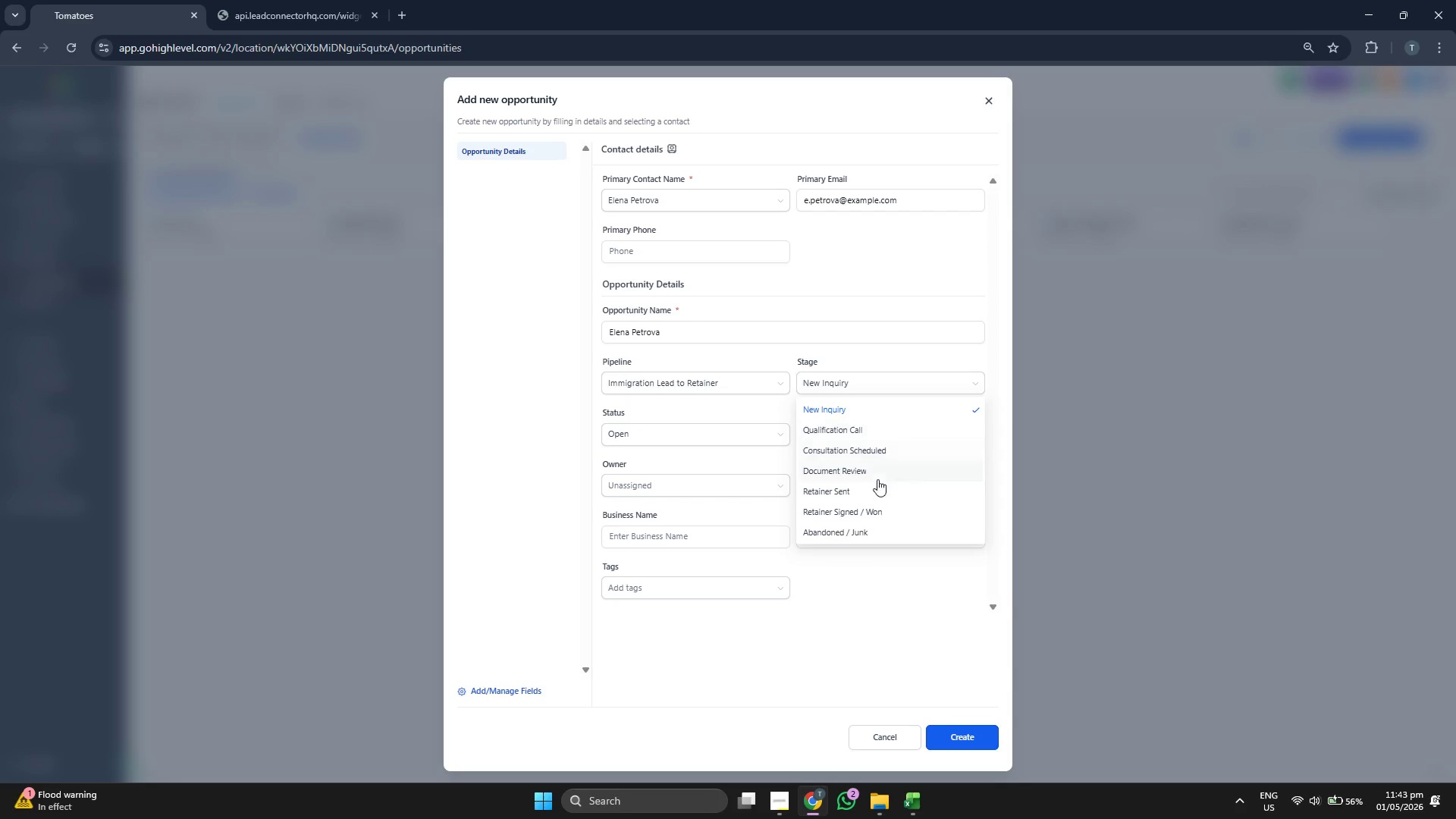 
left_click([868, 488])
 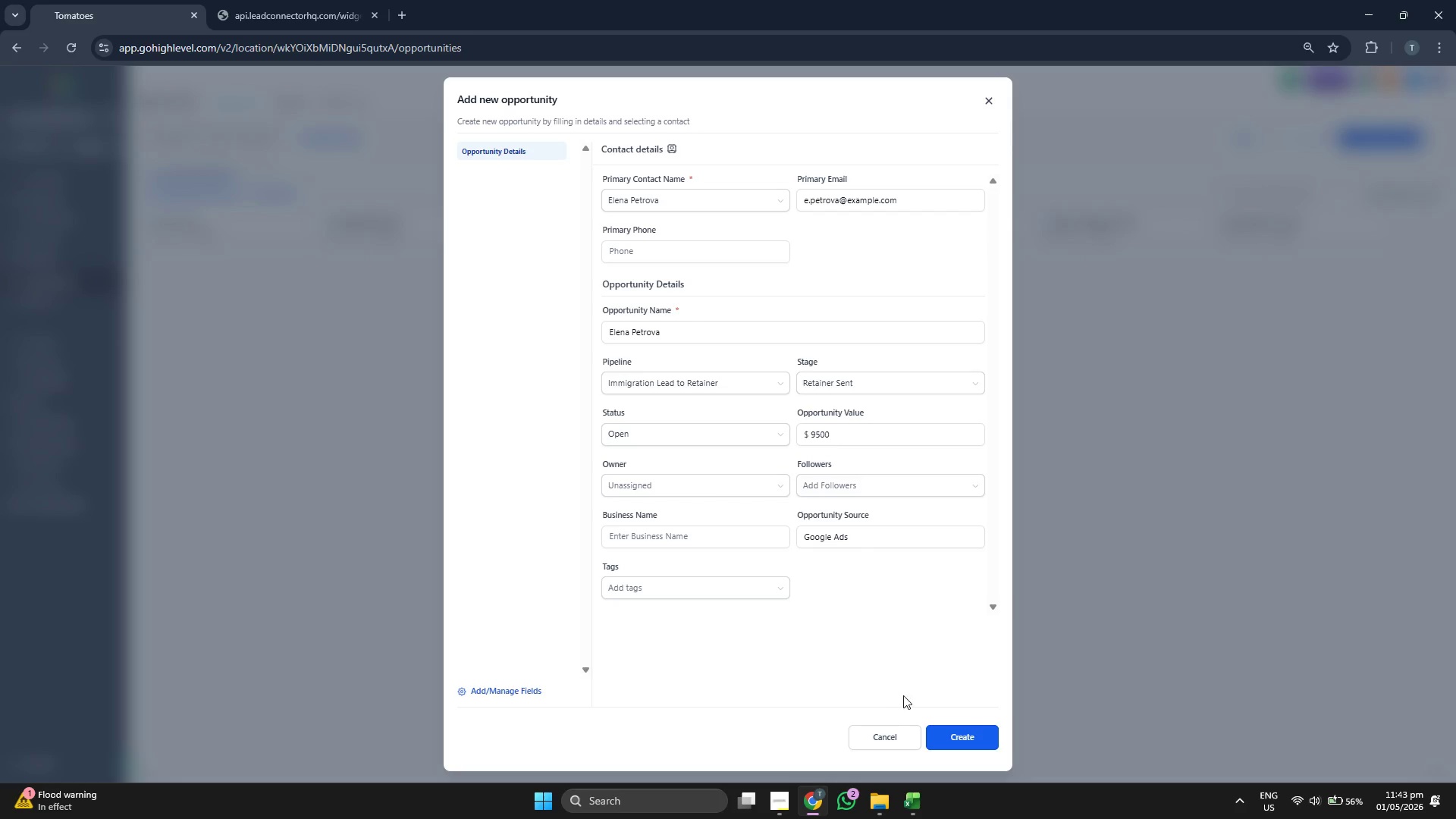 
wait(5.67)
 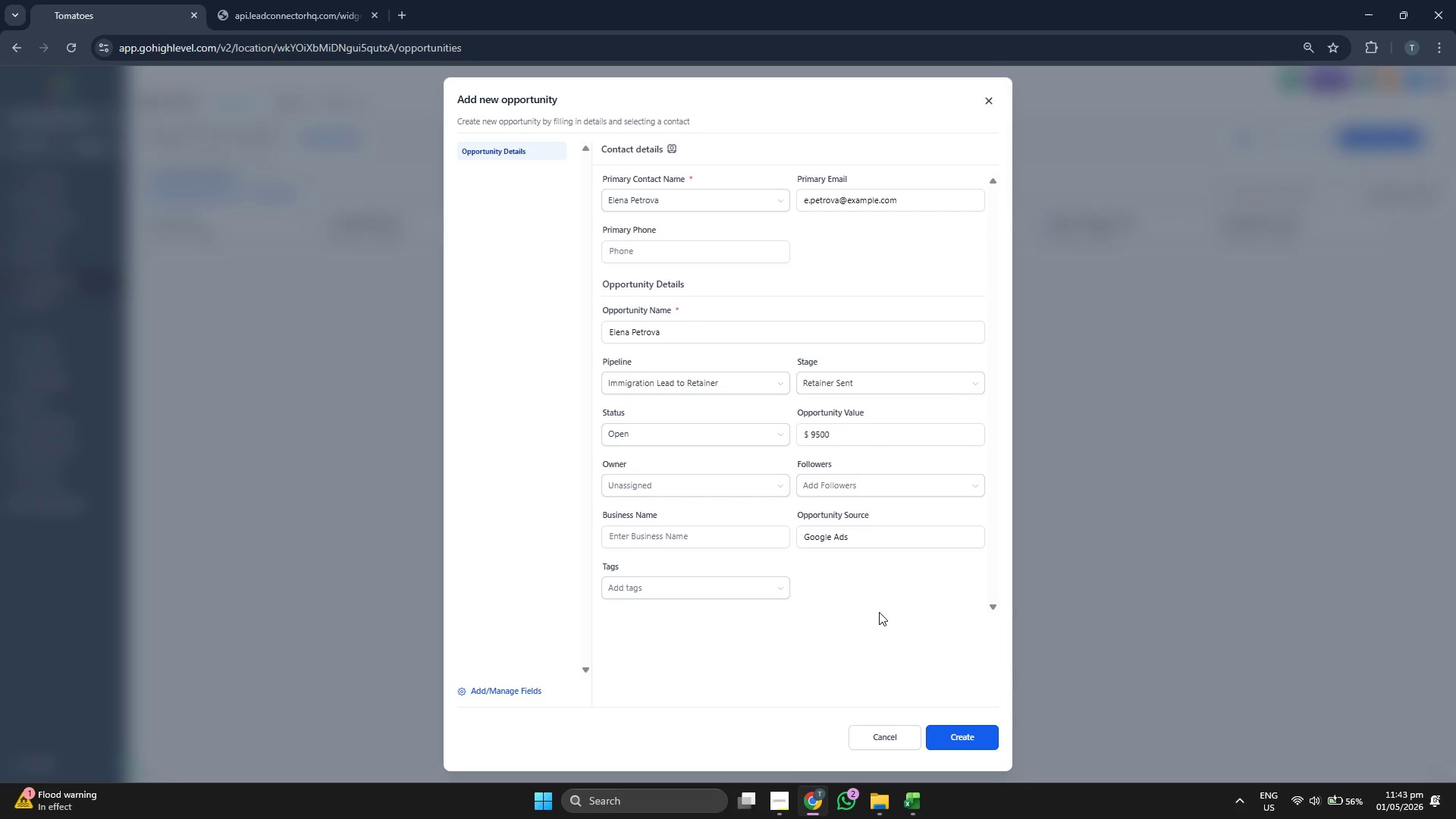 
left_click([959, 742])
 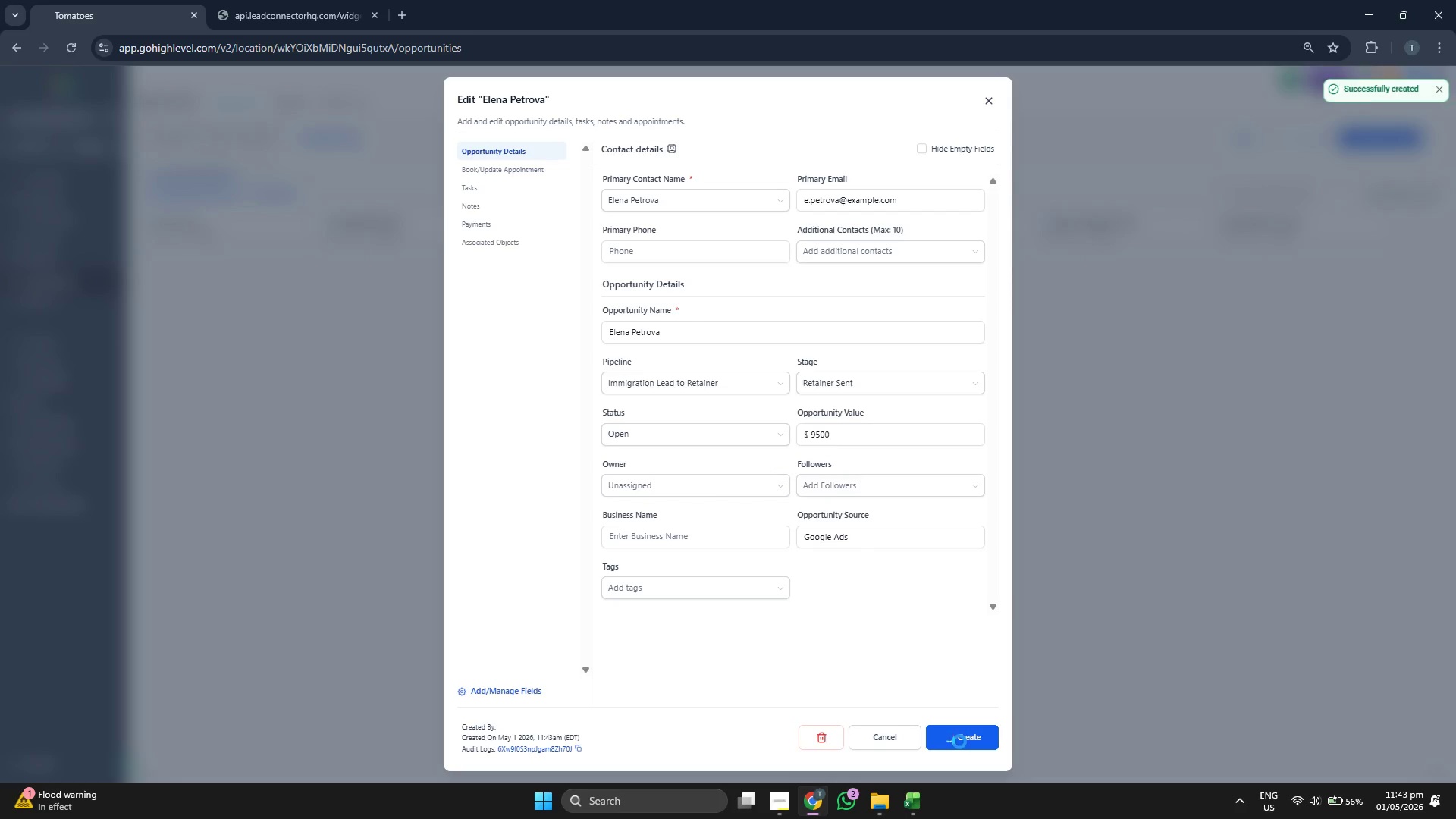 
left_click([963, 741])
 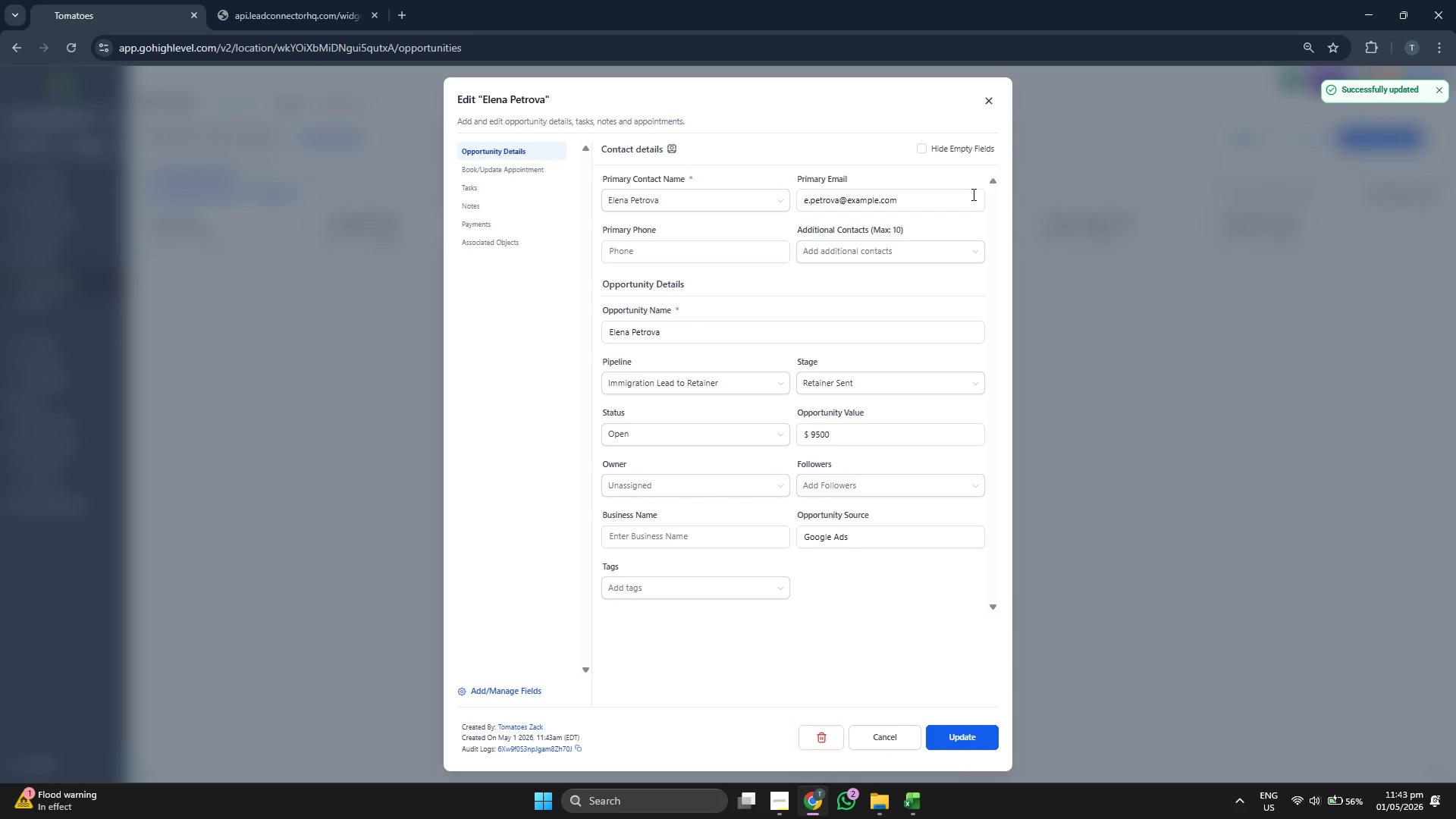 
left_click([987, 101])
 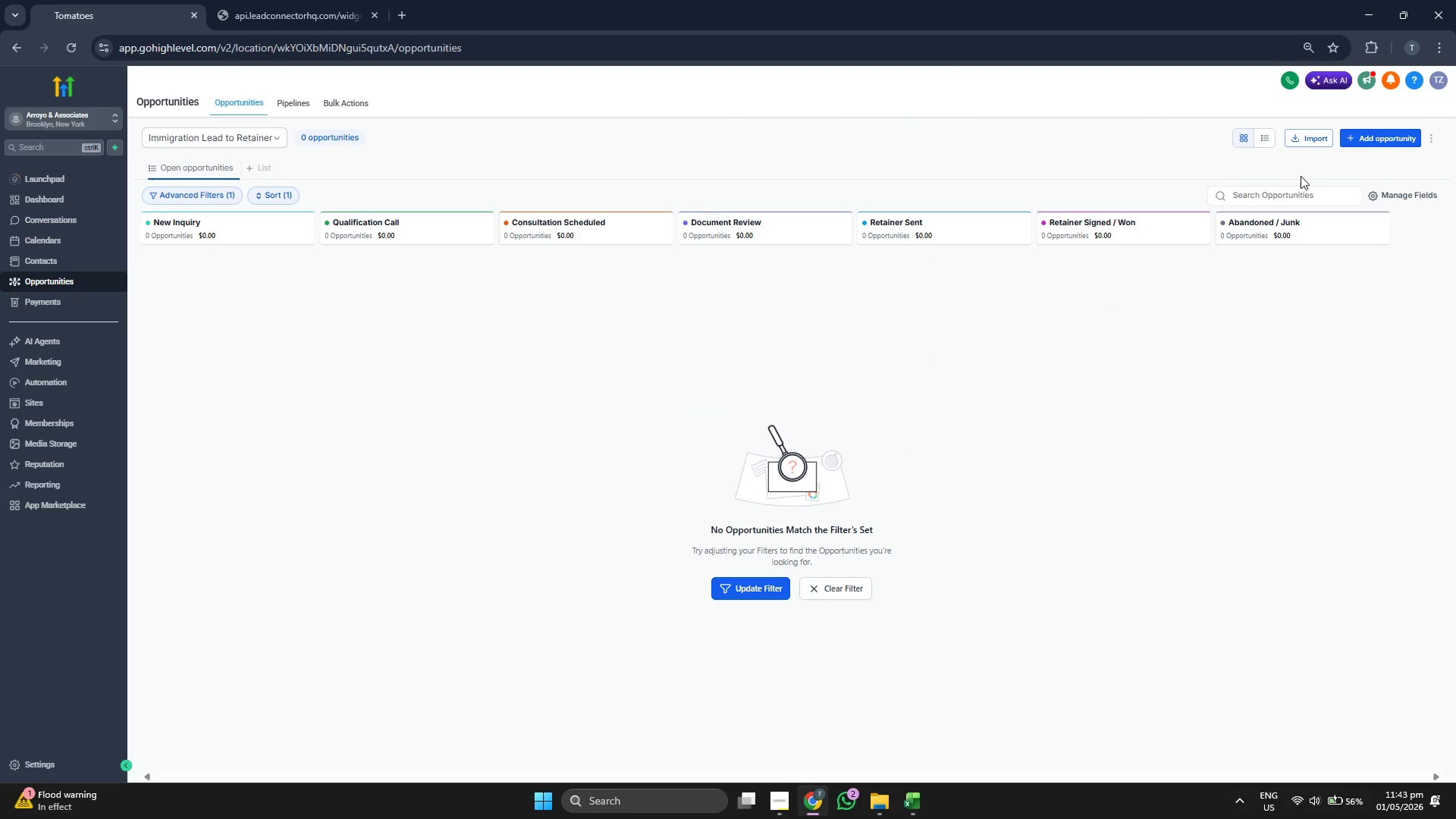 
left_click([1373, 143])
 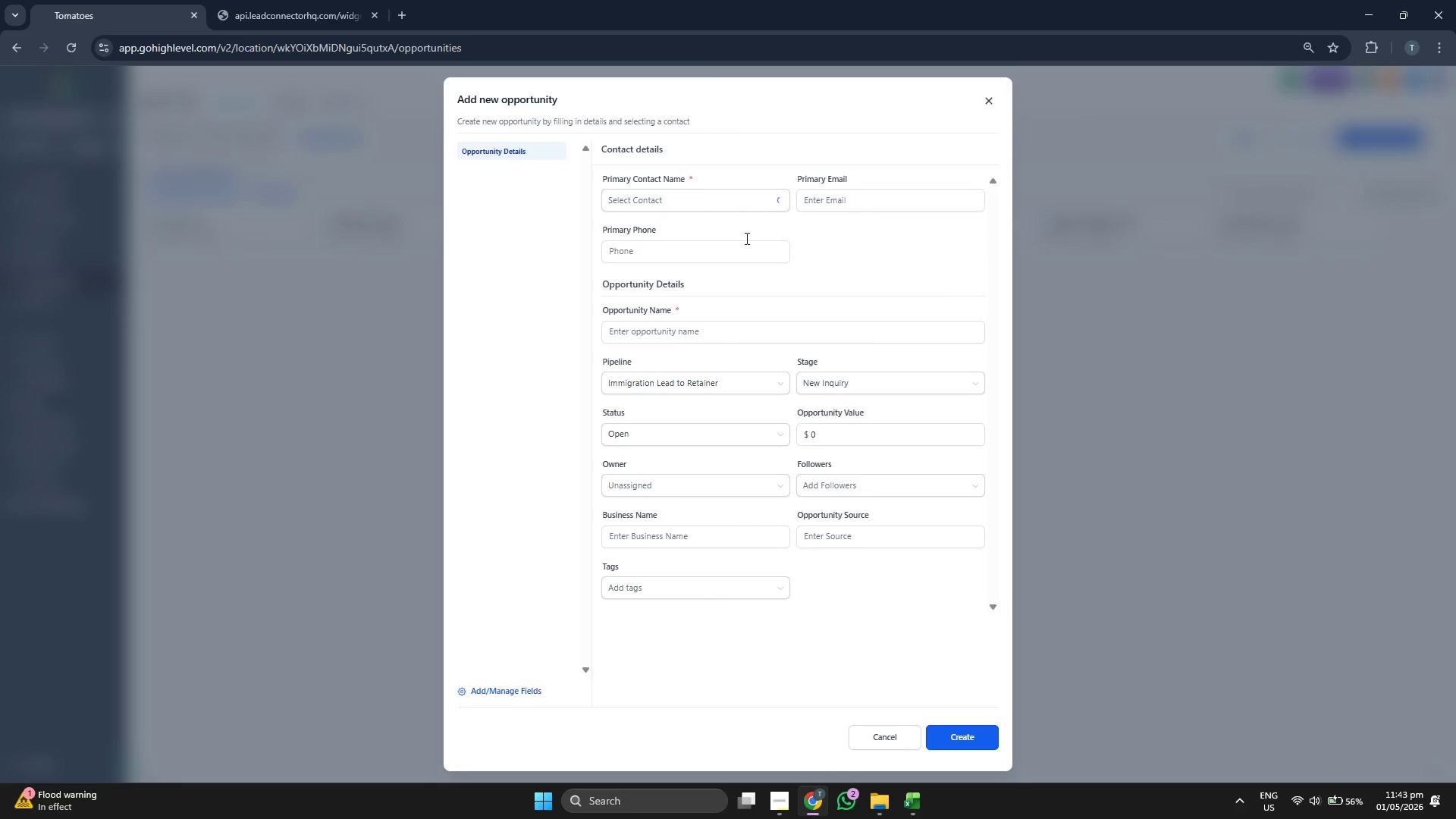 
left_click([698, 200])
 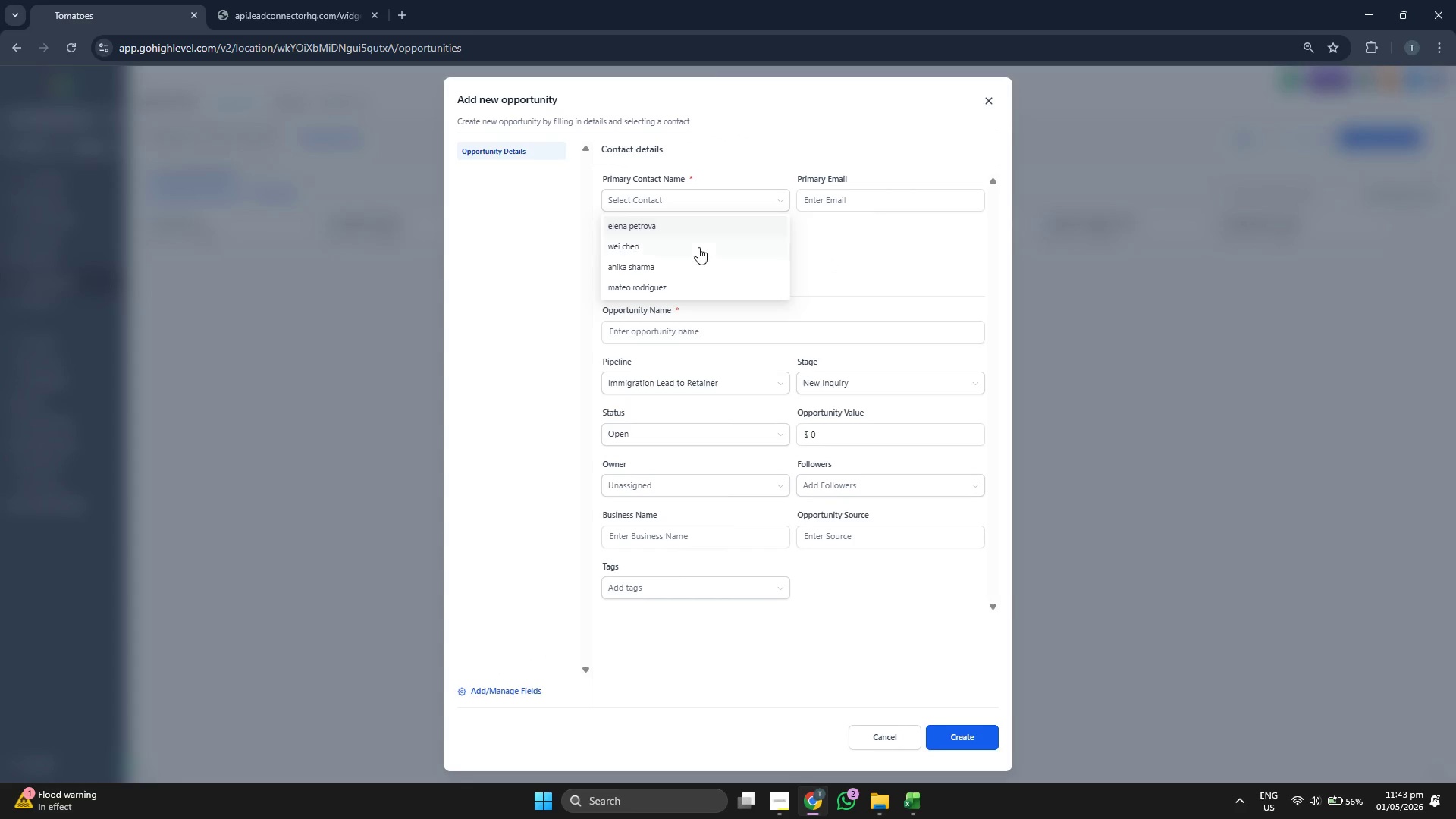 
left_click([698, 247])
 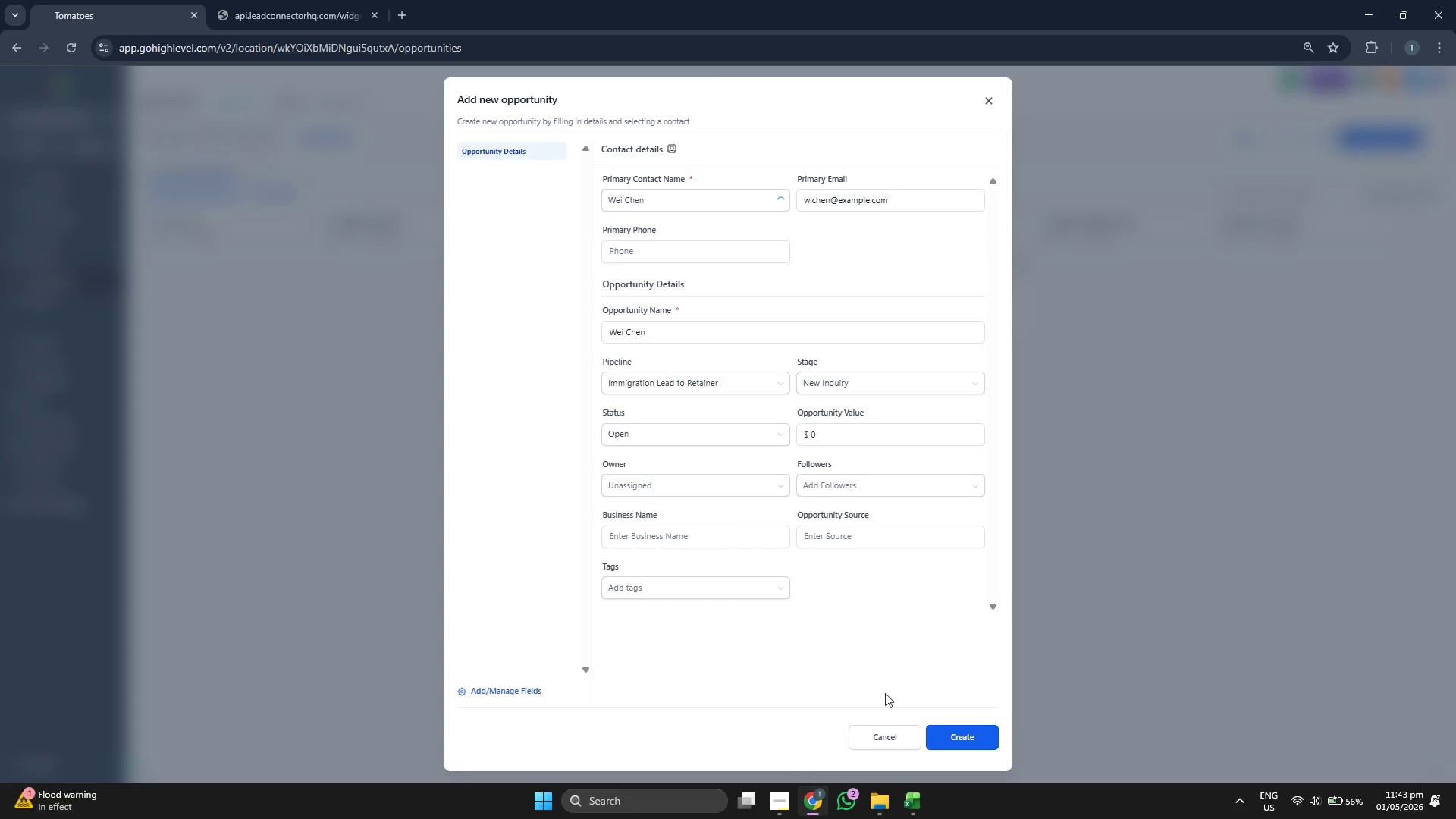 
left_click([918, 814])
 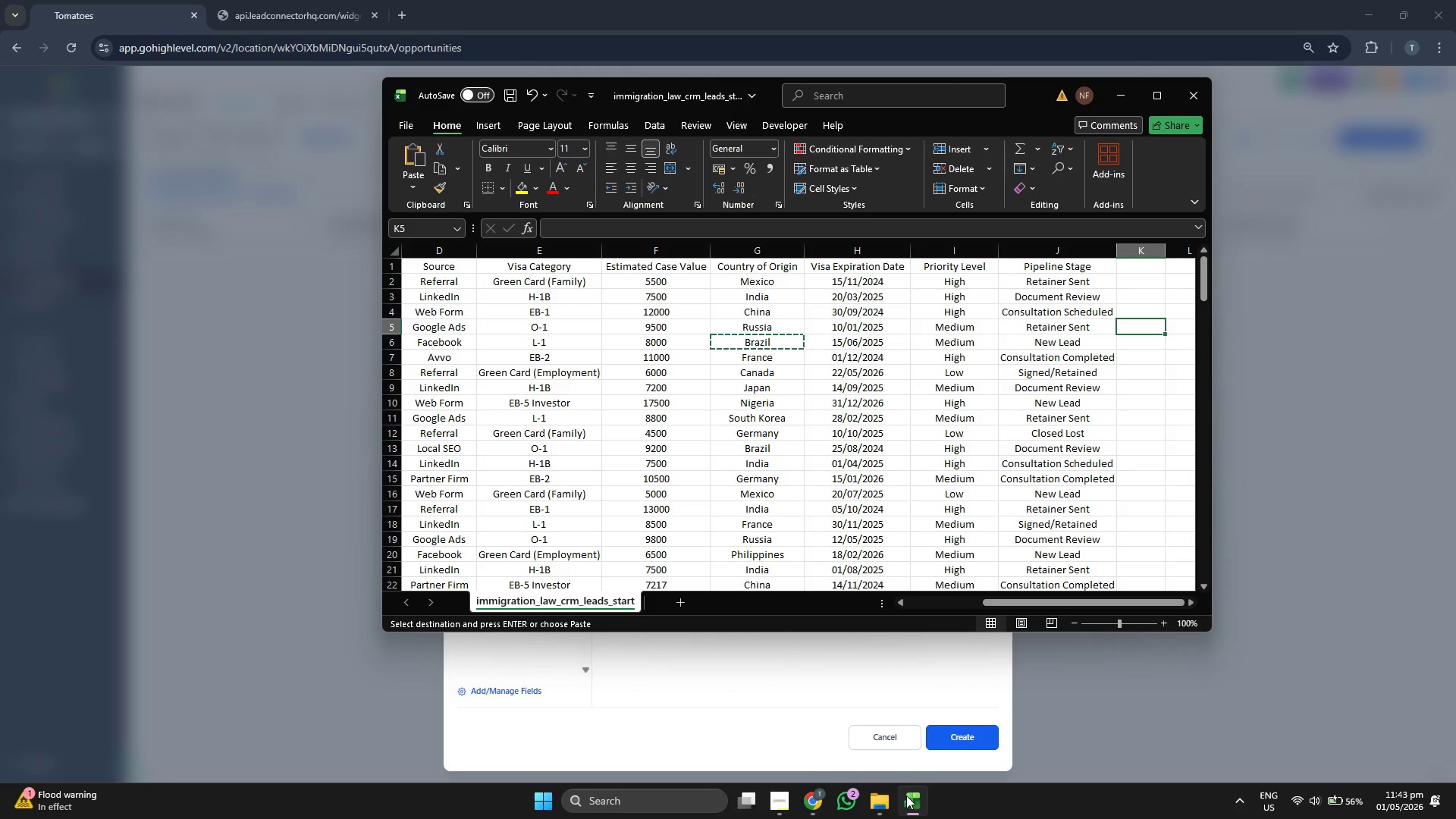 
key(ArrowLeft)
 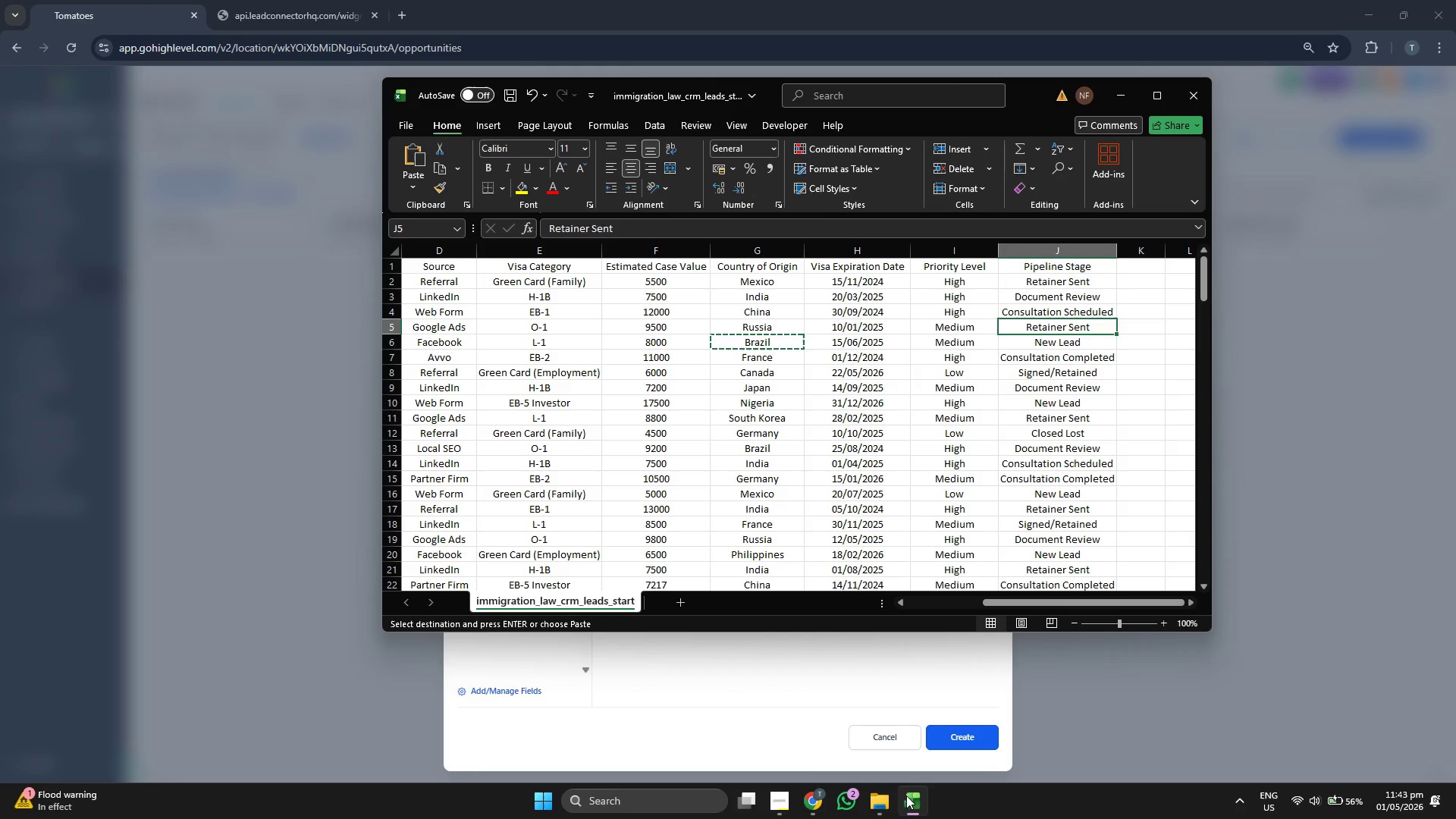 
key(ArrowLeft)
 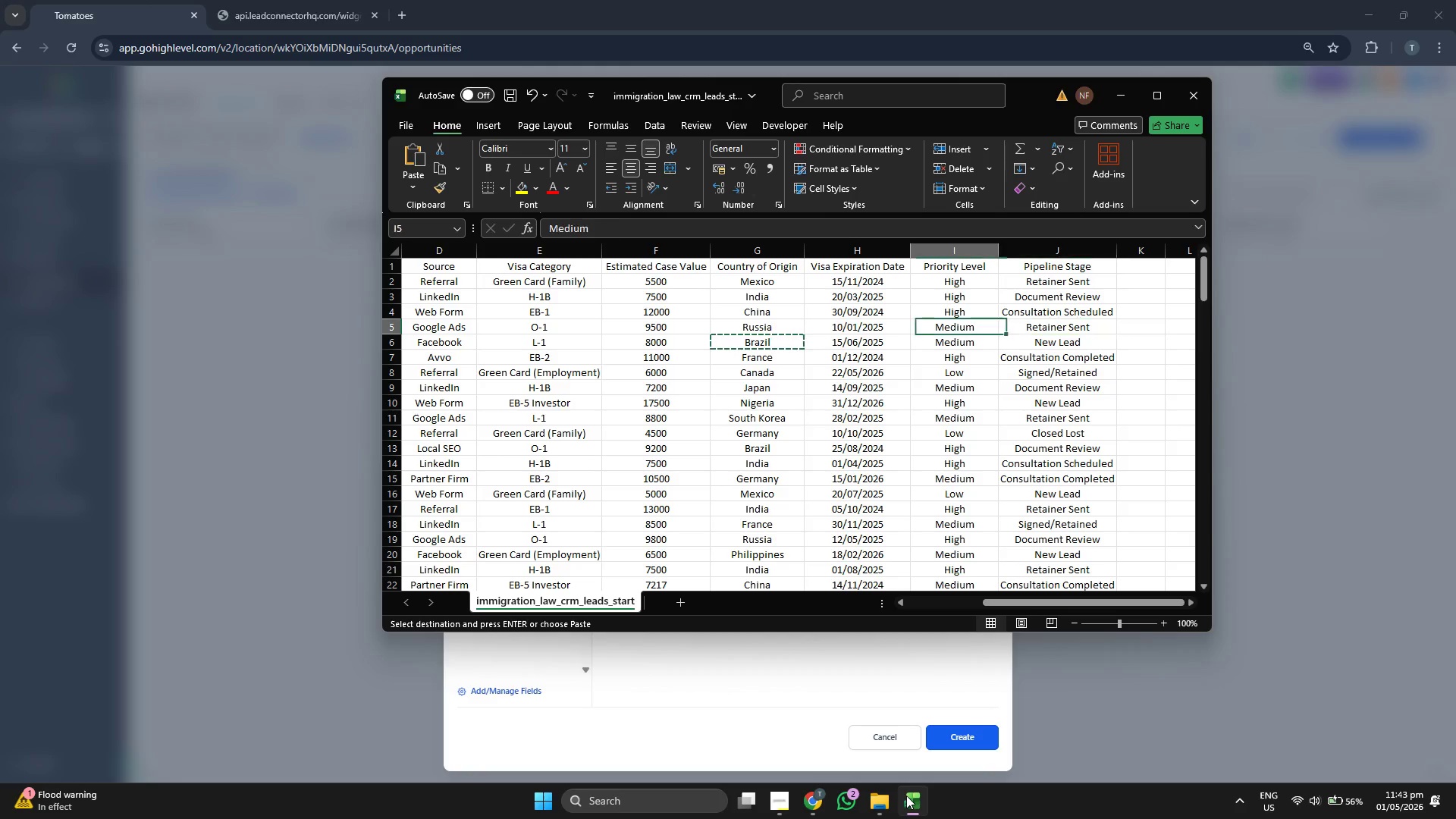 
key(ArrowLeft)
 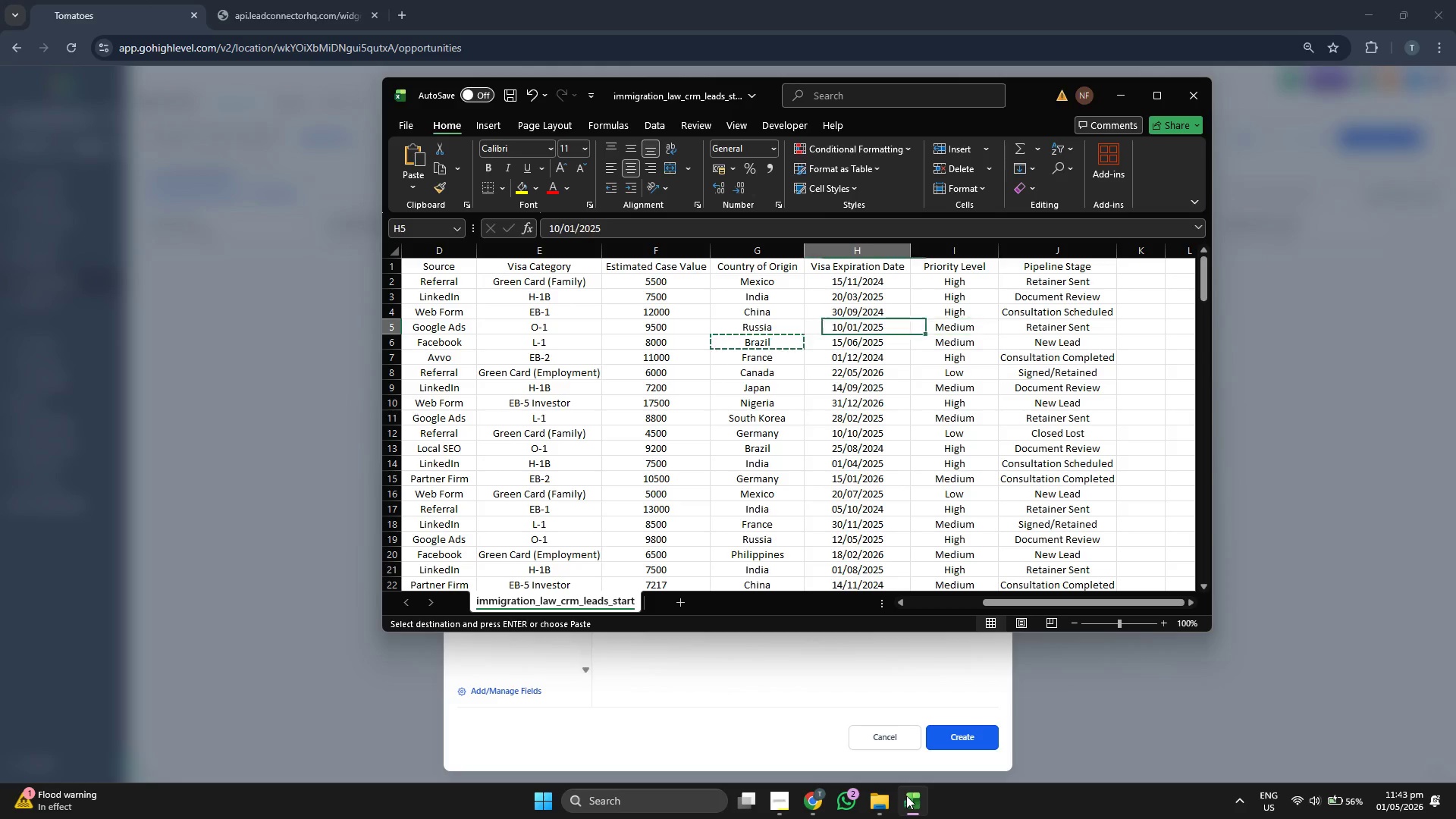 
key(ArrowLeft)
 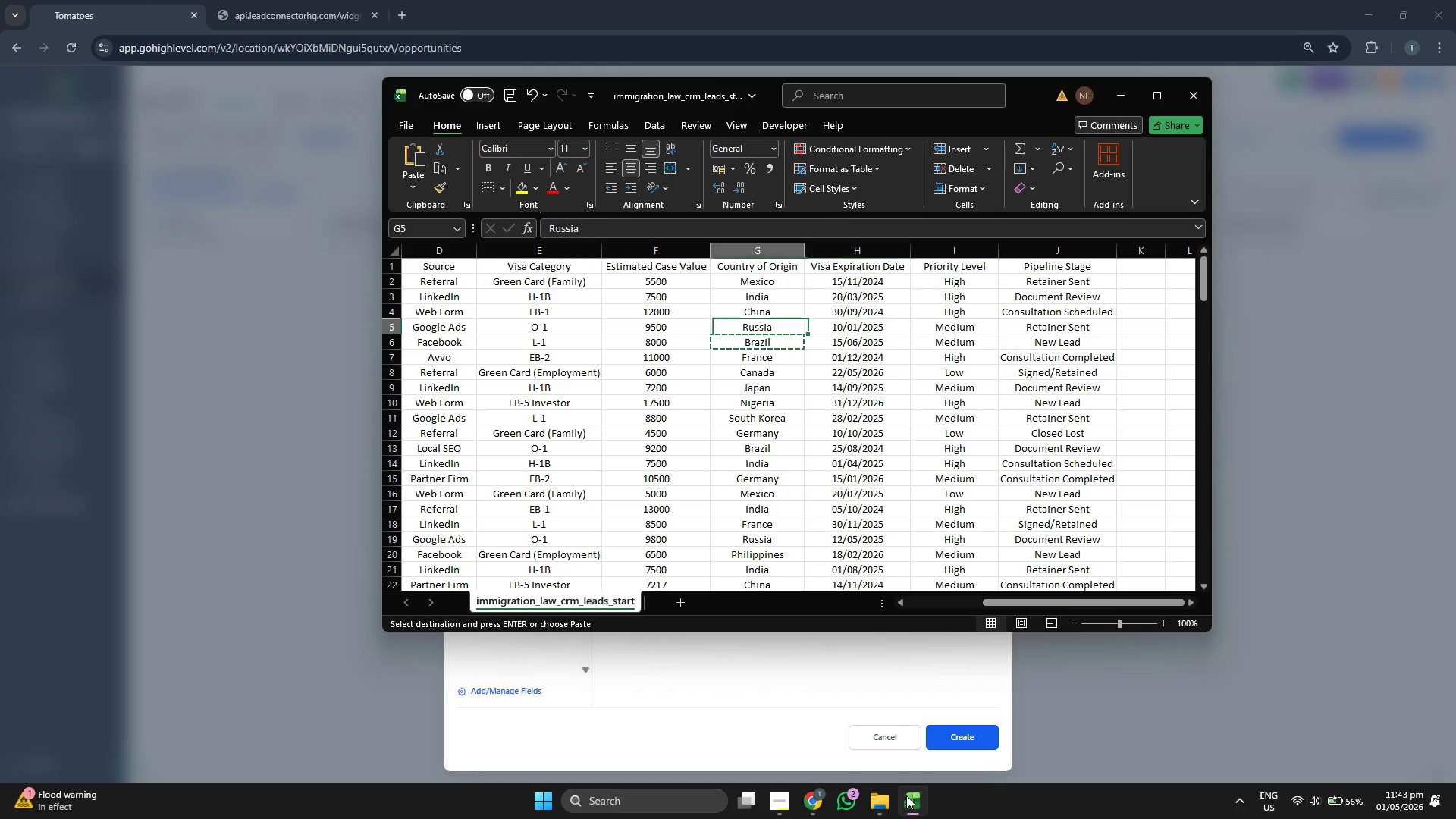 
key(ArrowLeft)
 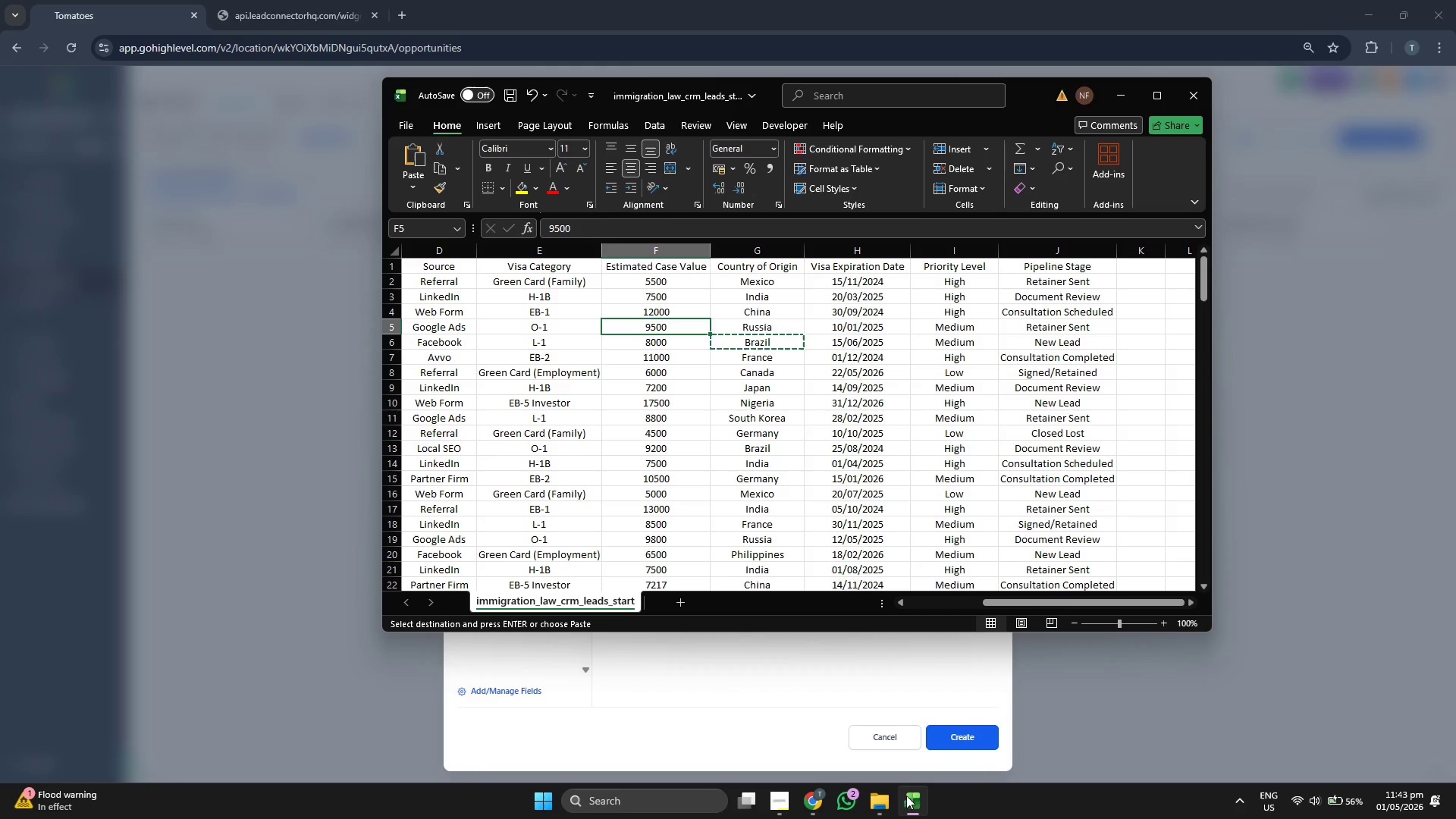 
key(ArrowLeft)
 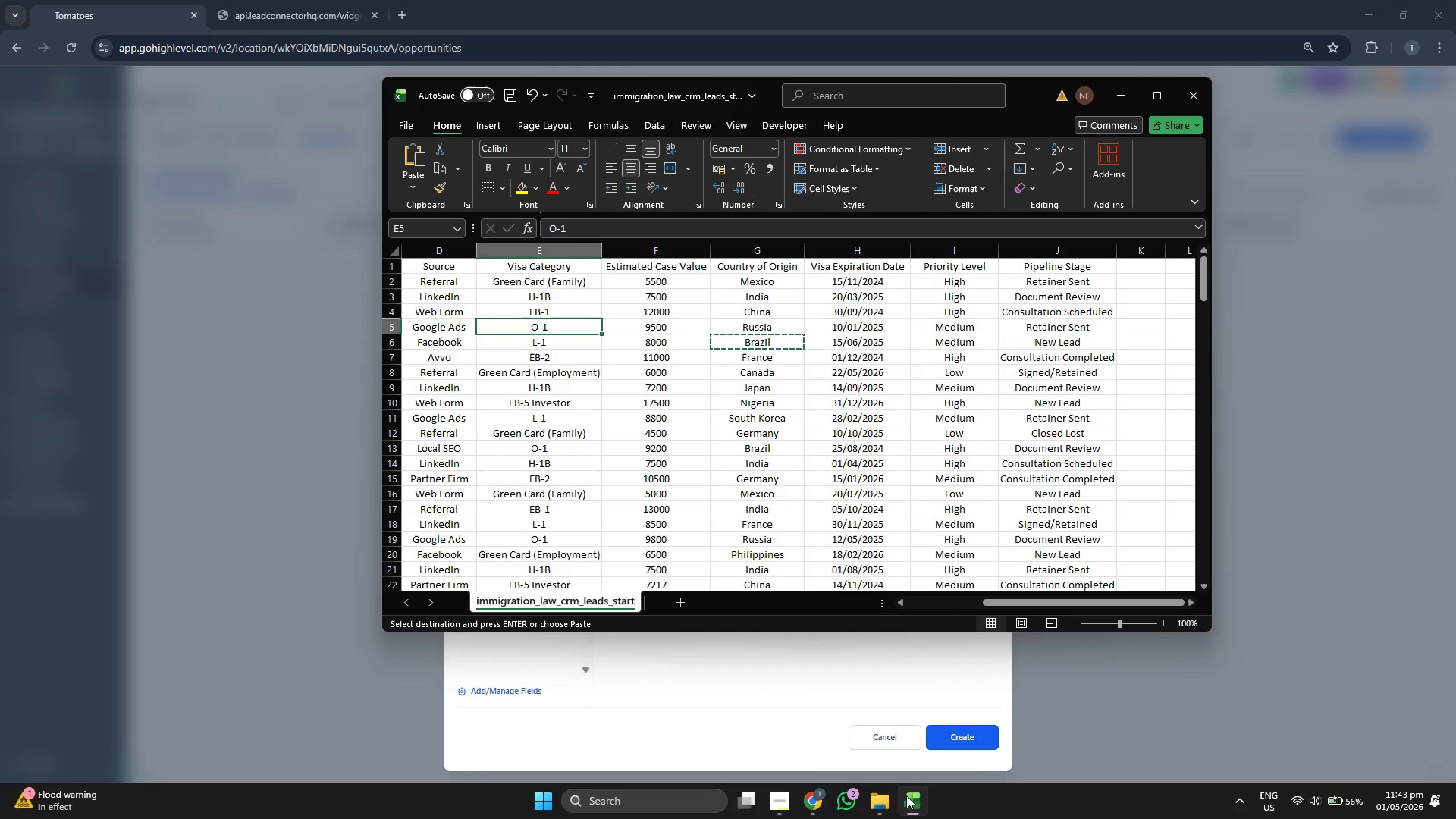 
key(ArrowLeft)
 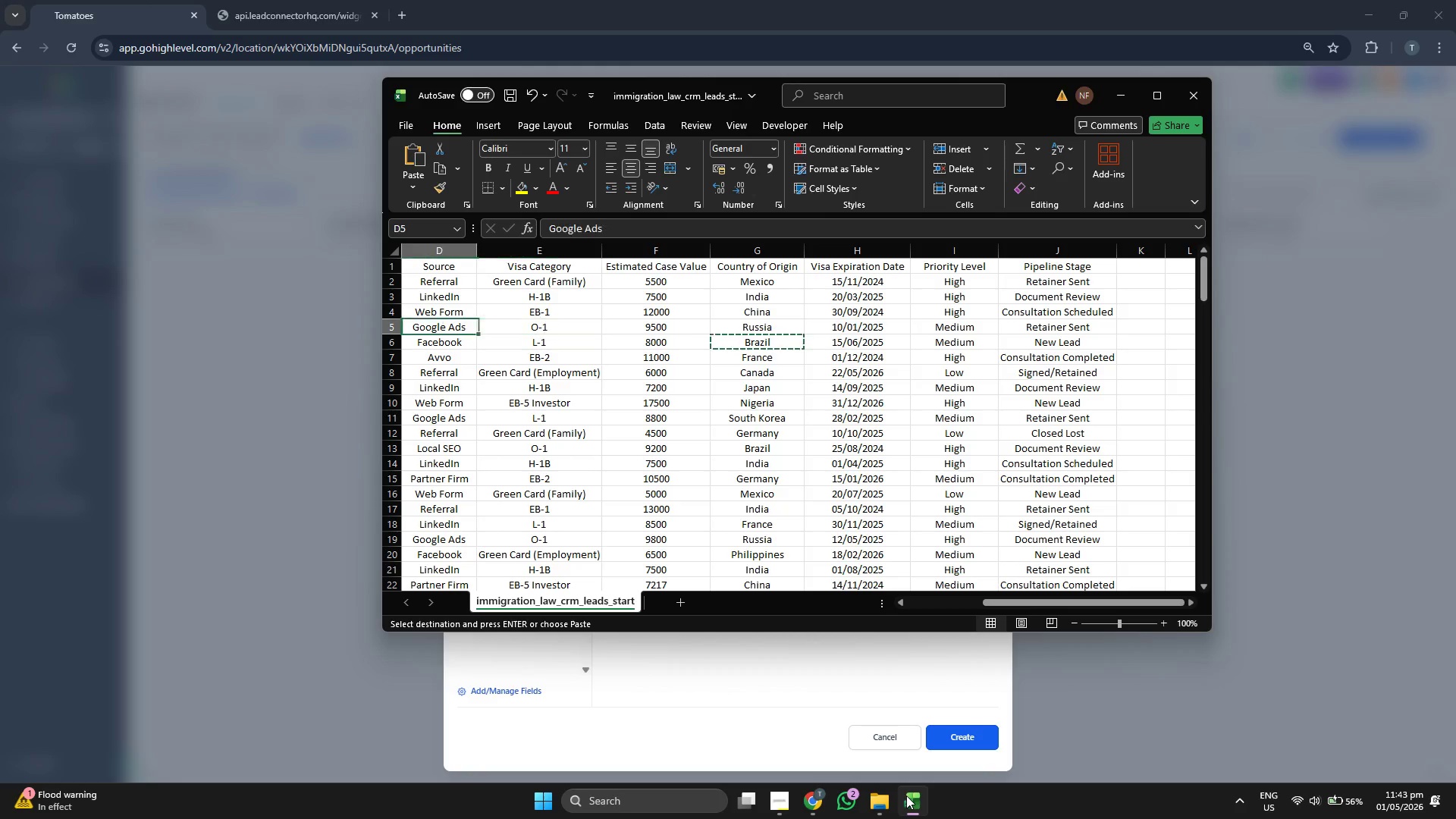 
key(ArrowLeft)
 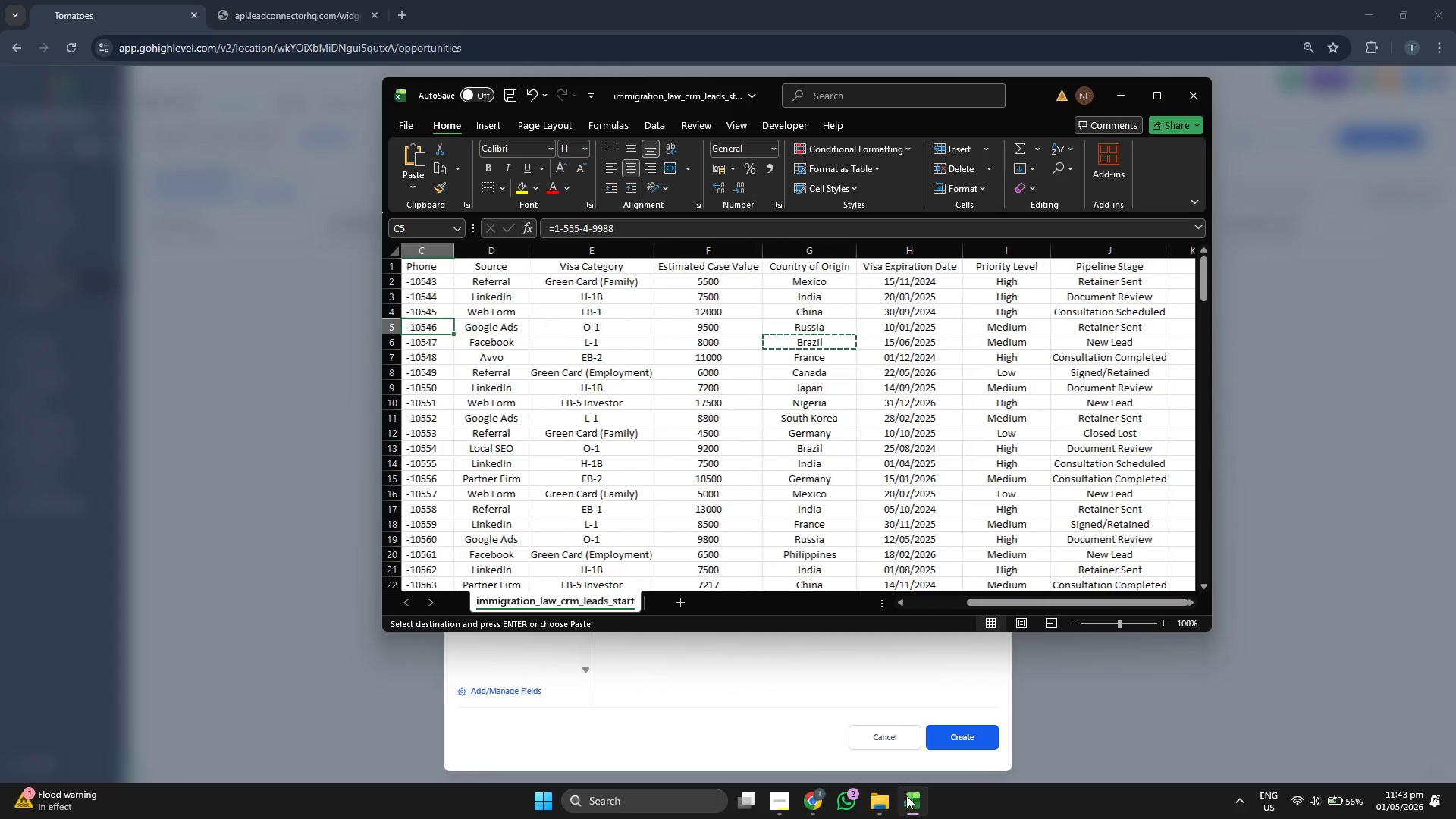 
key(ArrowLeft)
 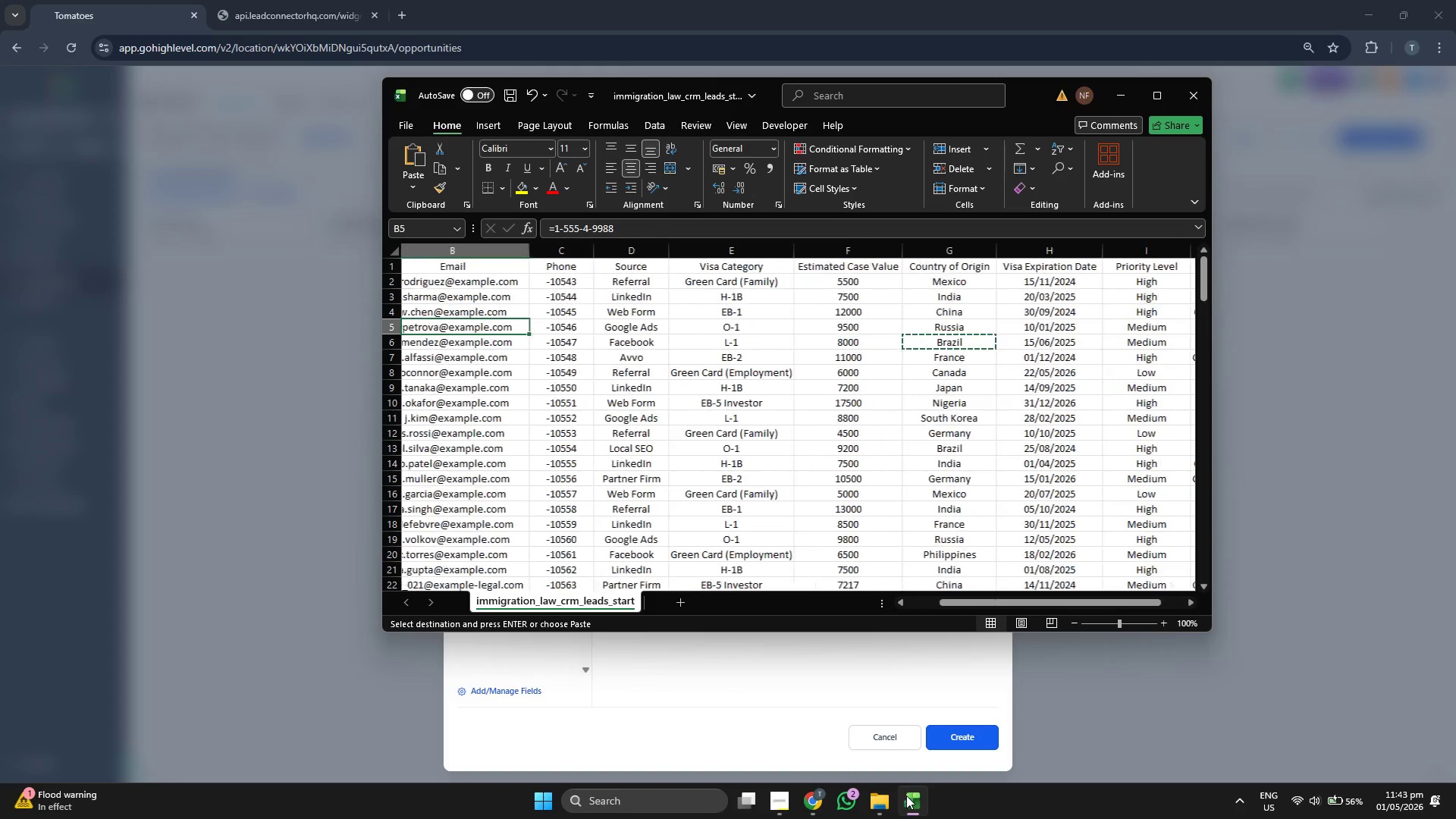 
key(ArrowLeft)
 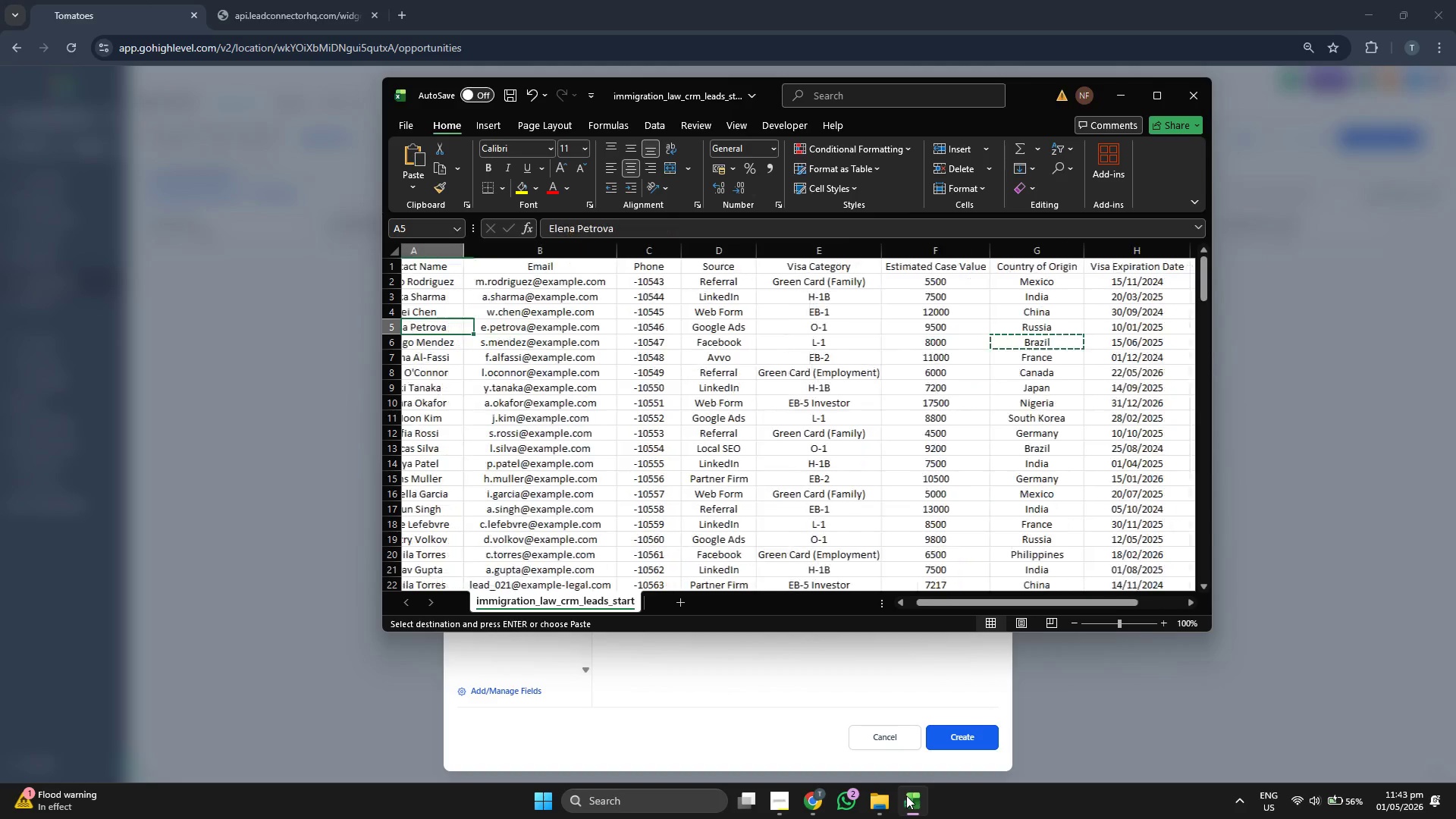 
key(ArrowLeft)
 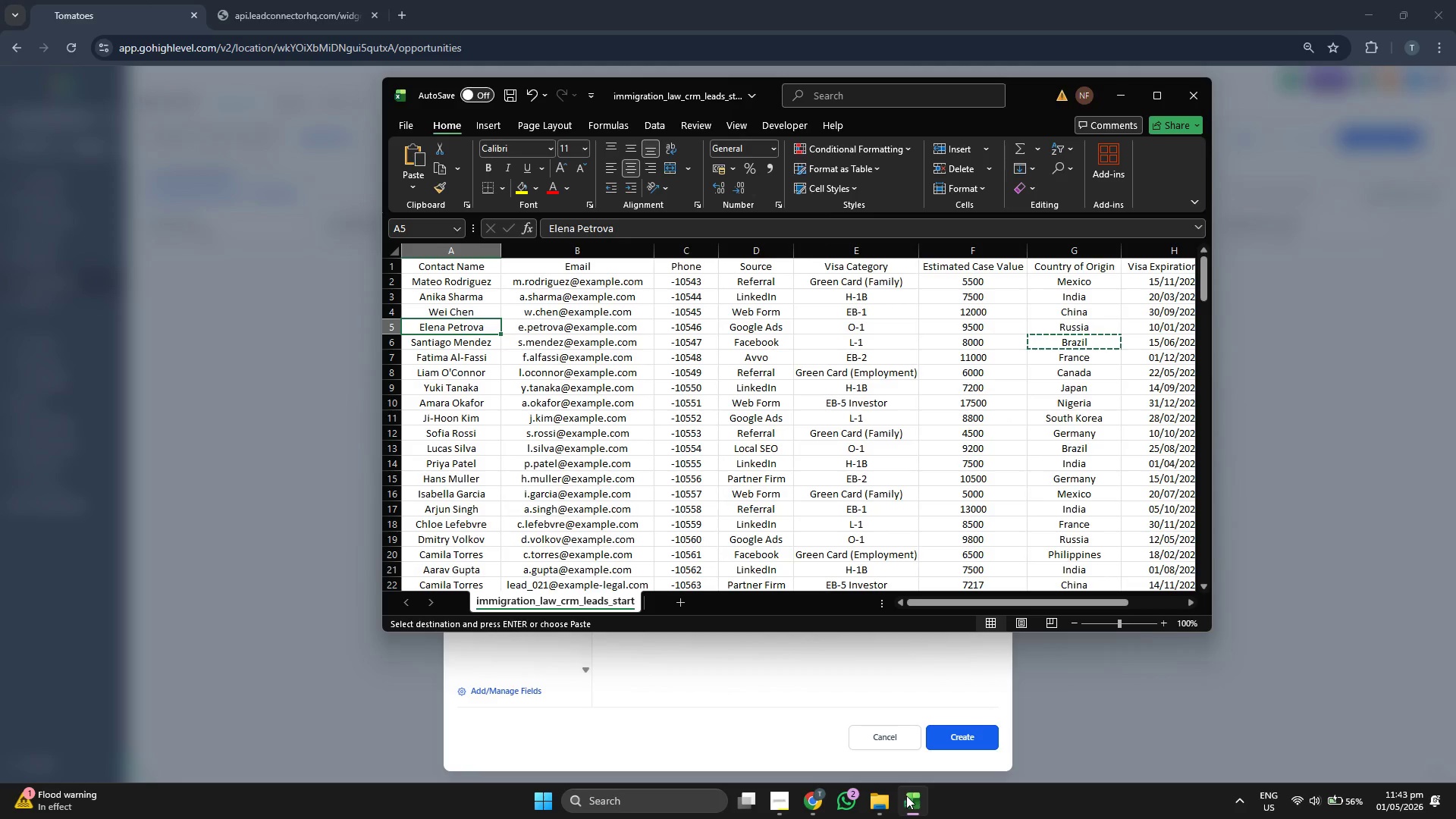 
key(ArrowUp)
 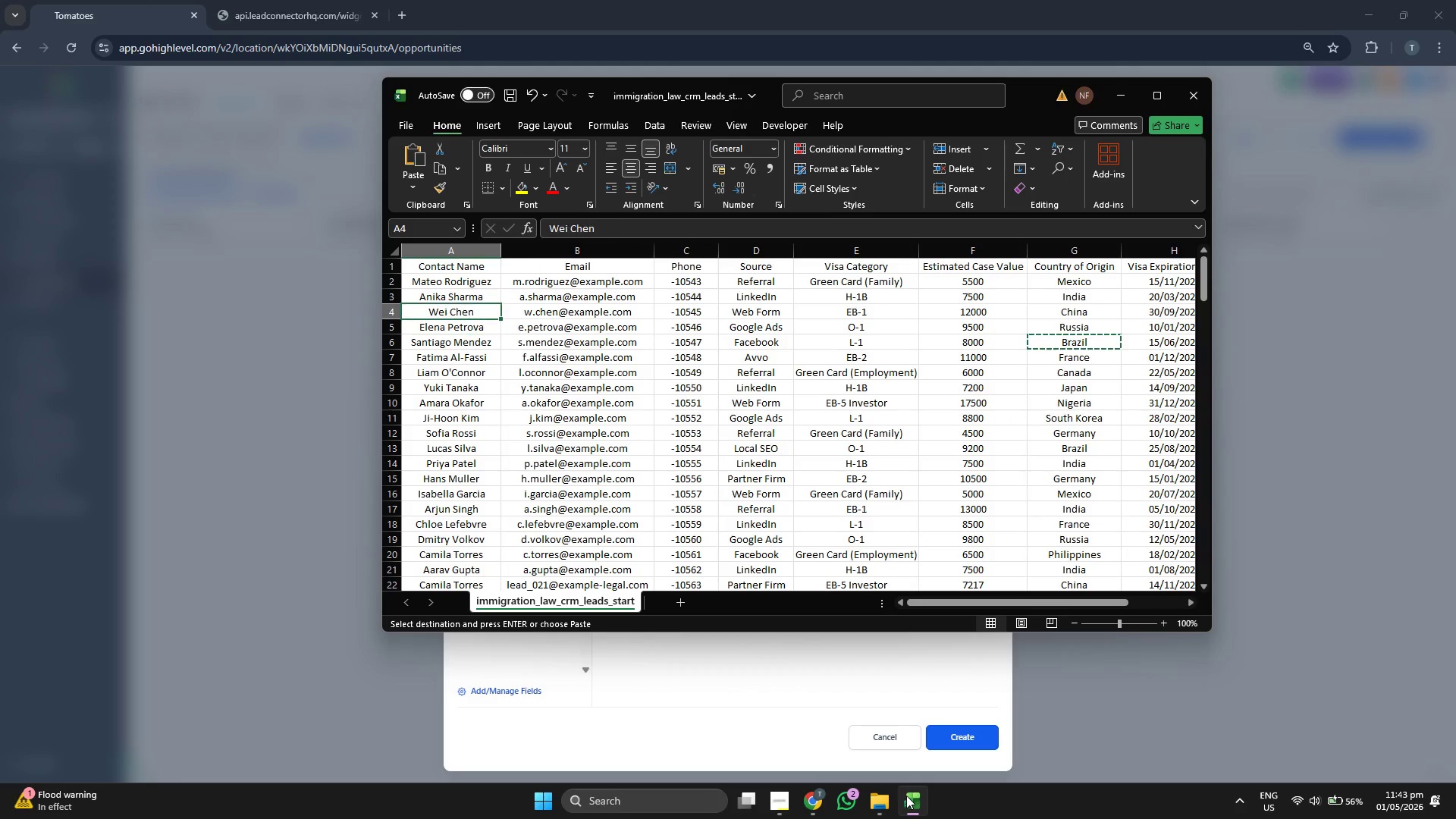 
key(ArrowRight)
 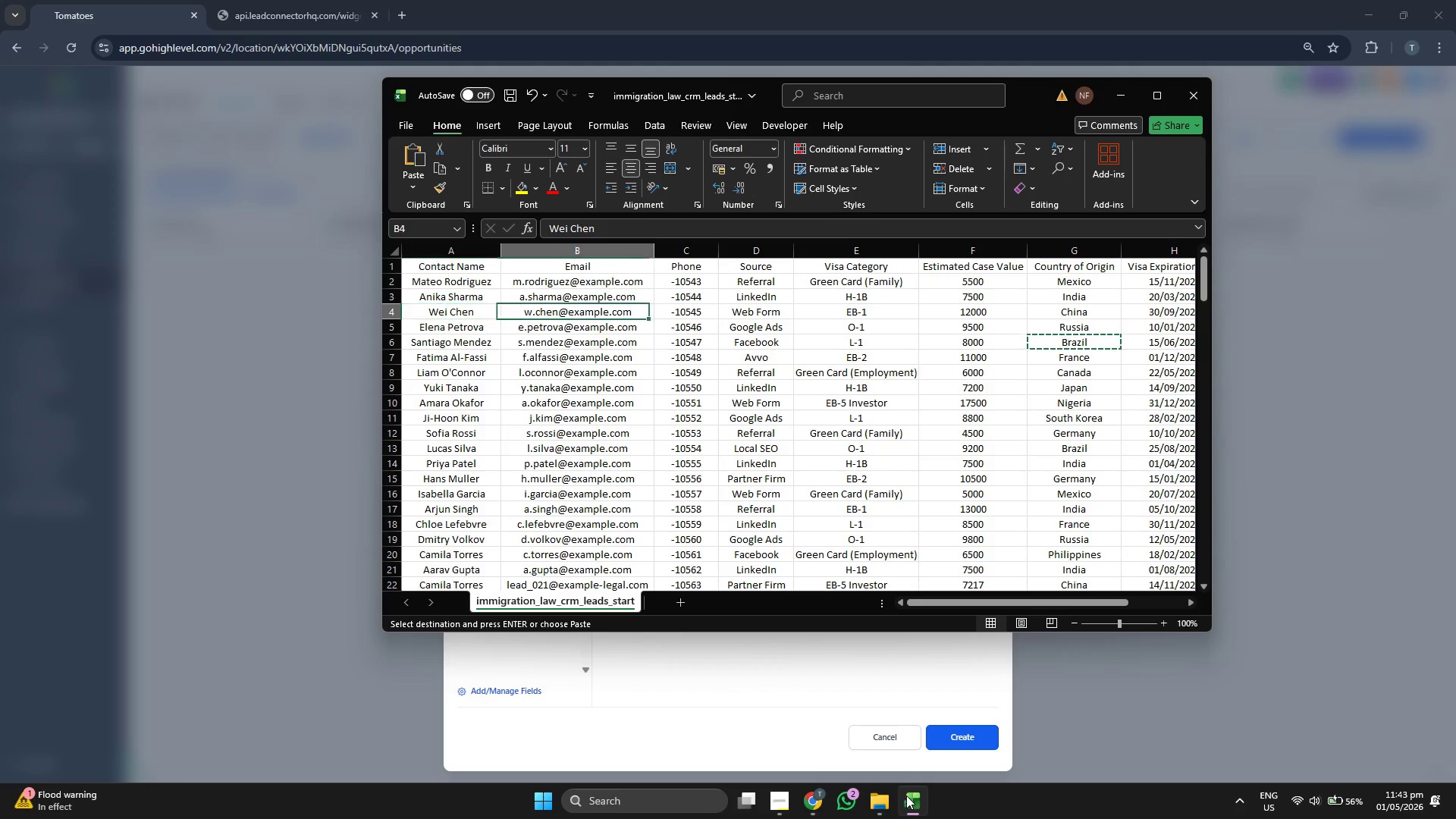 
key(ArrowRight)
 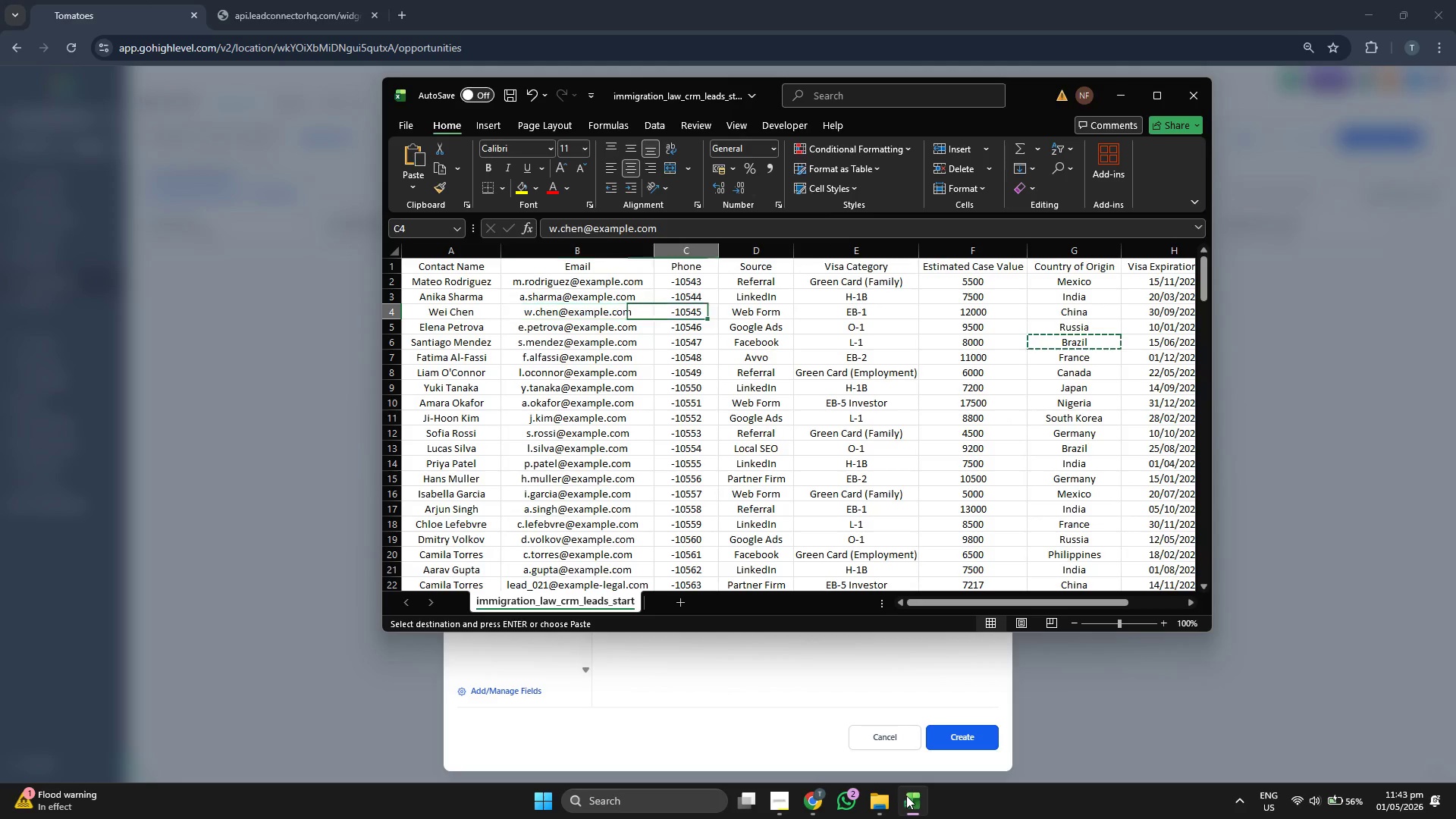 
key(ArrowRight)
 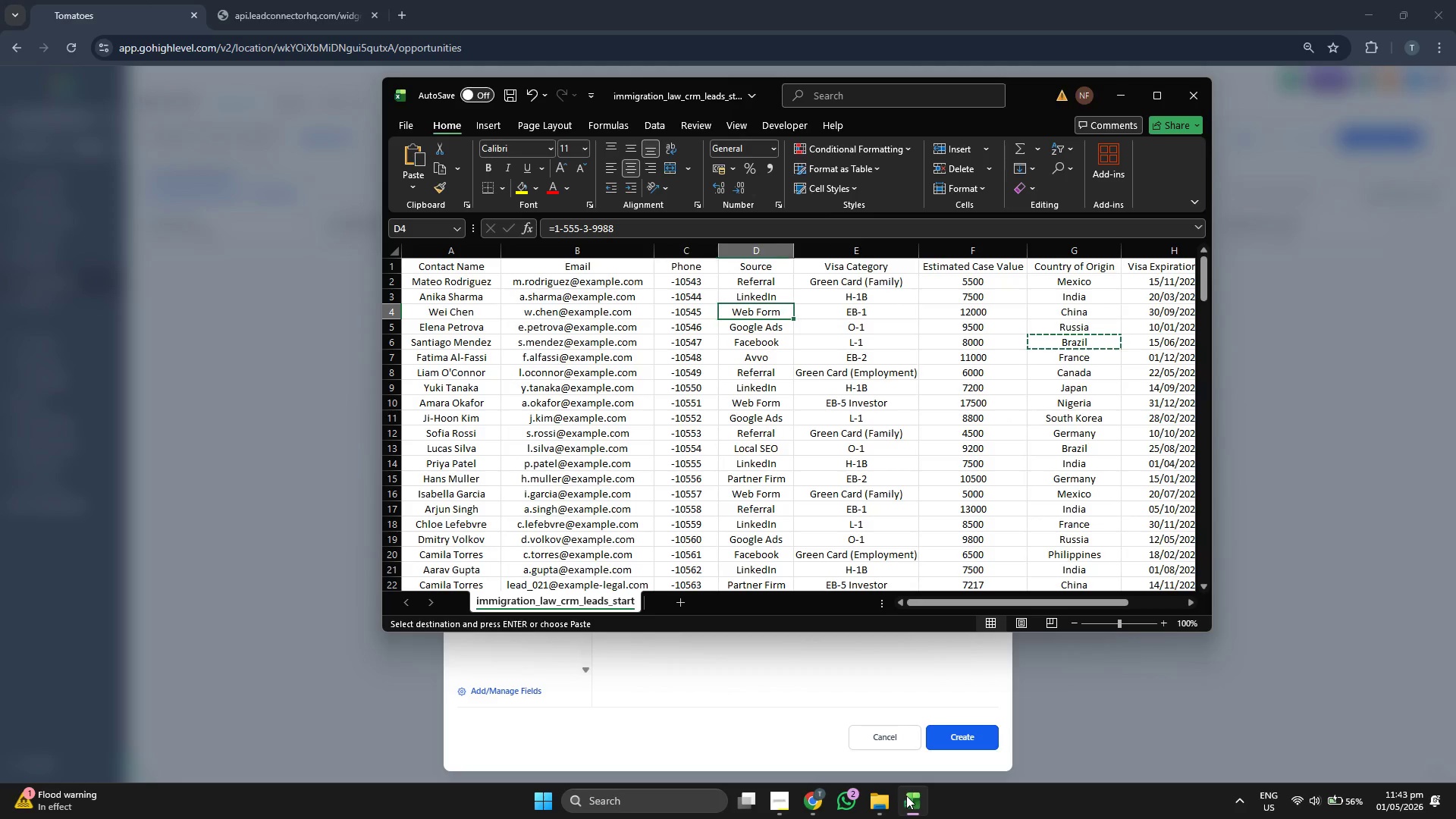 
key(ArrowRight)
 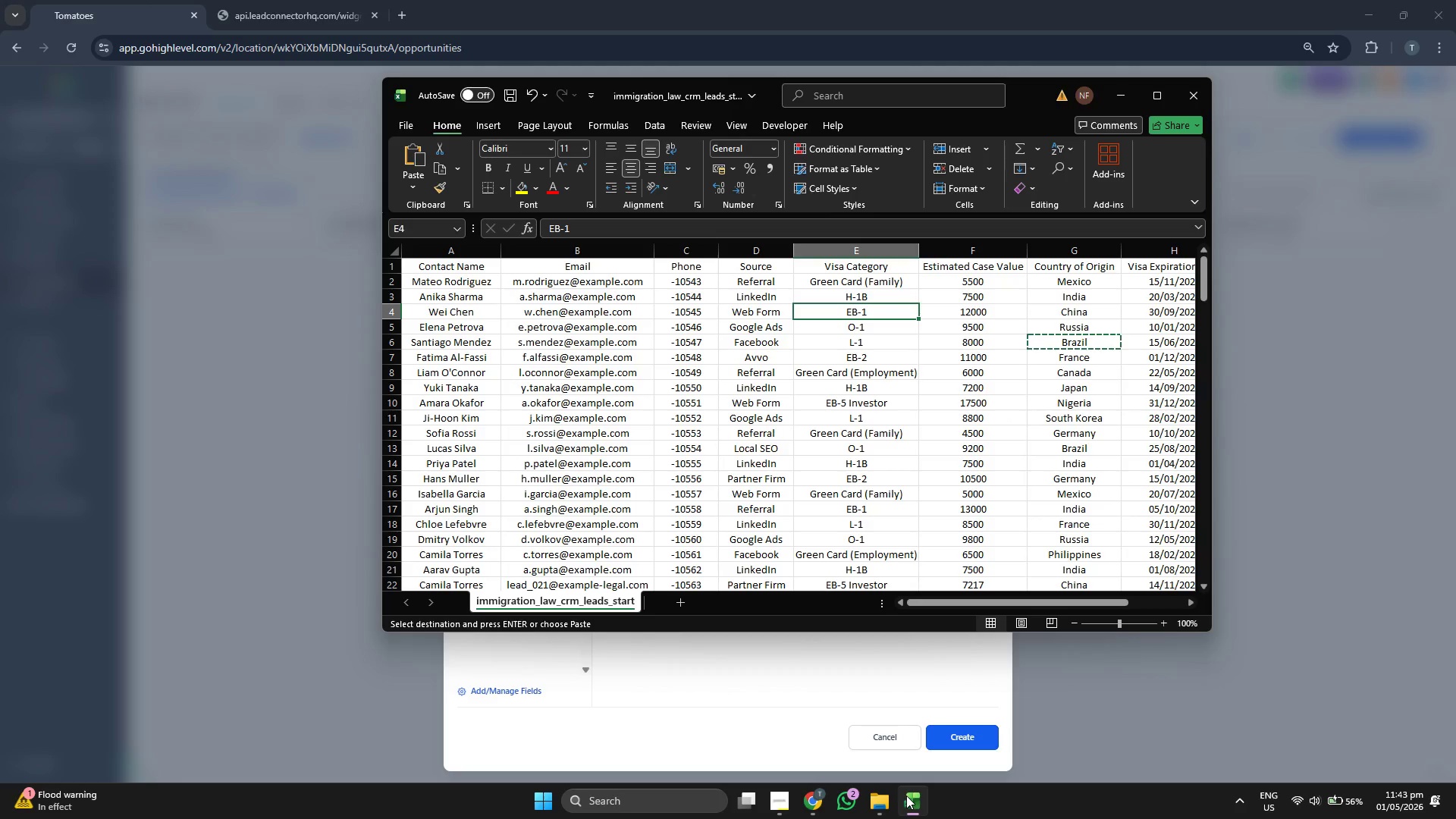 
key(ArrowRight)
 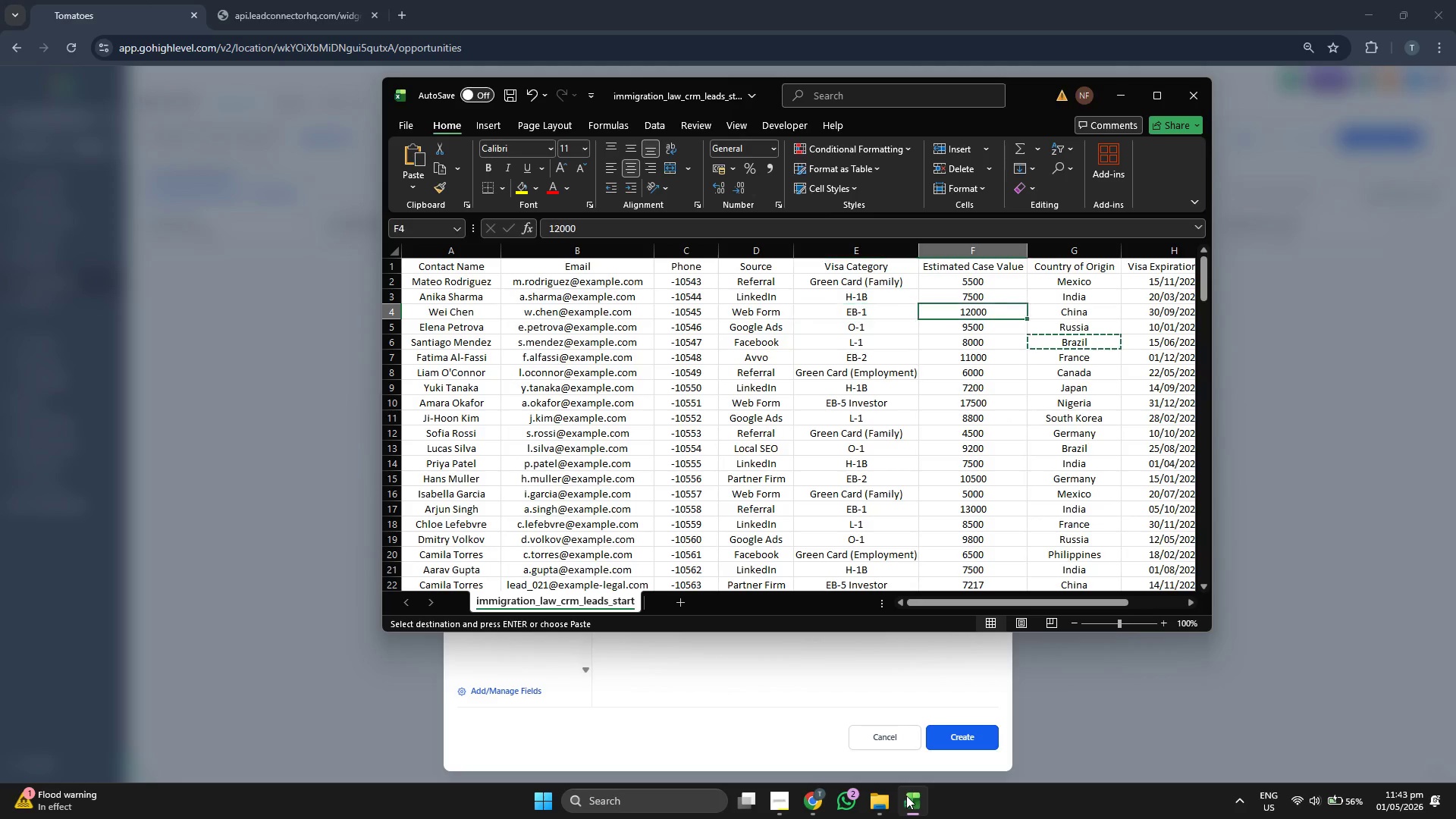 
key(ArrowRight)
 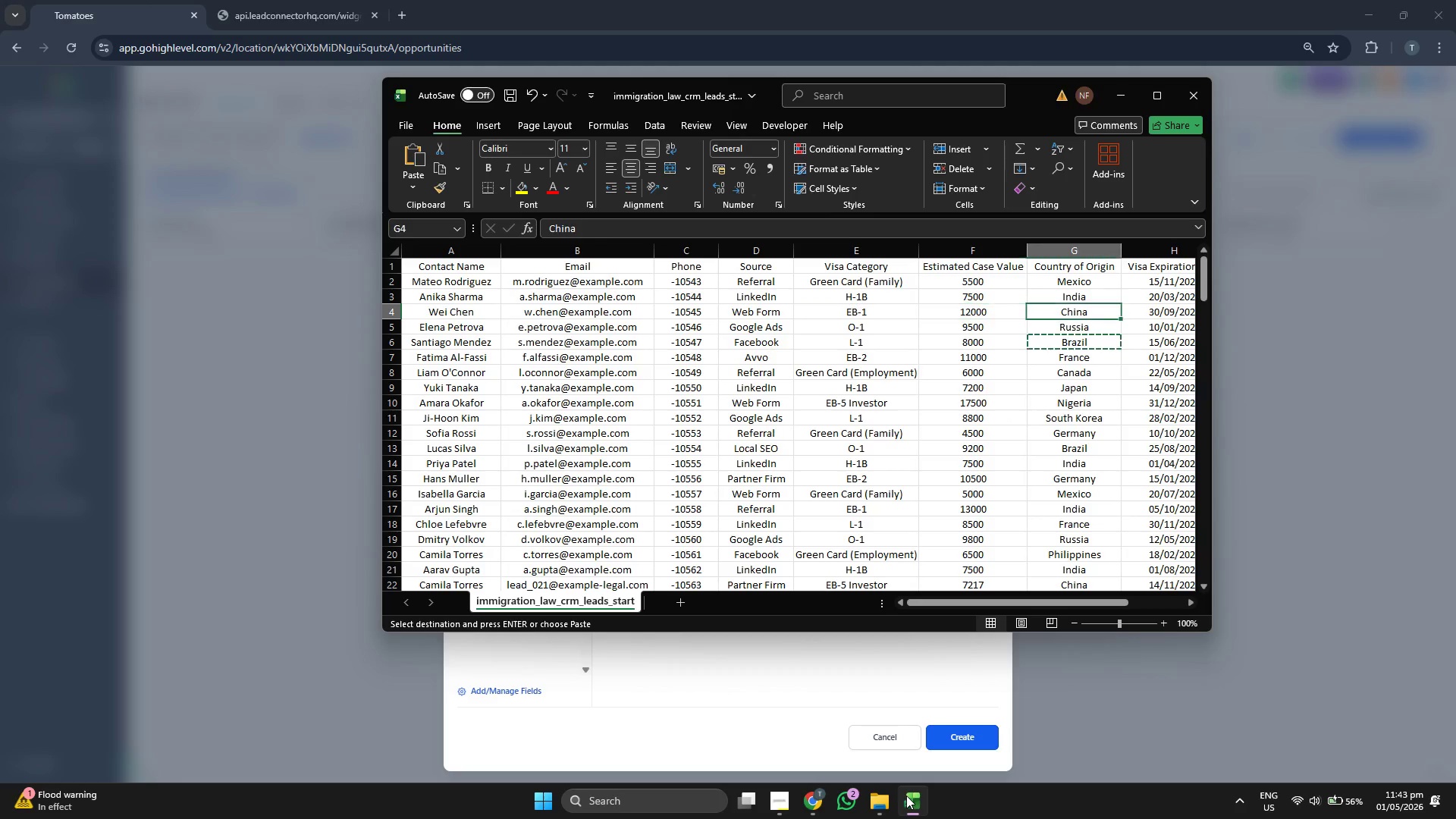 
key(ArrowRight)
 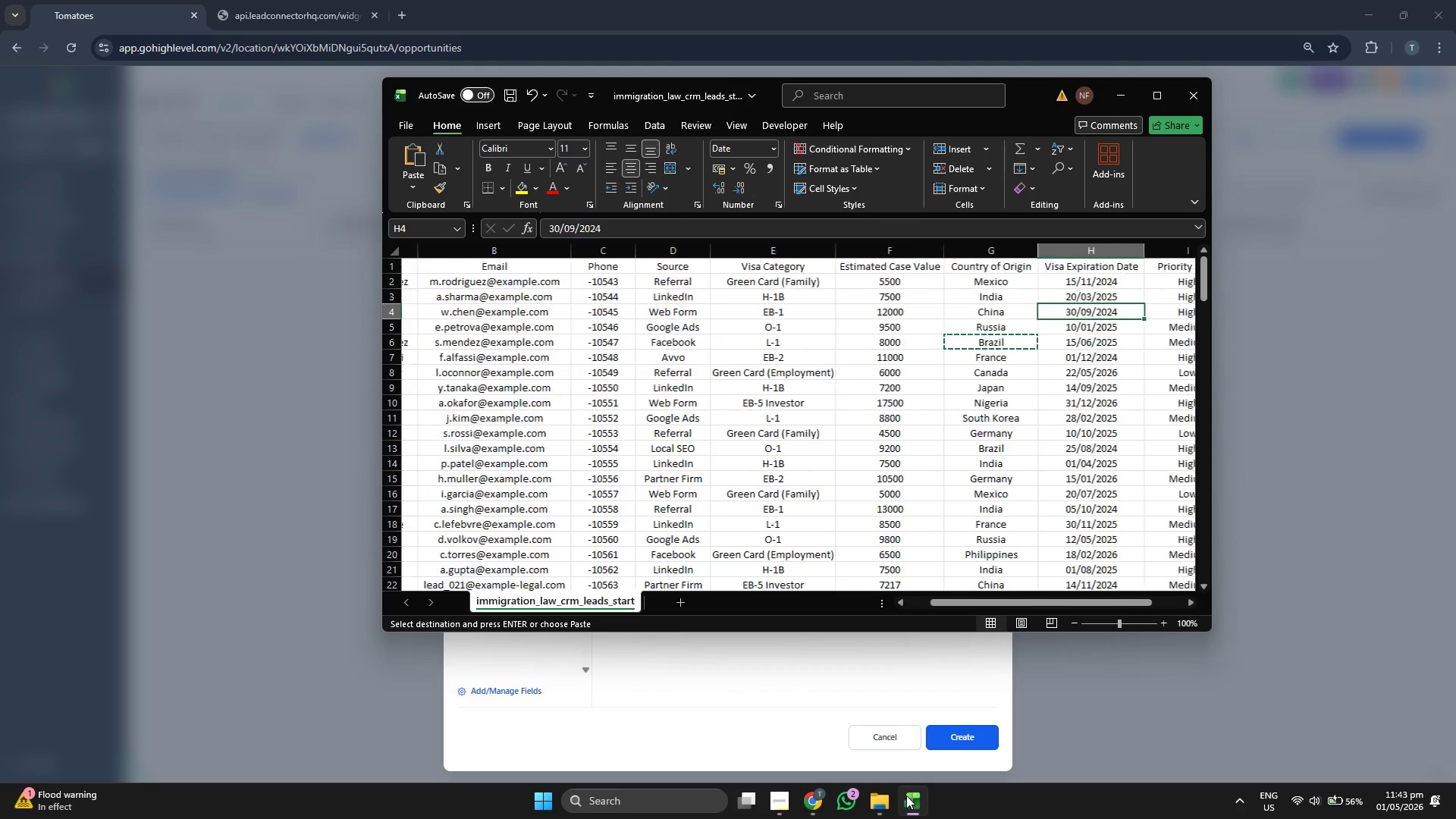 
key(ArrowRight)
 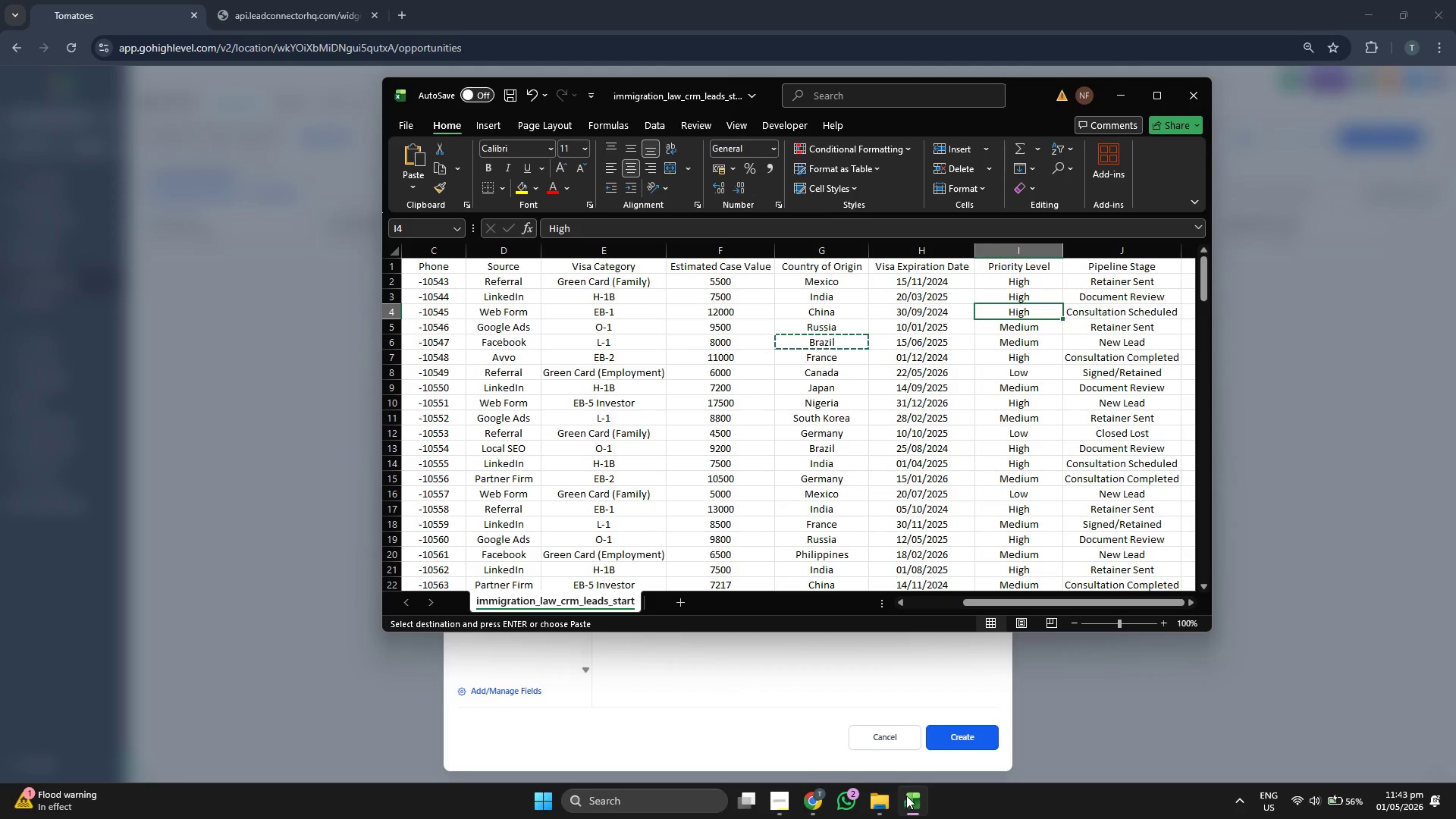 
key(ArrowRight)
 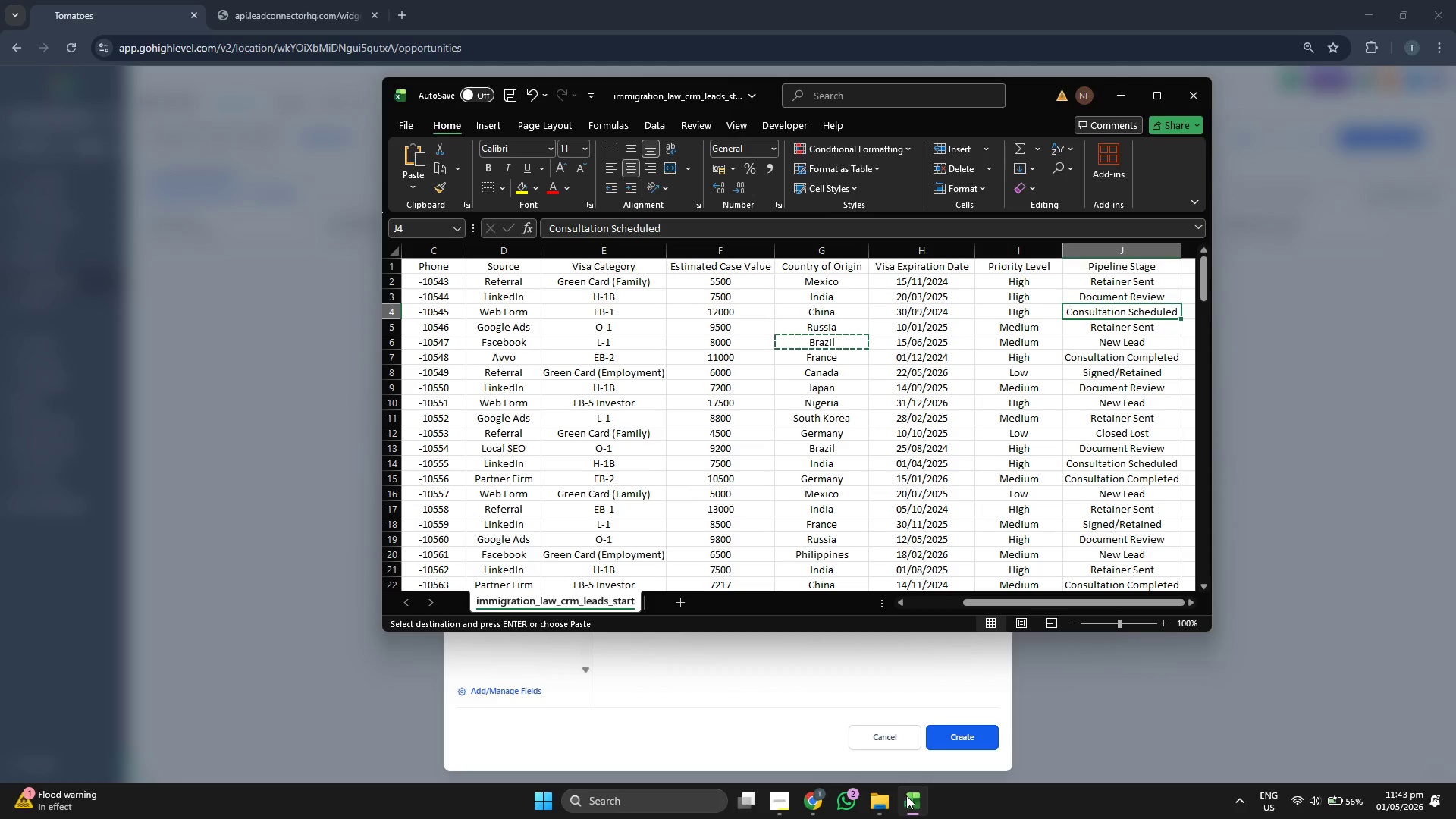 
key(ArrowLeft)
 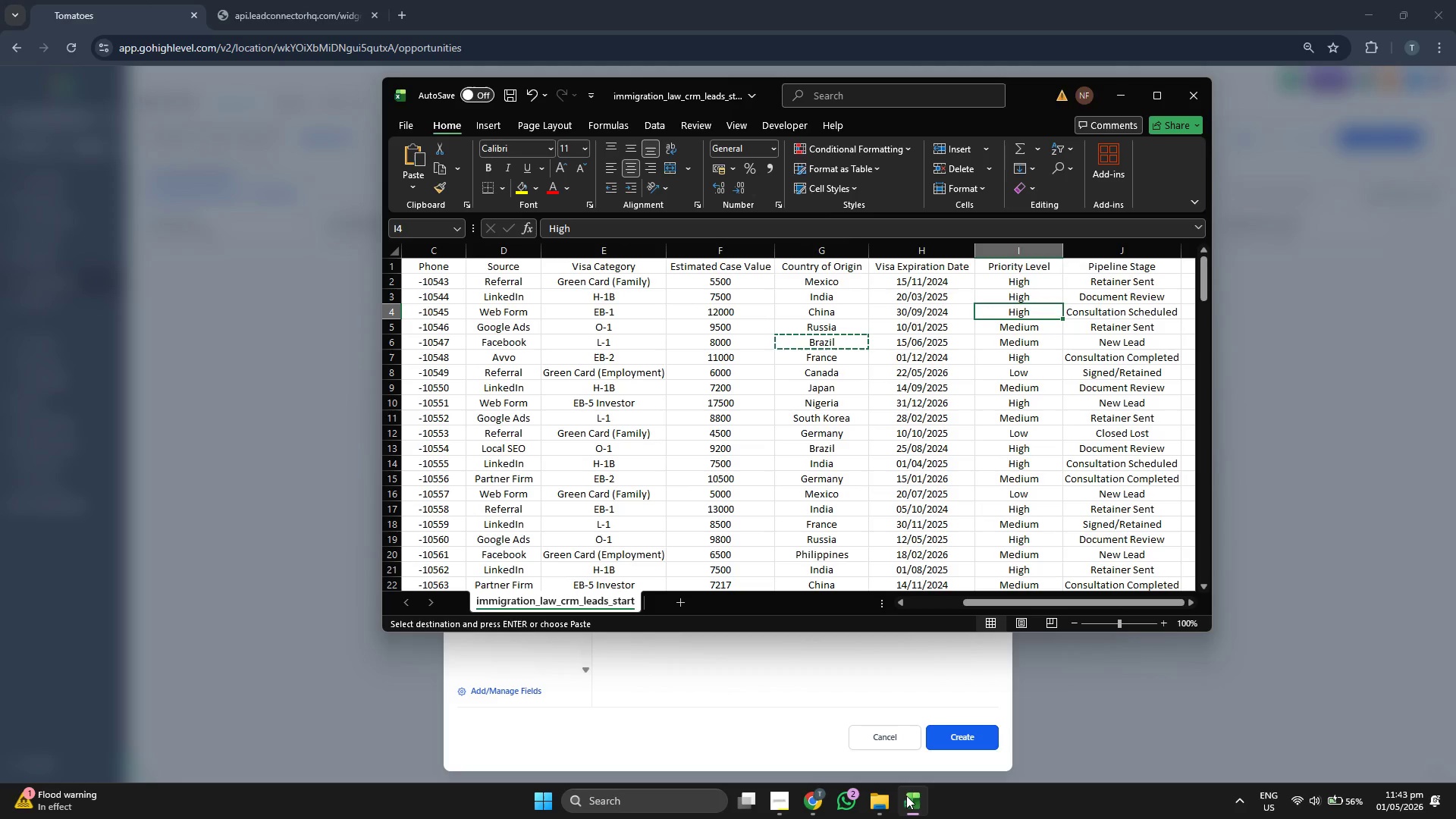 
key(ArrowLeft)
 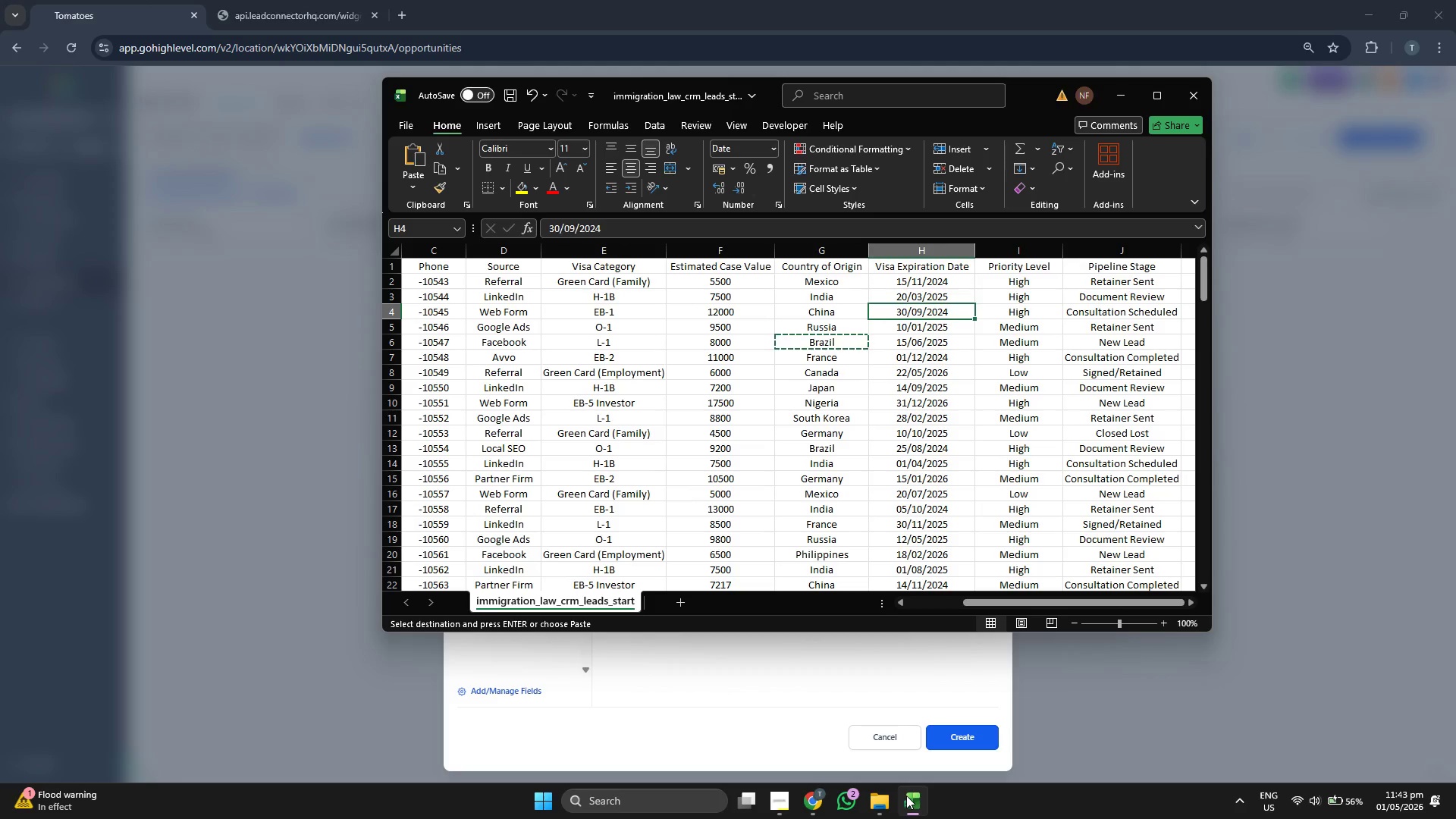 
key(ArrowLeft)
 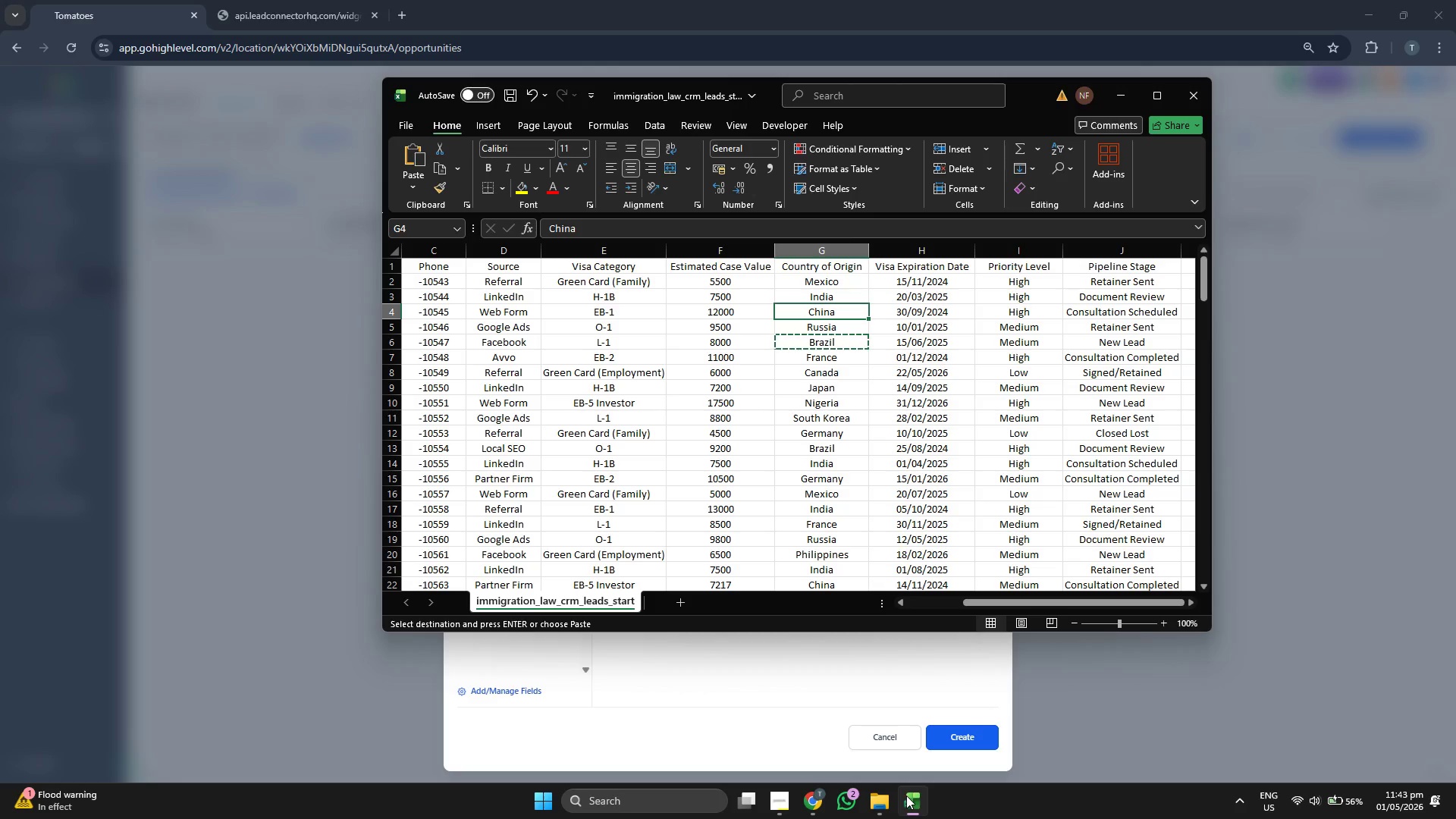 
key(ArrowLeft)
 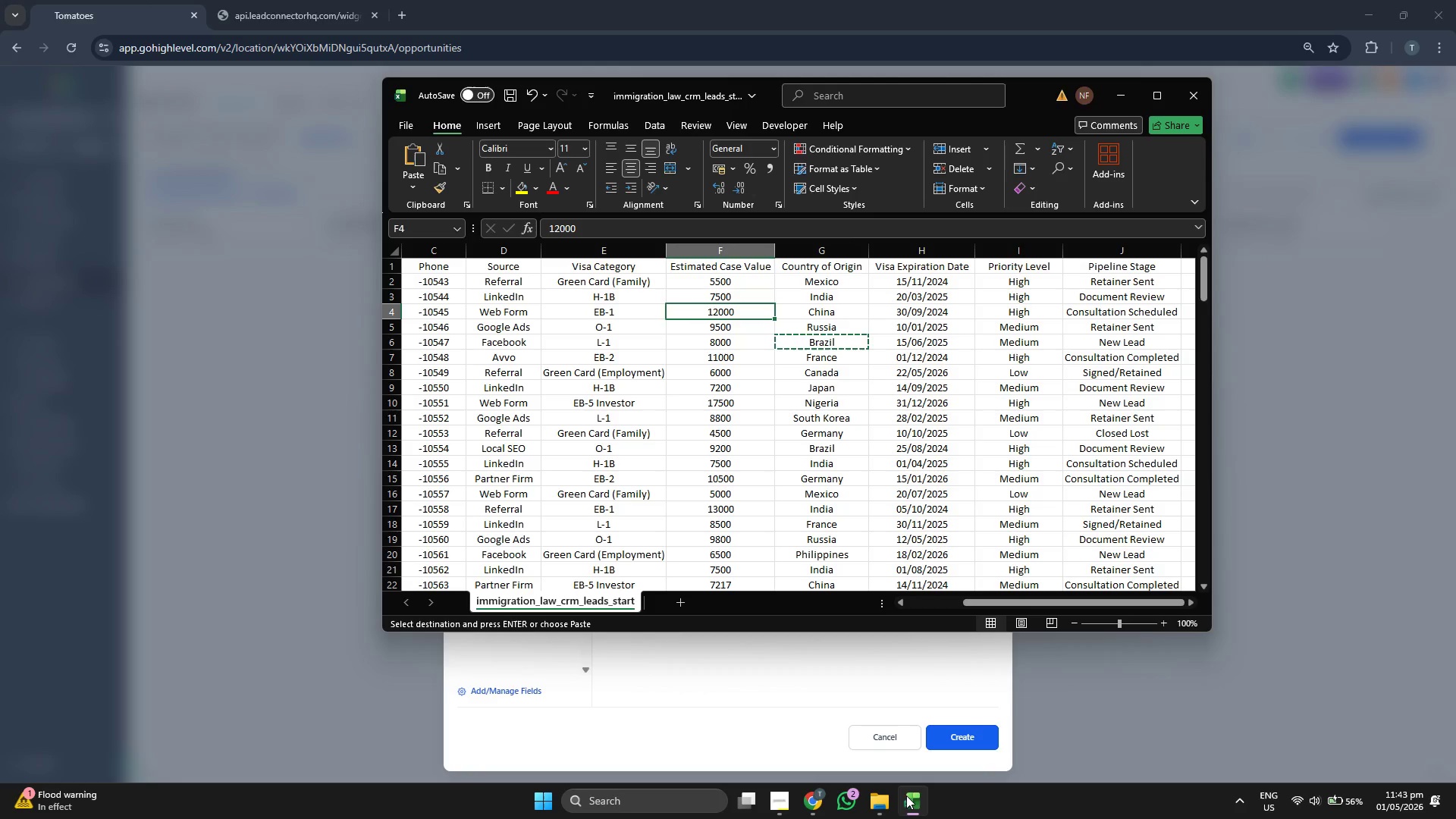 
hold_key(key=ControlLeft, duration=0.86)
 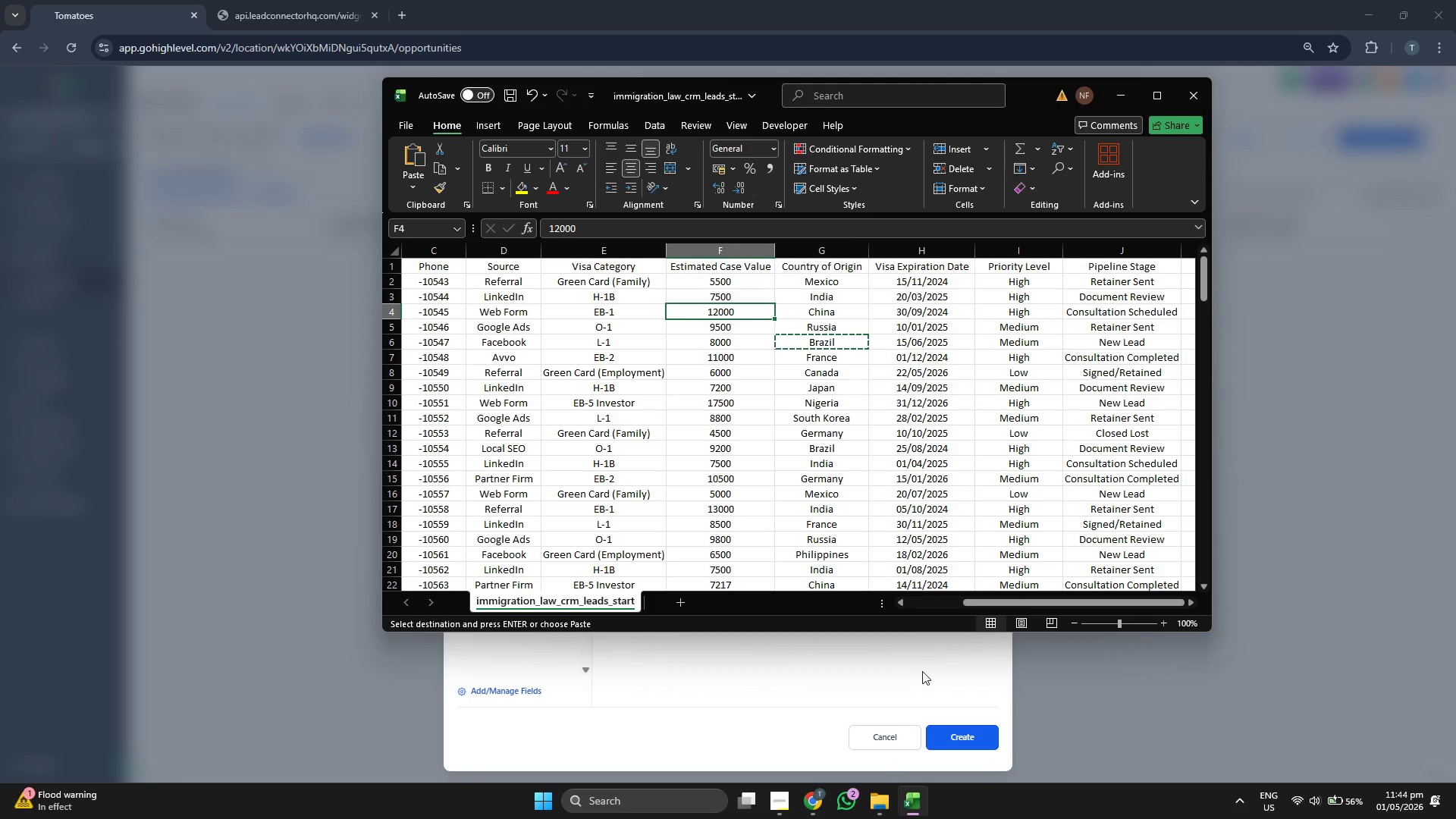 
key(ArrowRight)
 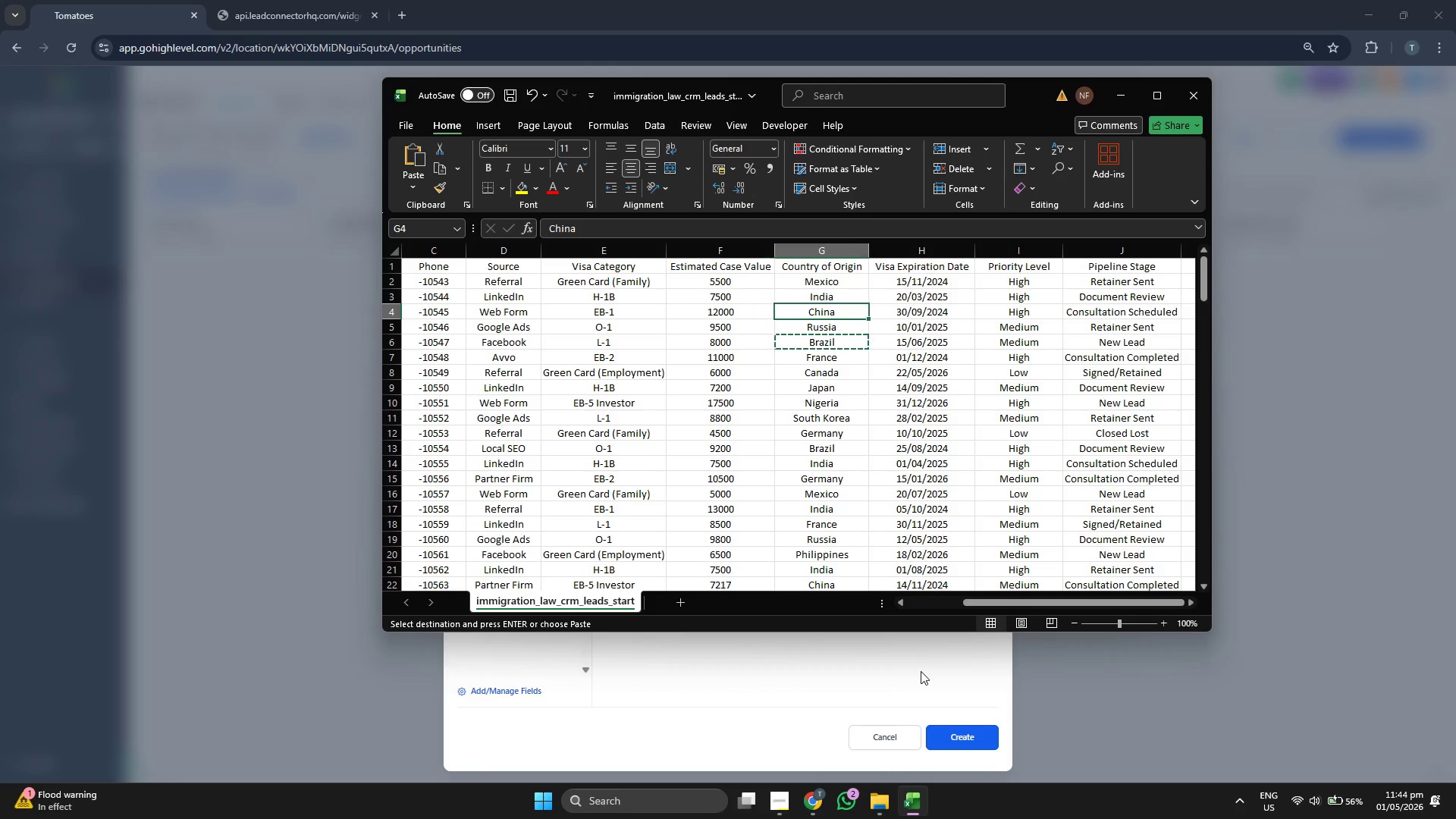 
key(ArrowRight)
 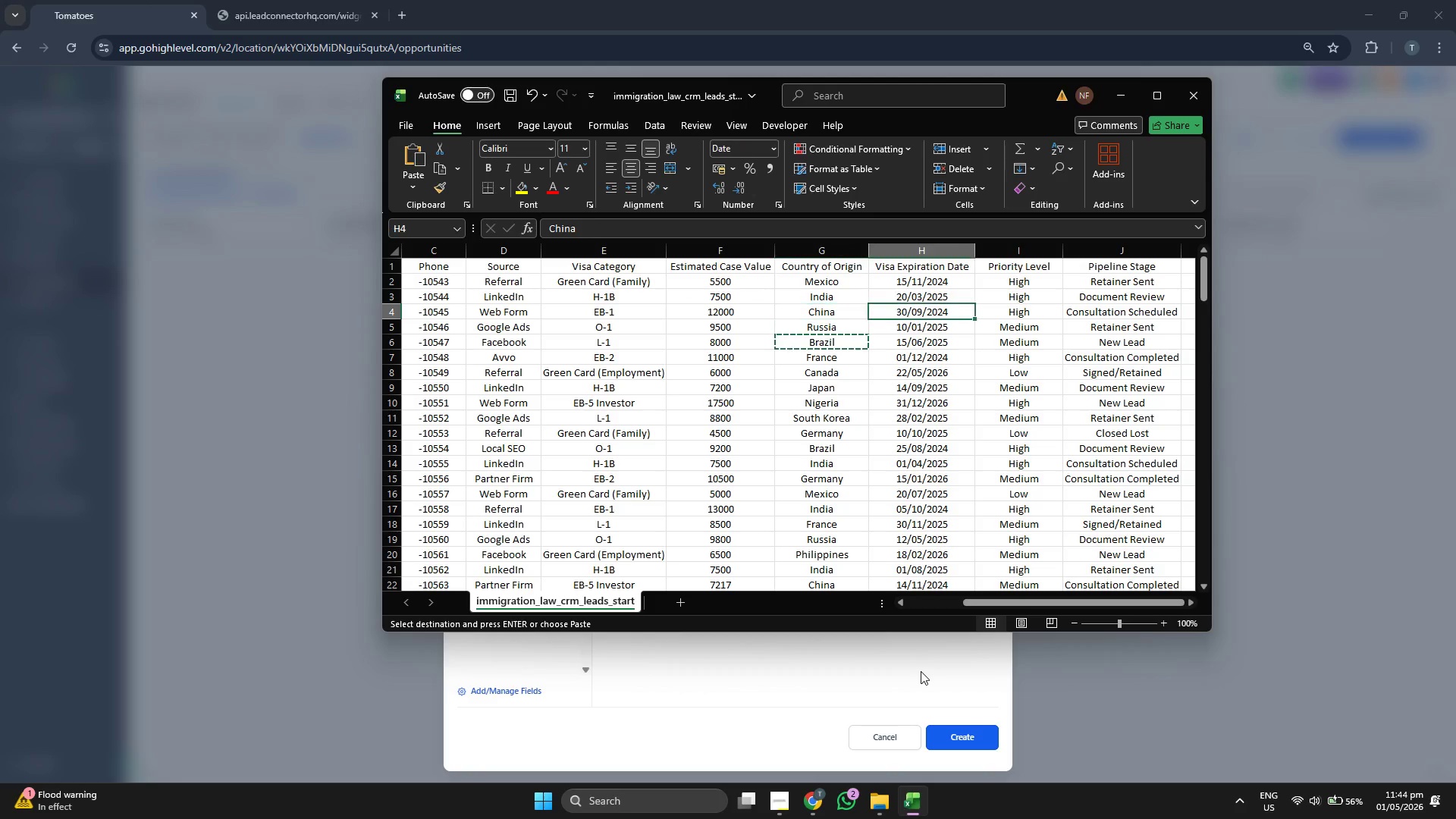 
key(ArrowRight)
 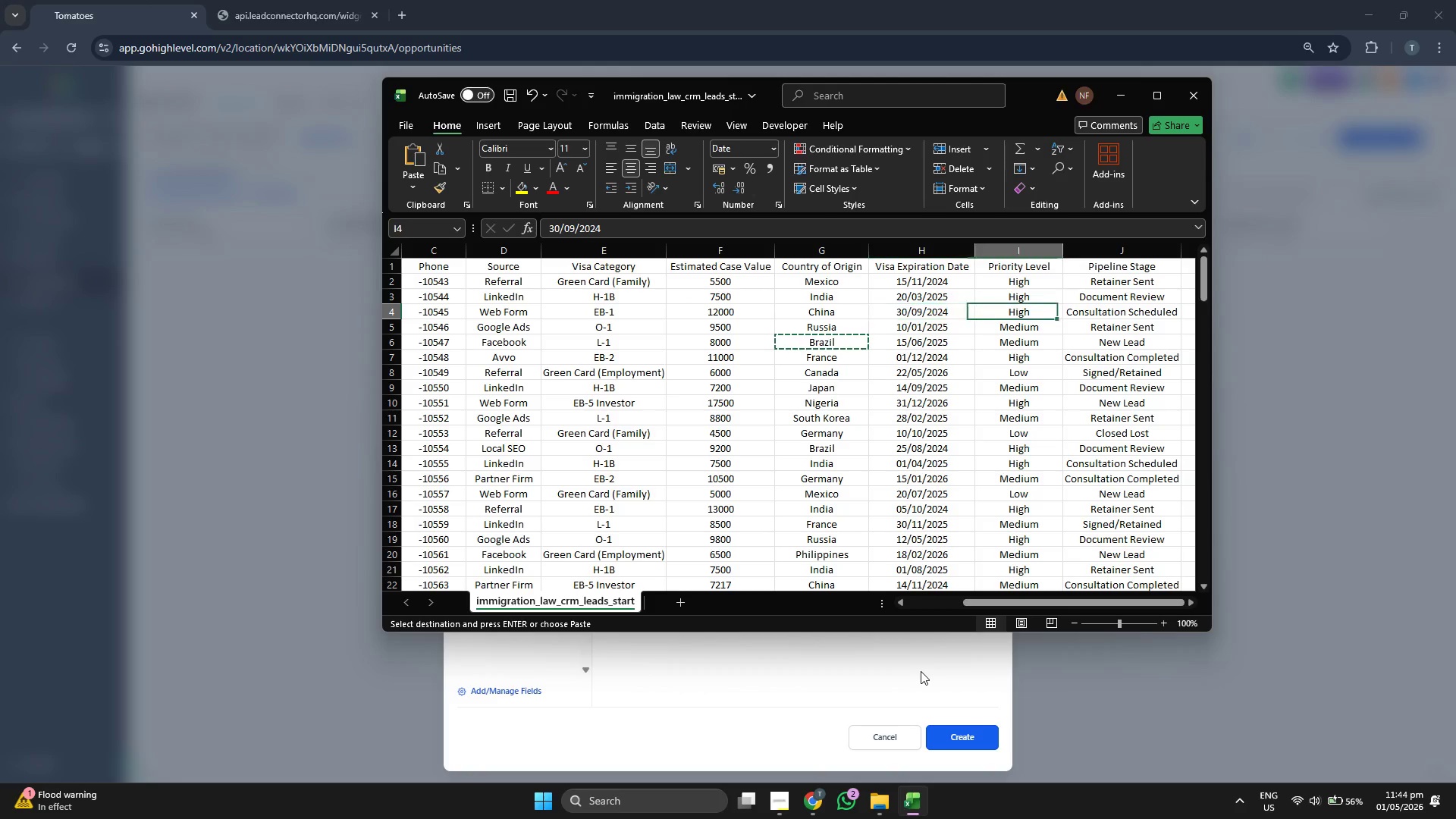 
key(ArrowRight)
 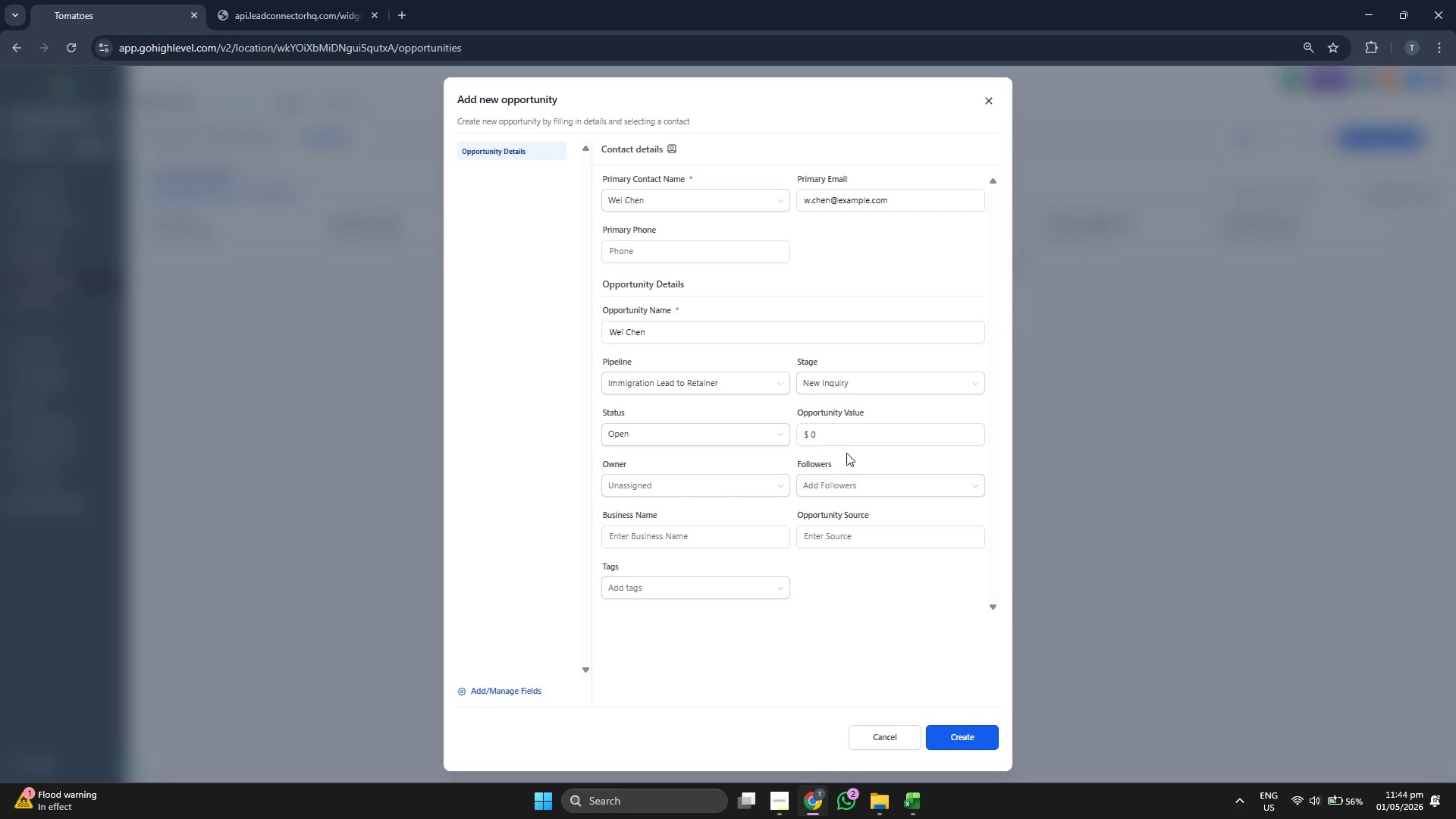 
double_click([845, 427])
 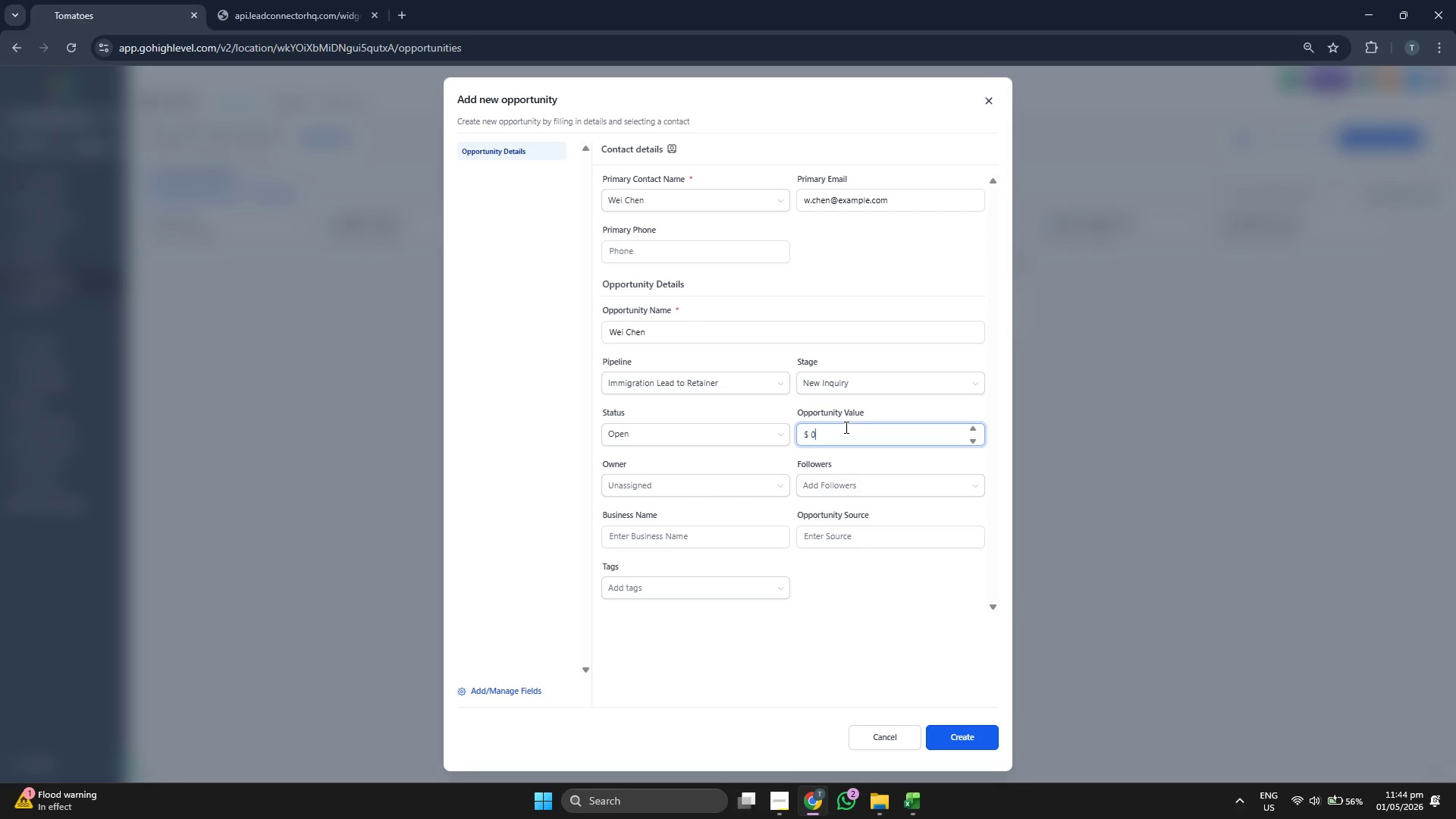 
type(12)
 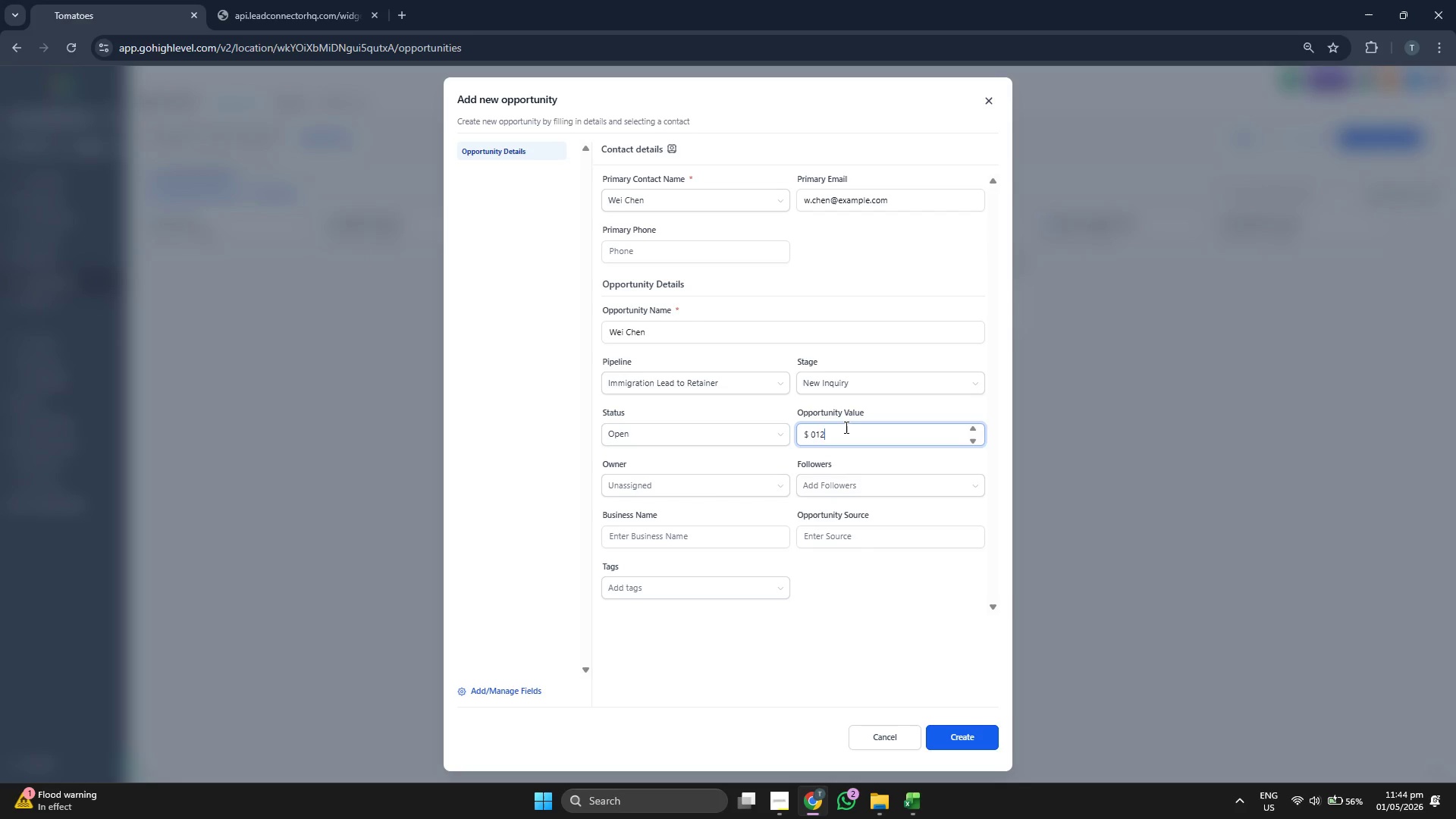 
double_click([845, 427])
 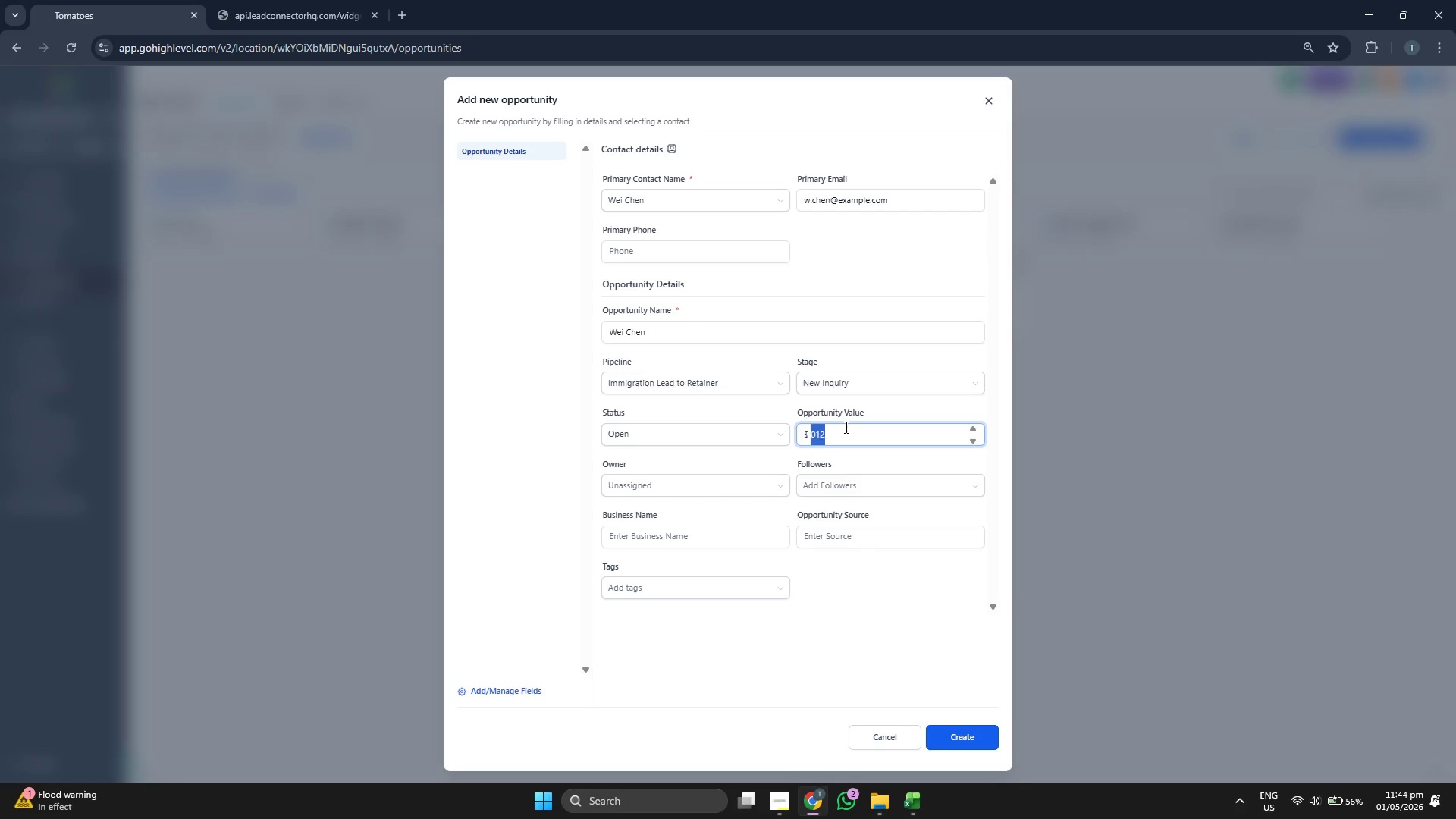 
triple_click([845, 427])
 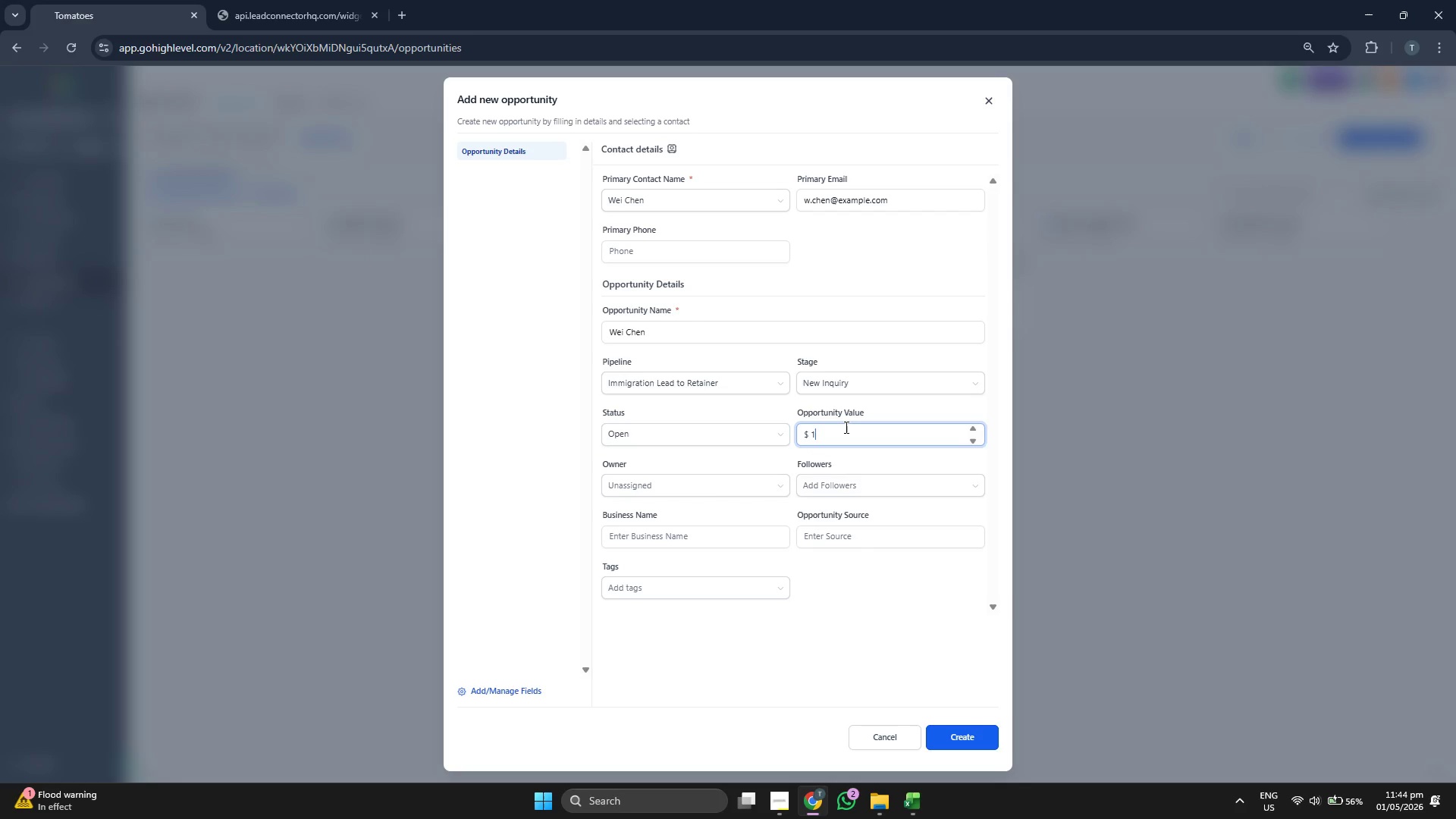 
type(12000)
 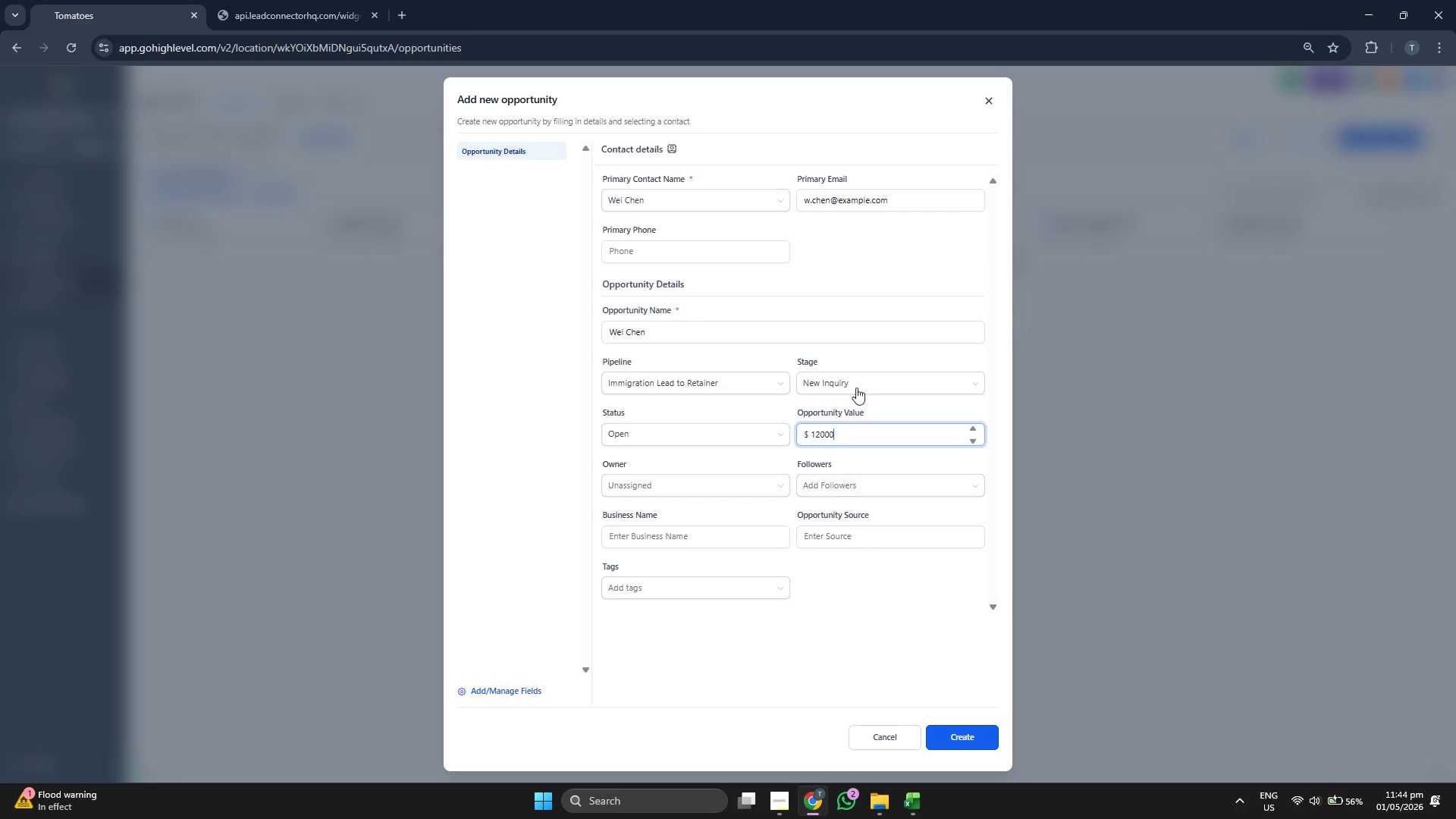 
left_click([865, 377])
 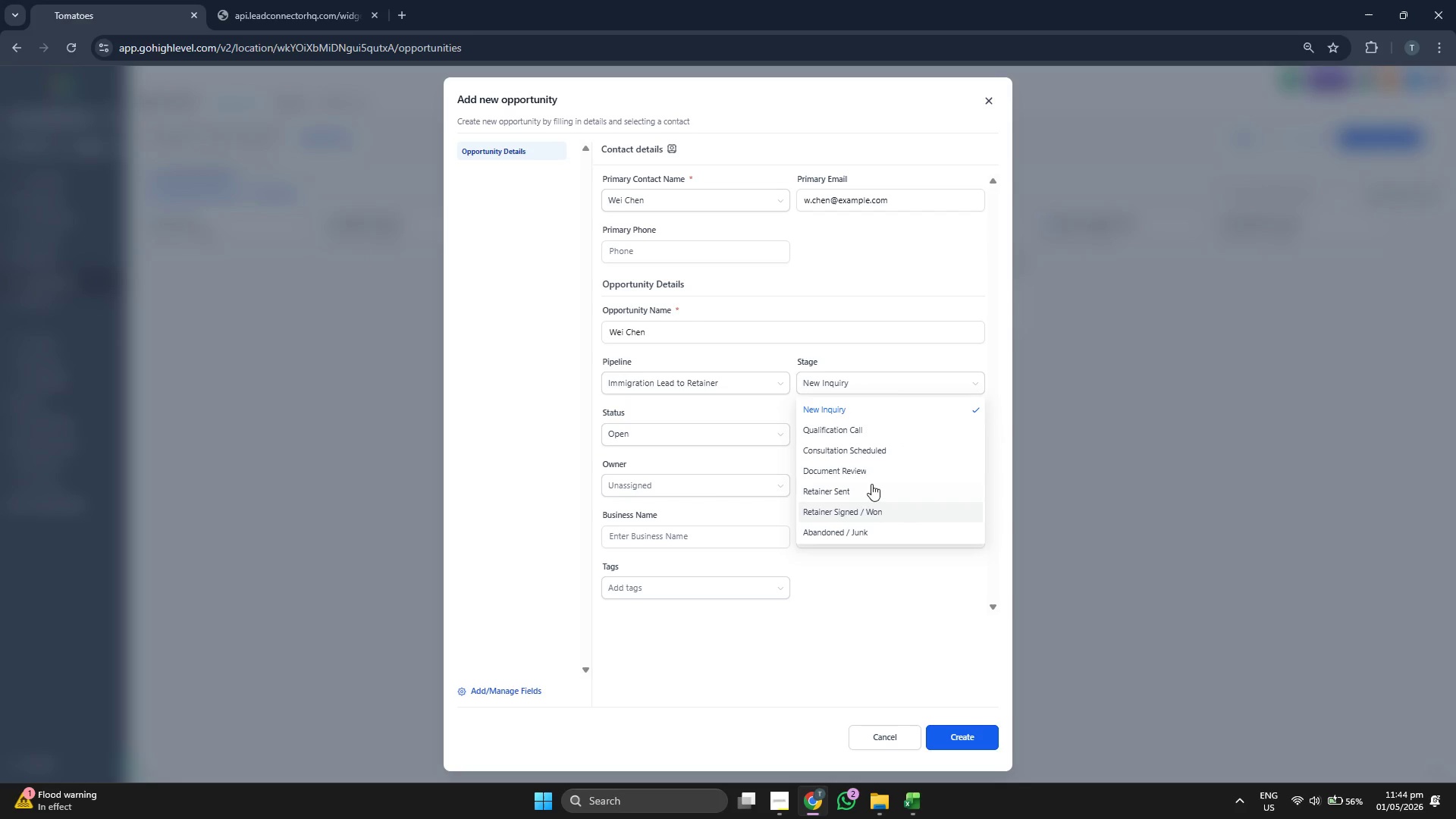 
left_click([880, 449])
 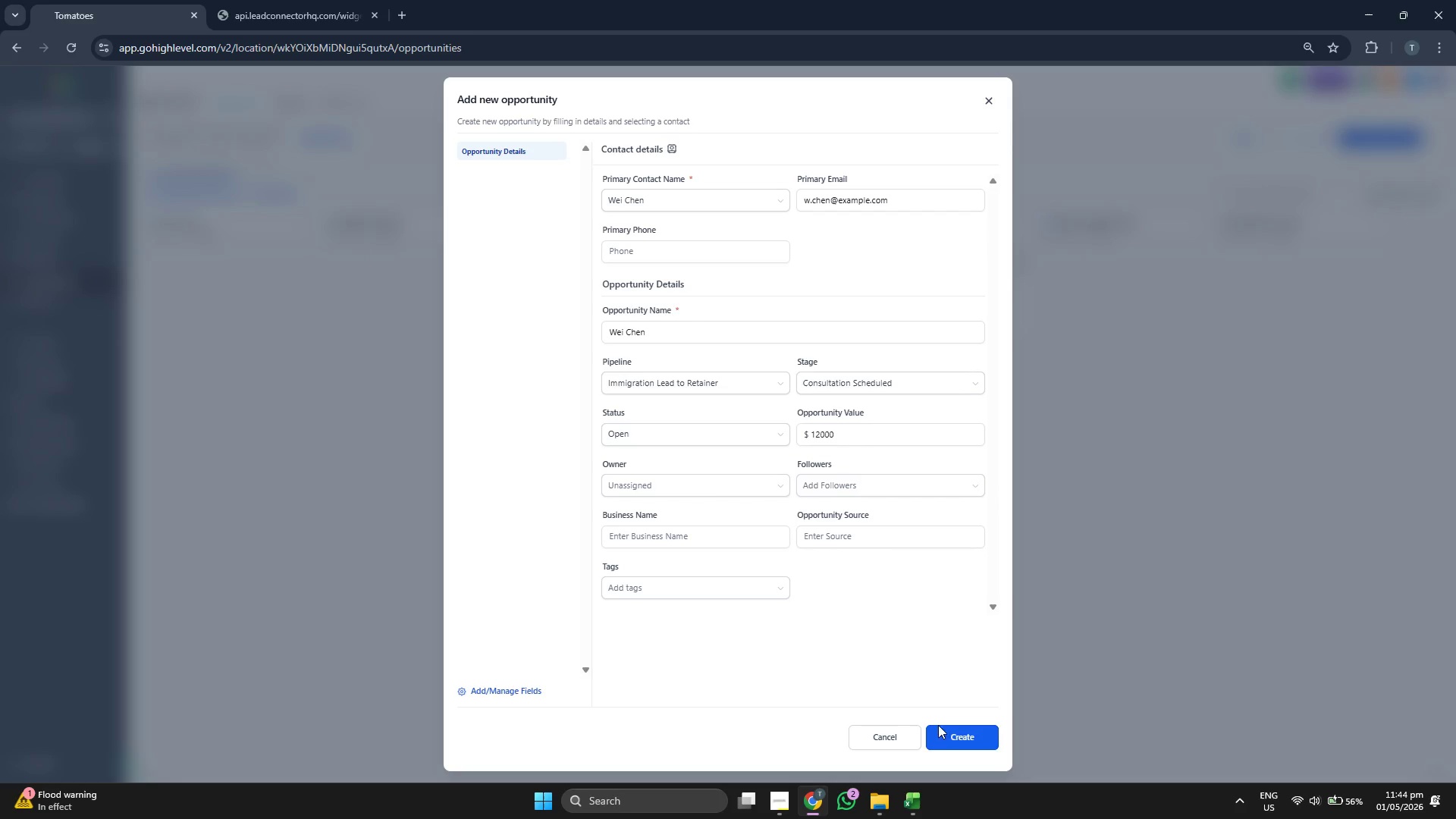 
left_click([958, 736])
 